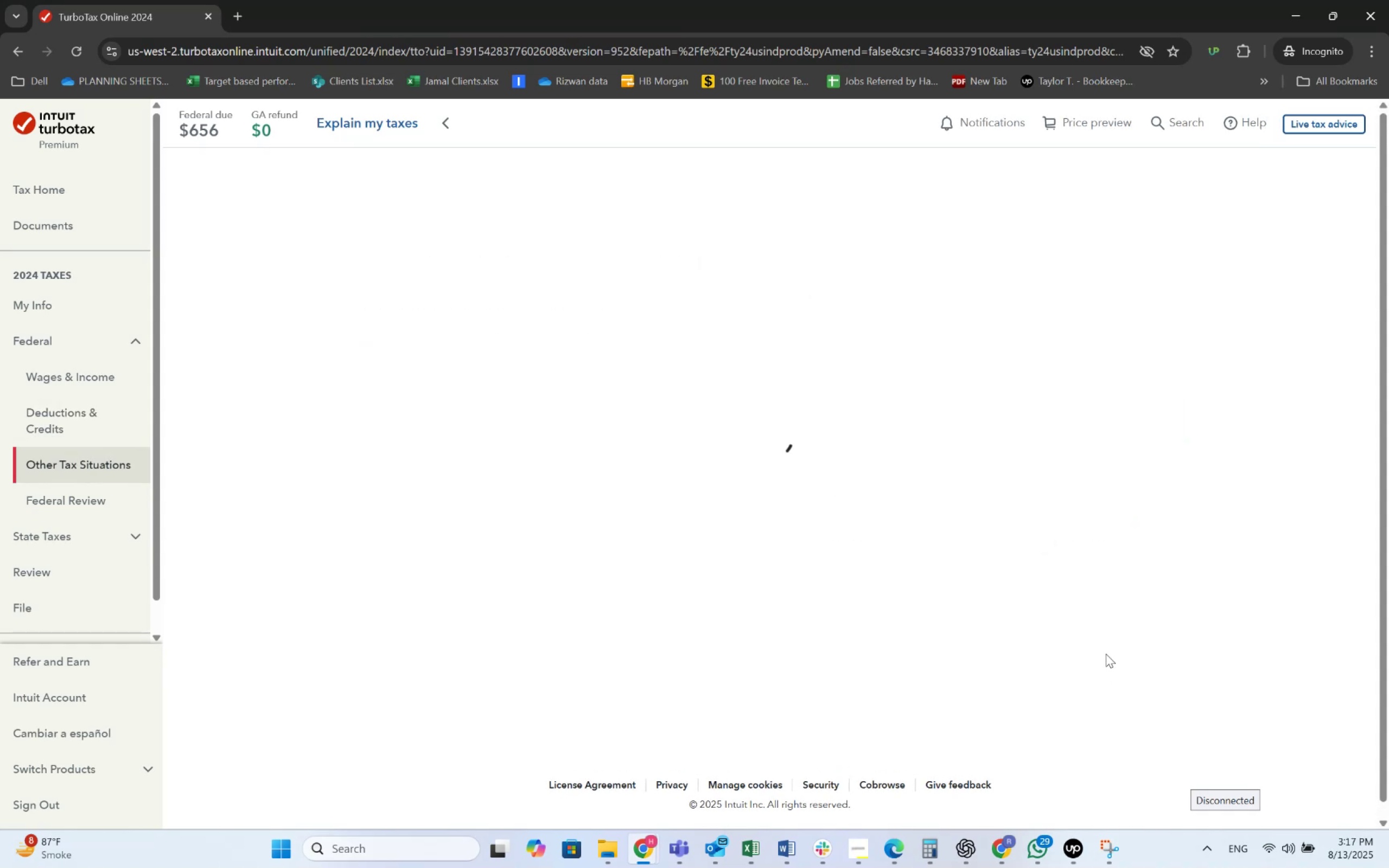 
key(Alt+Tab)
 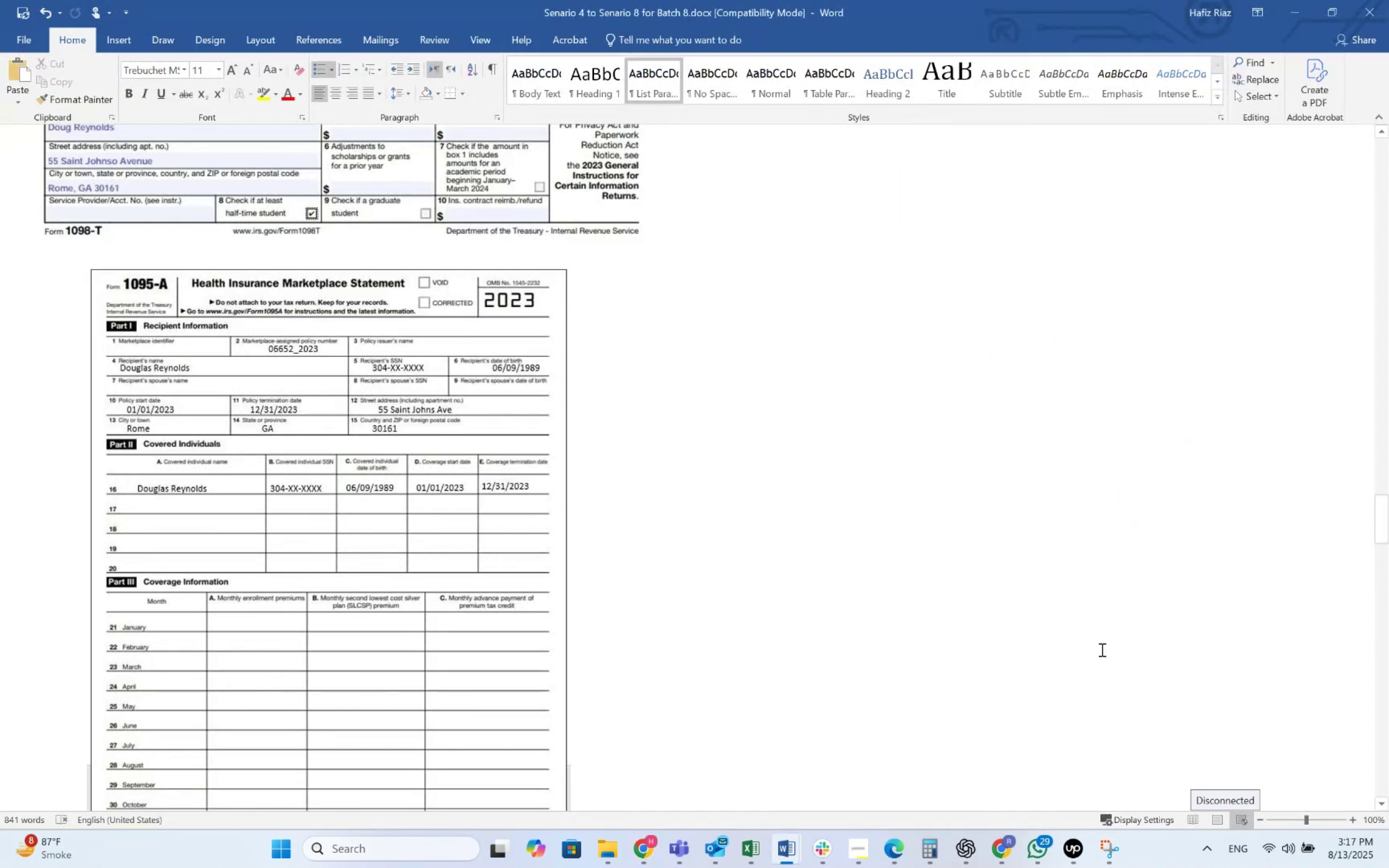 
scroll: coordinate [389, 453], scroll_direction: down, amount: 5.0
 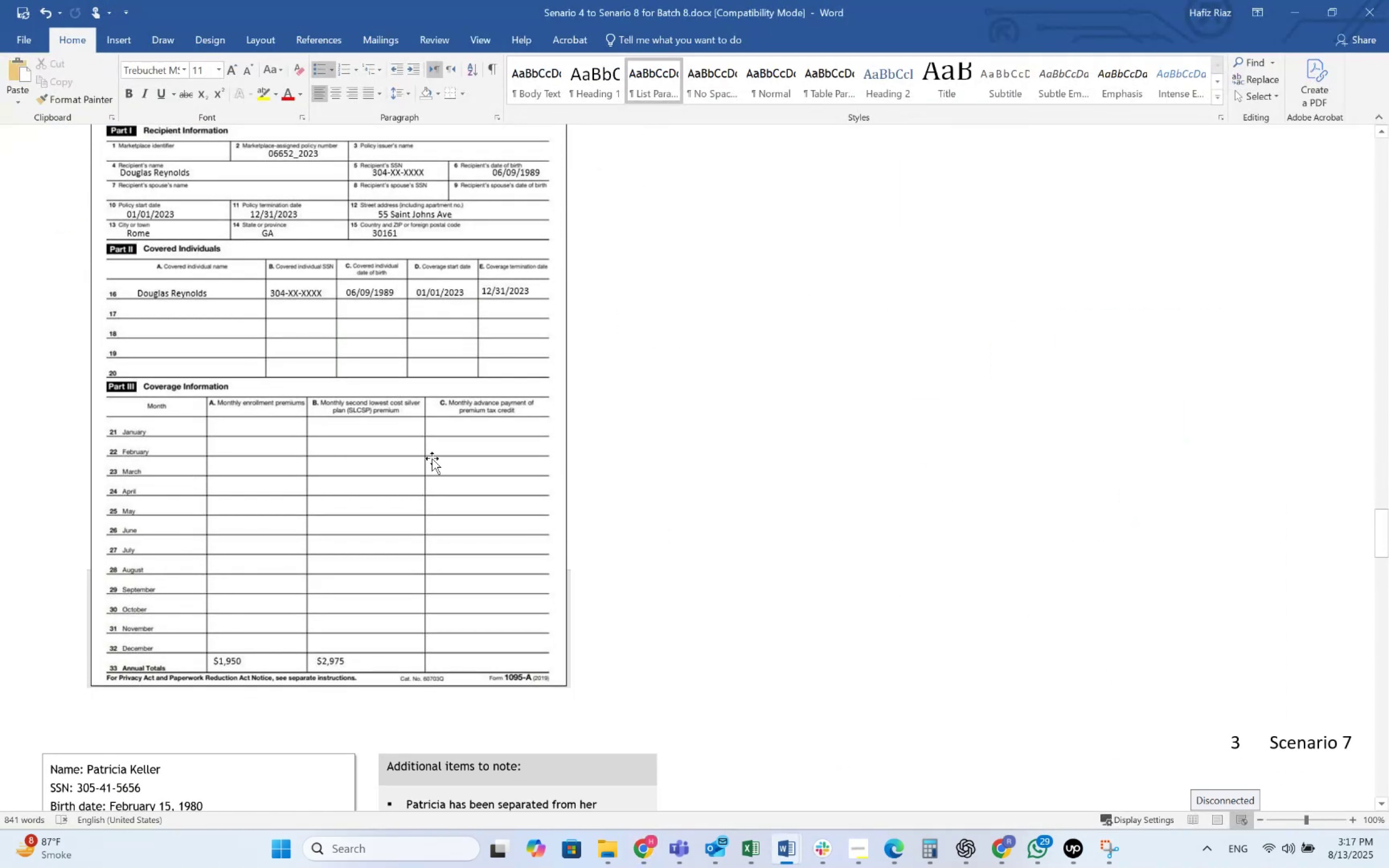 
scroll: coordinate [432, 458], scroll_direction: up, amount: 12.0
 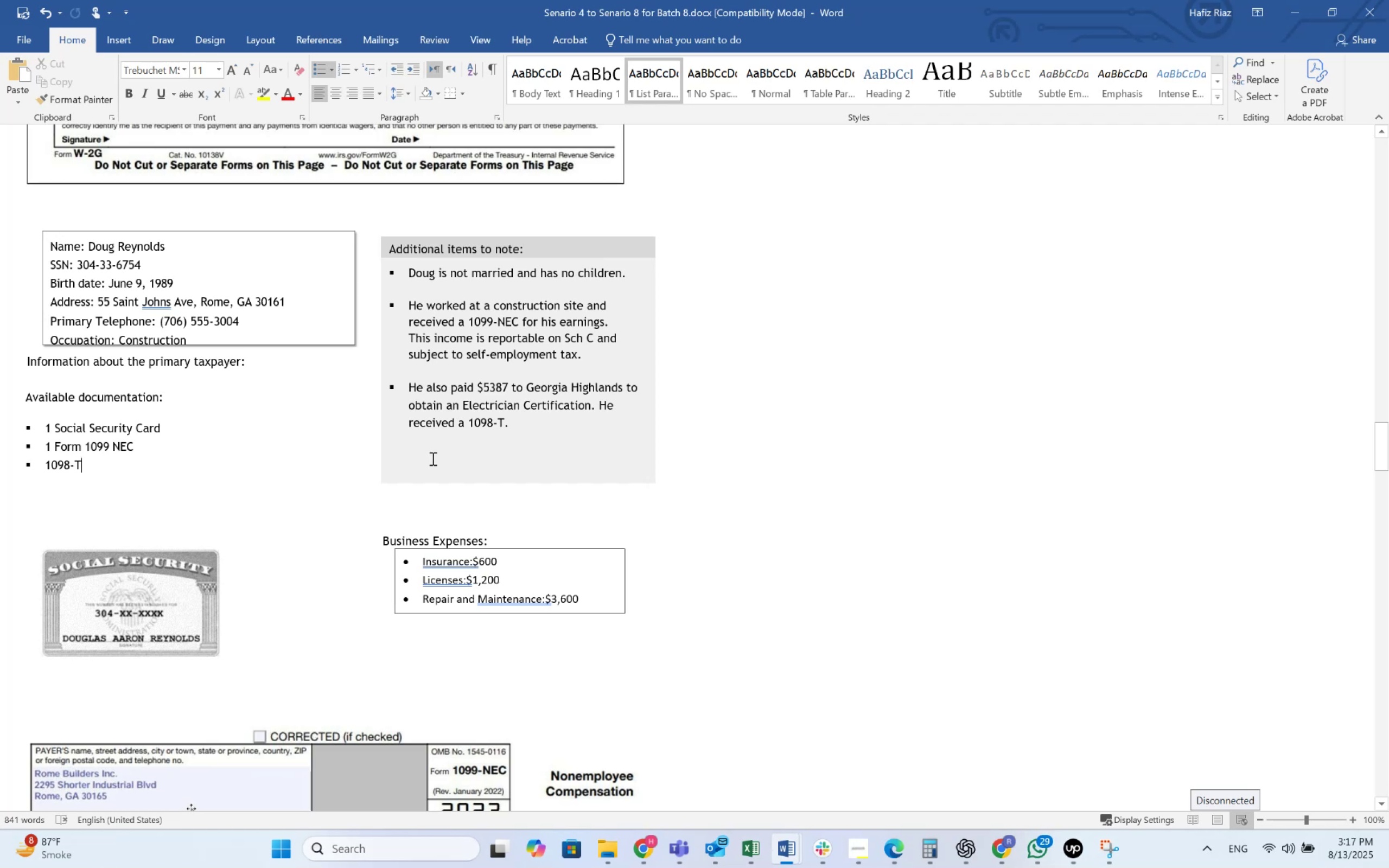 
key(Alt+AltLeft)
 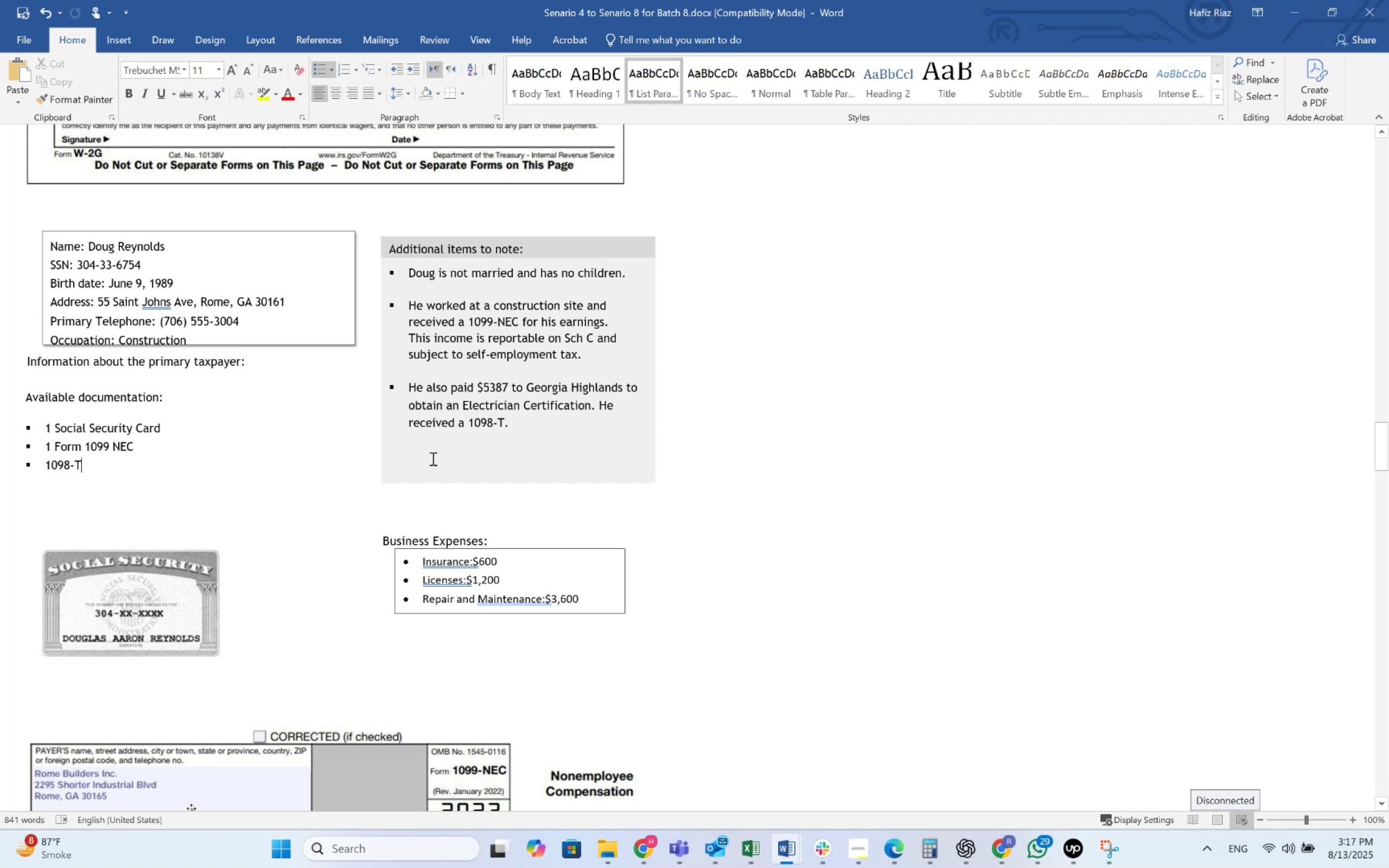 
key(Alt+Tab)
 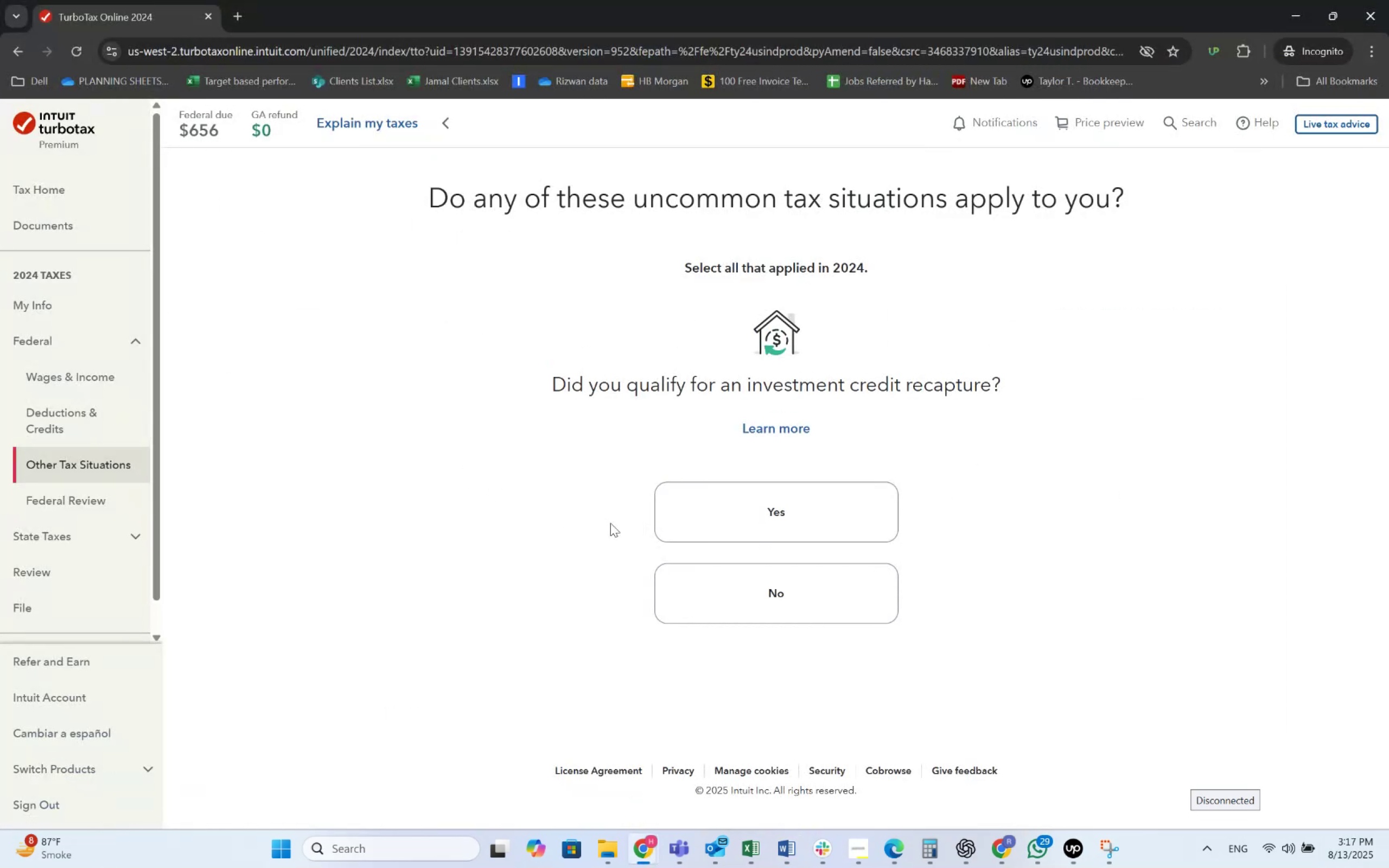 
left_click([773, 591])
 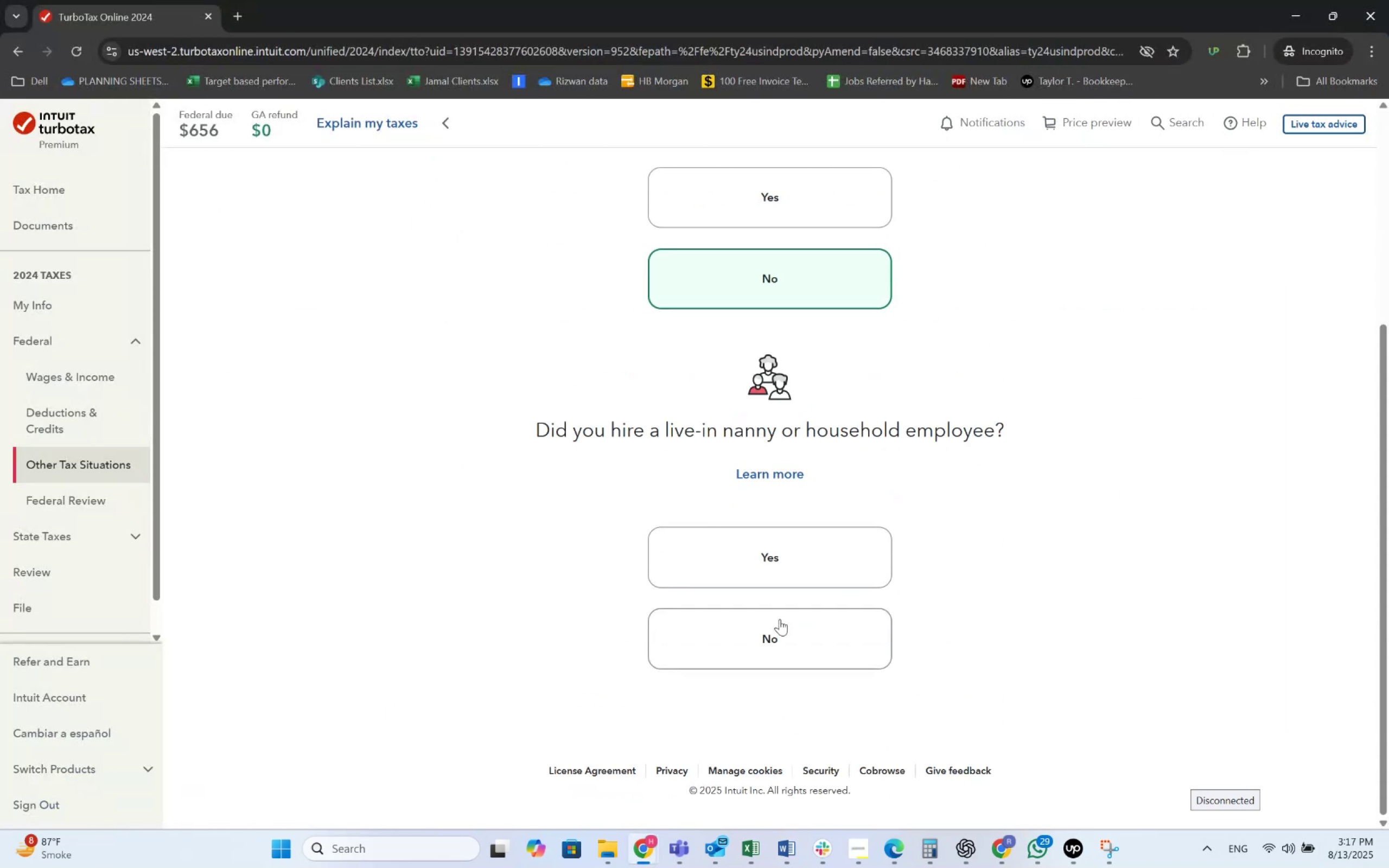 
left_click([780, 619])
 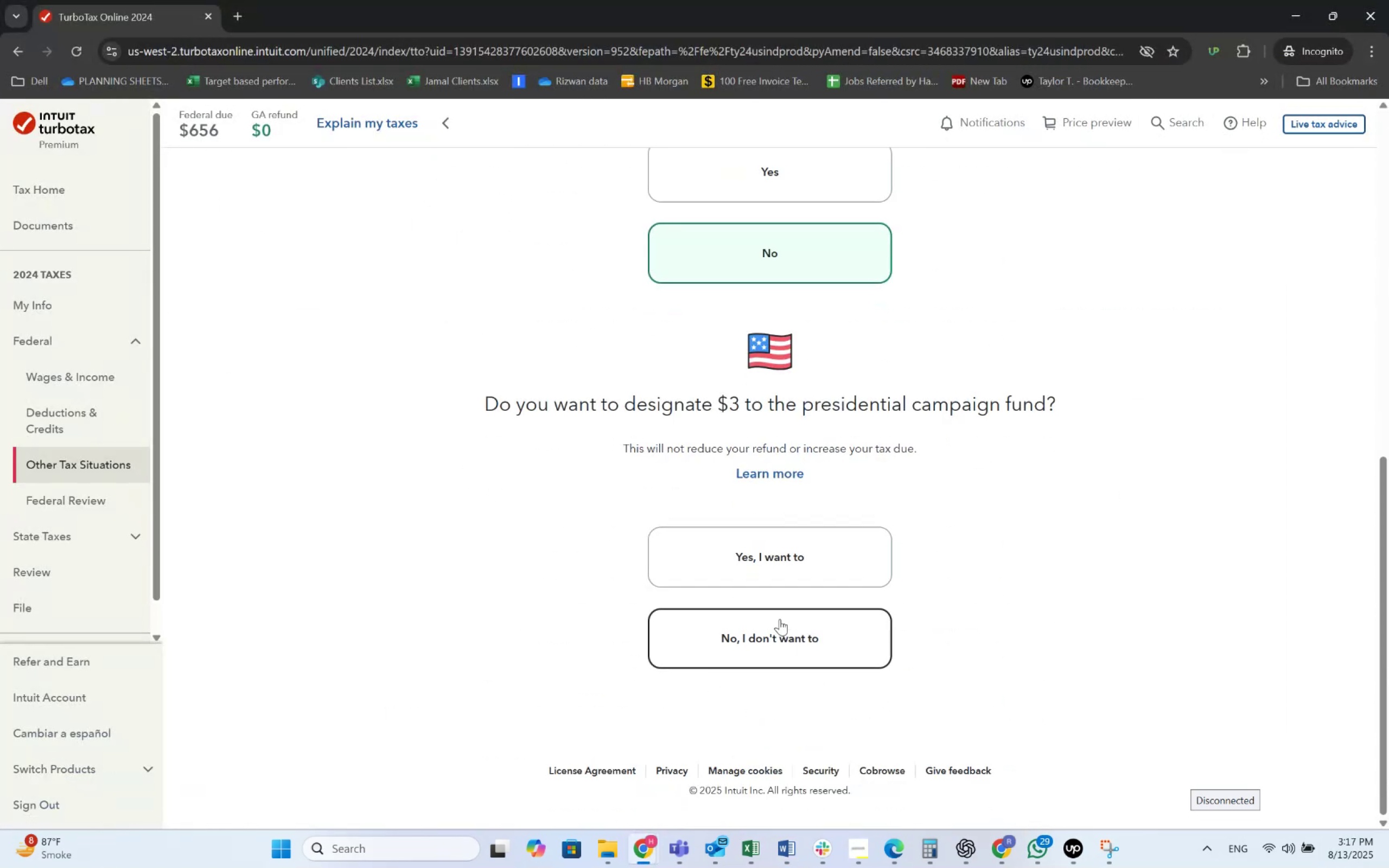 
left_click([780, 619])
 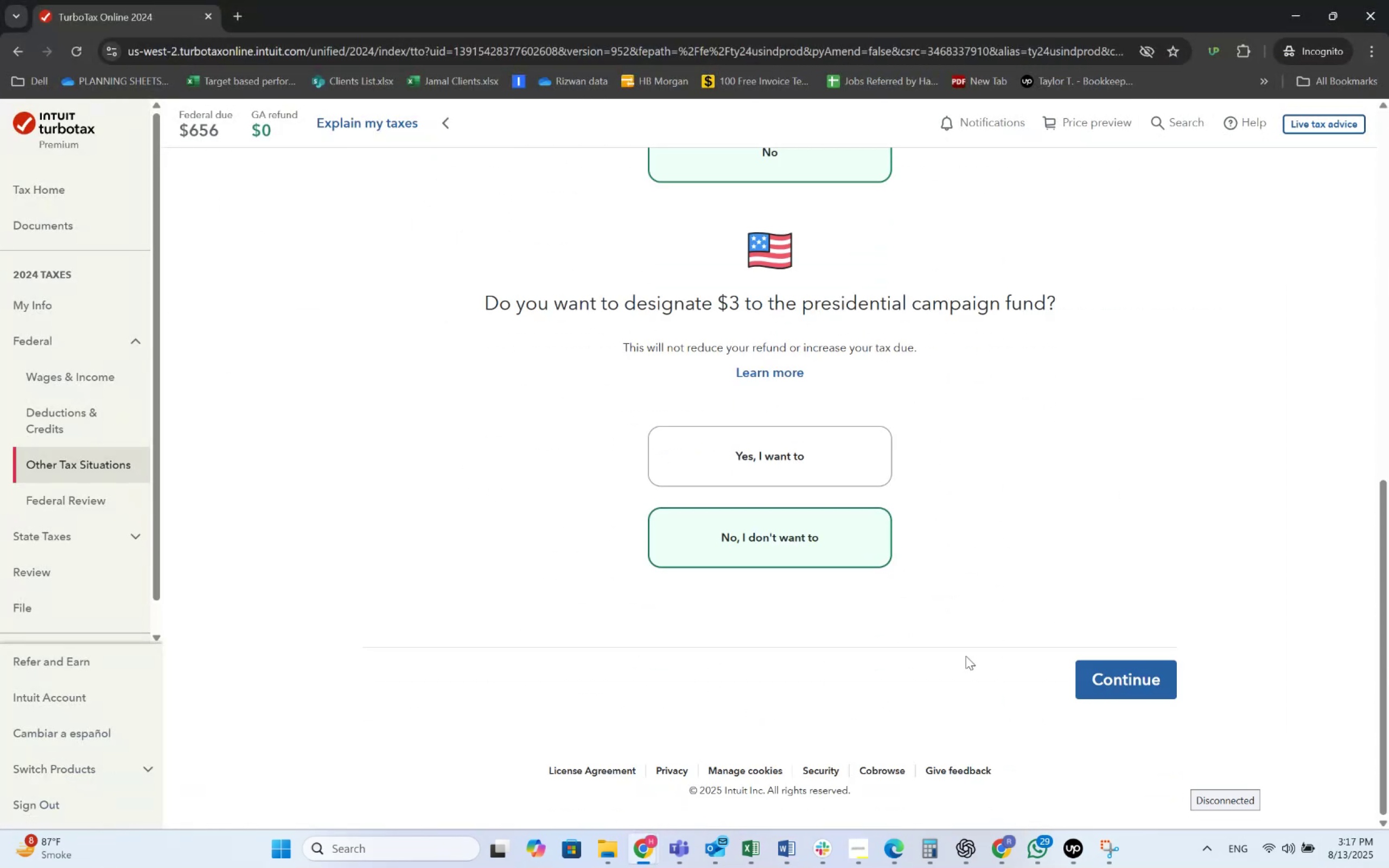 
left_click([1085, 682])
 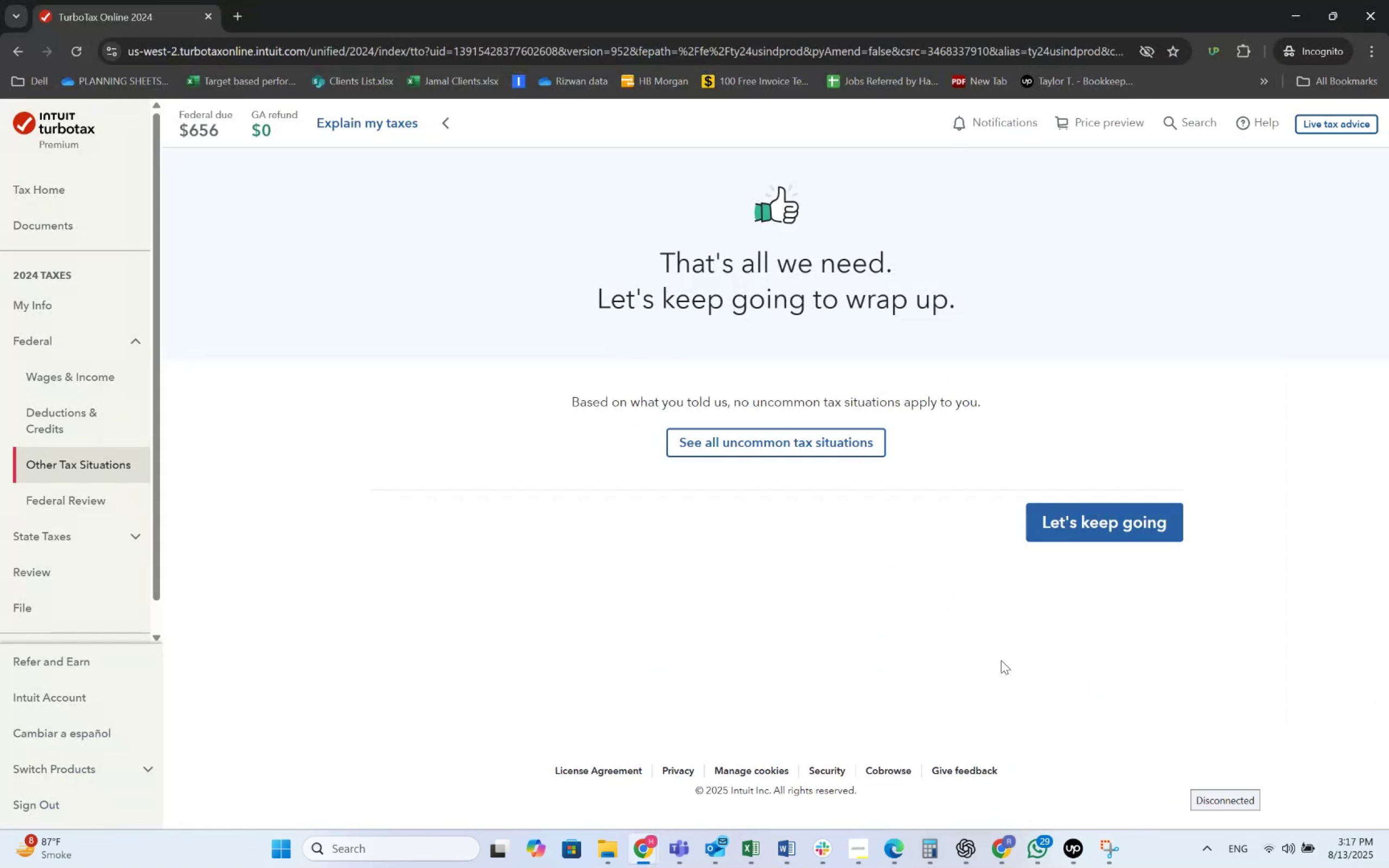 
left_click([1118, 540])
 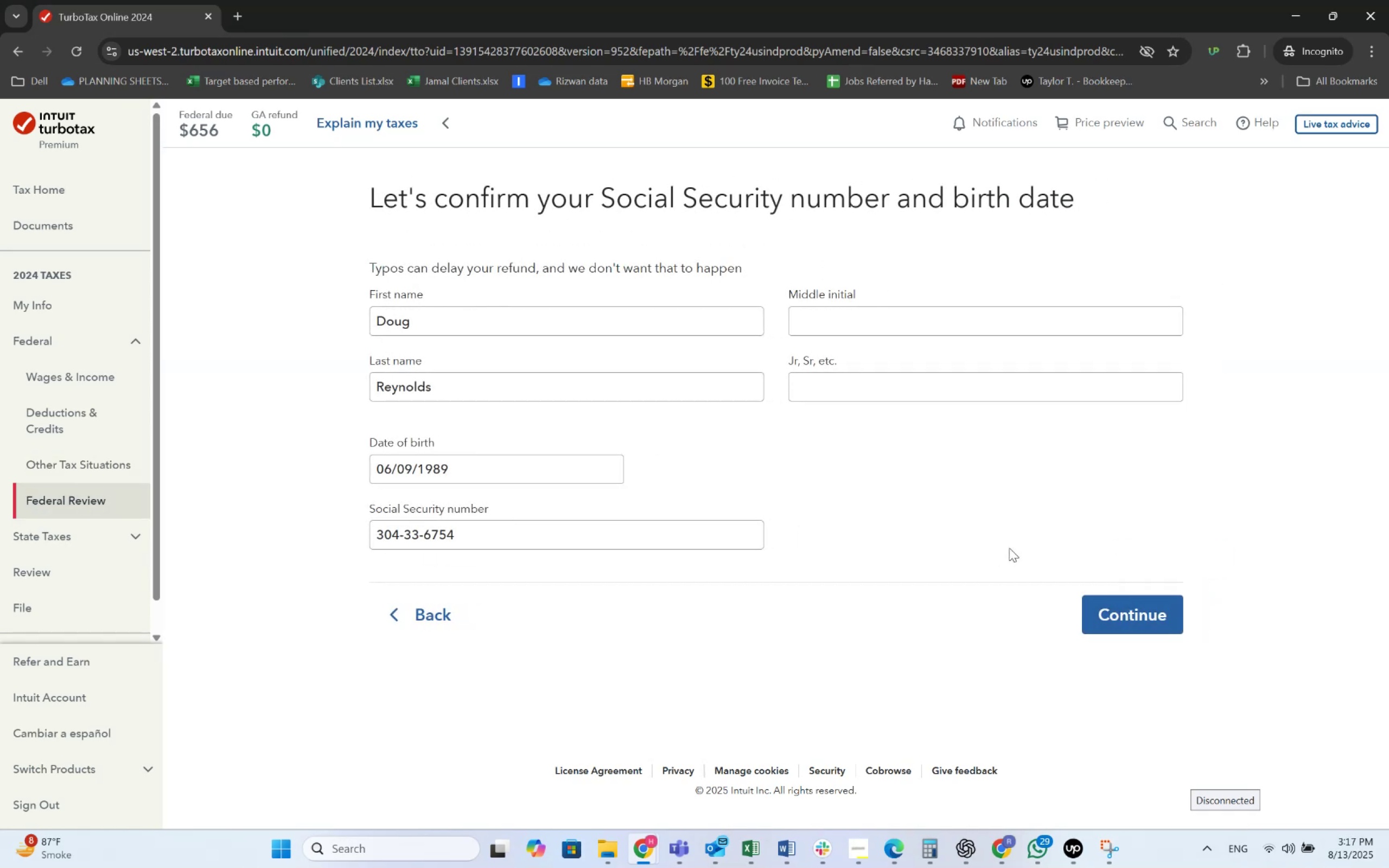 
left_click([1104, 599])
 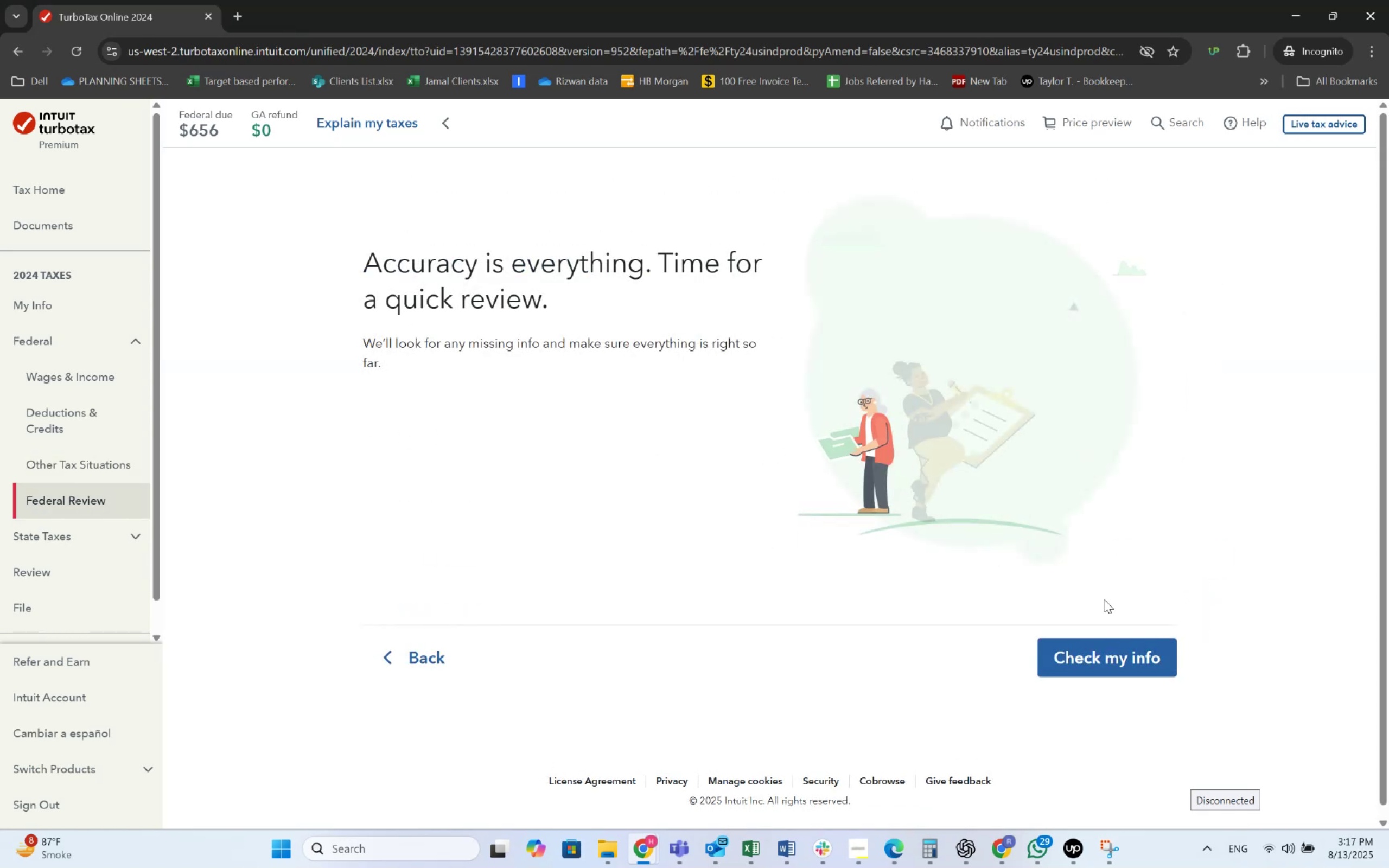 
left_click([1103, 639])
 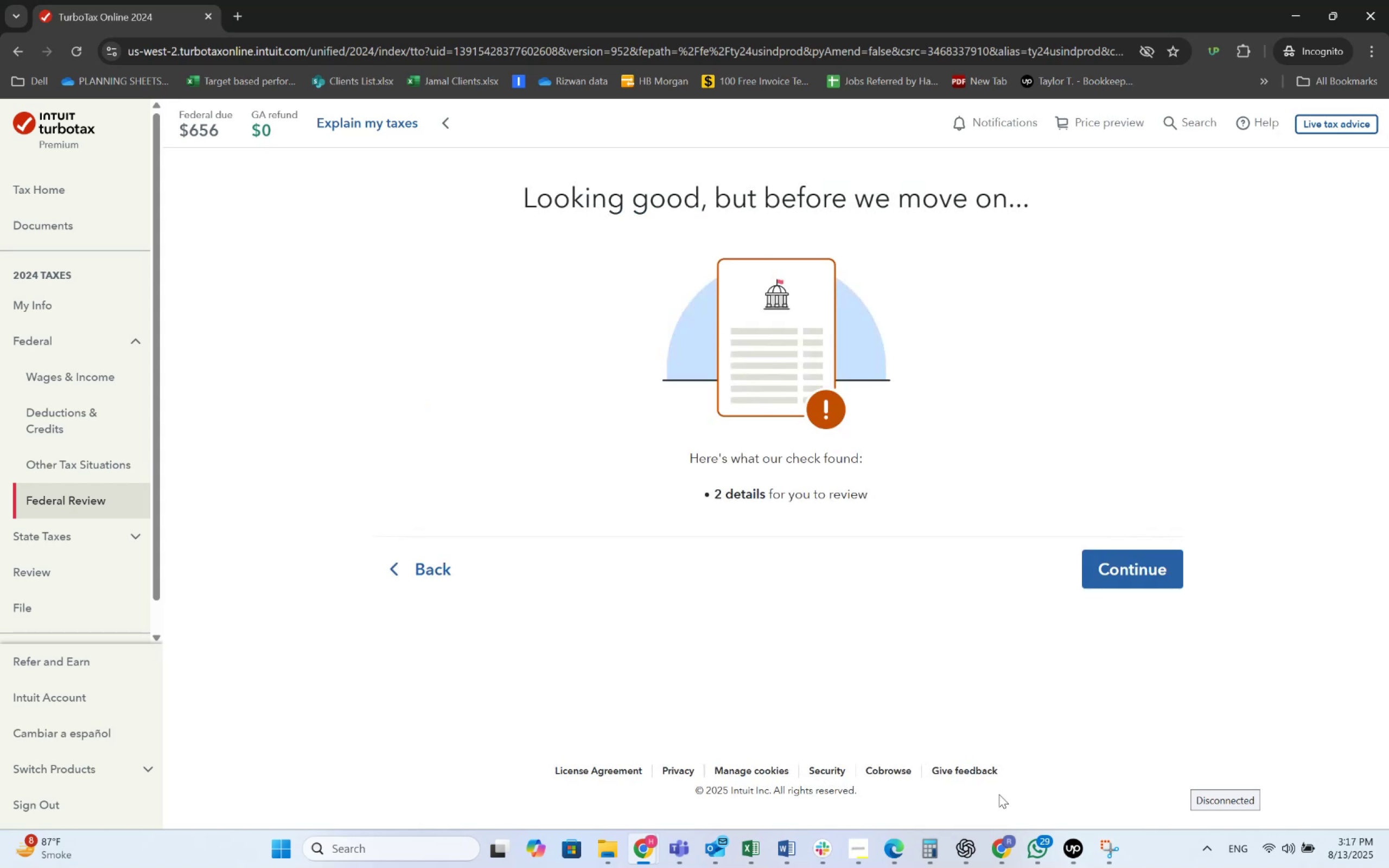 
wait(7.69)
 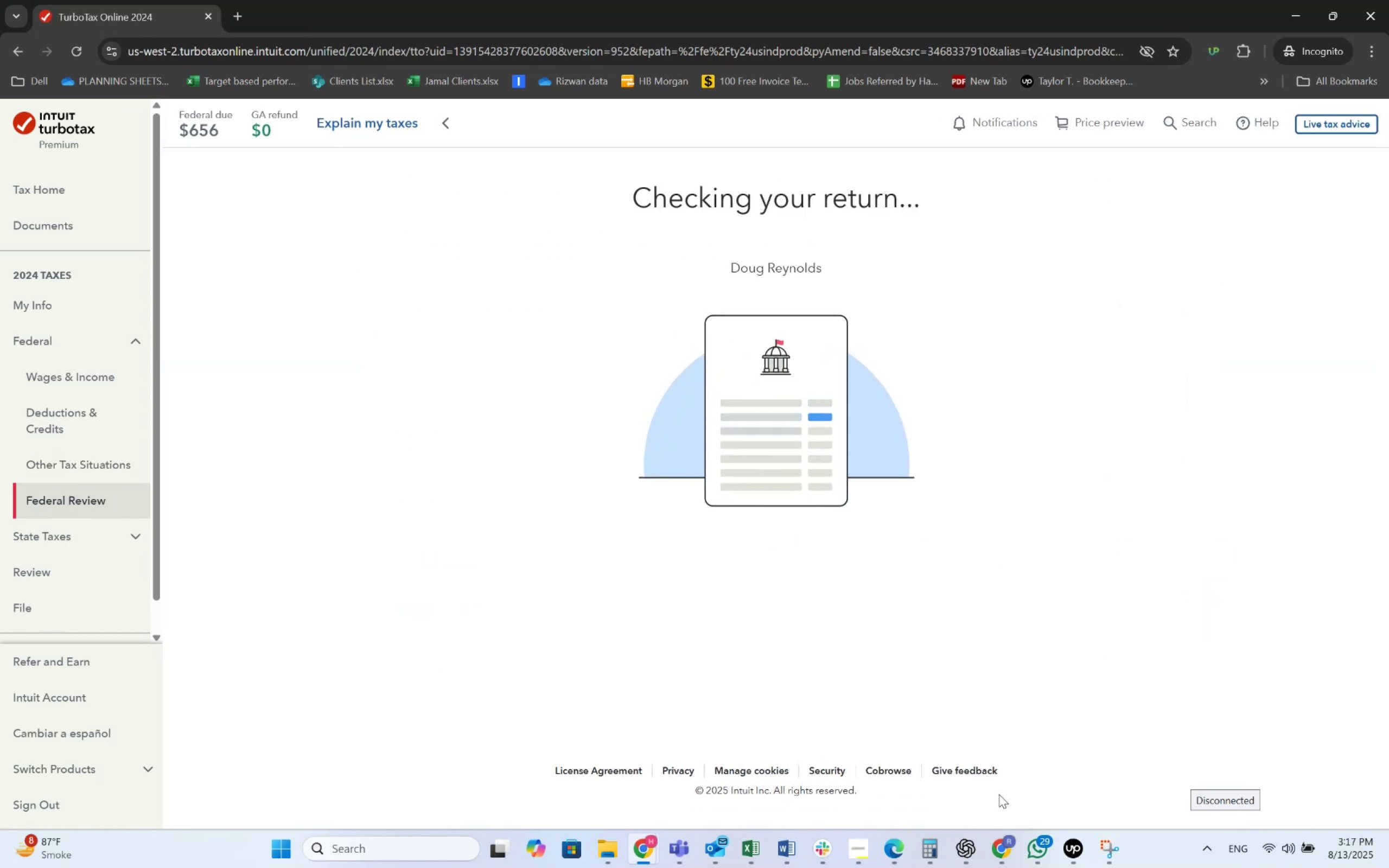 
left_click([1150, 567])
 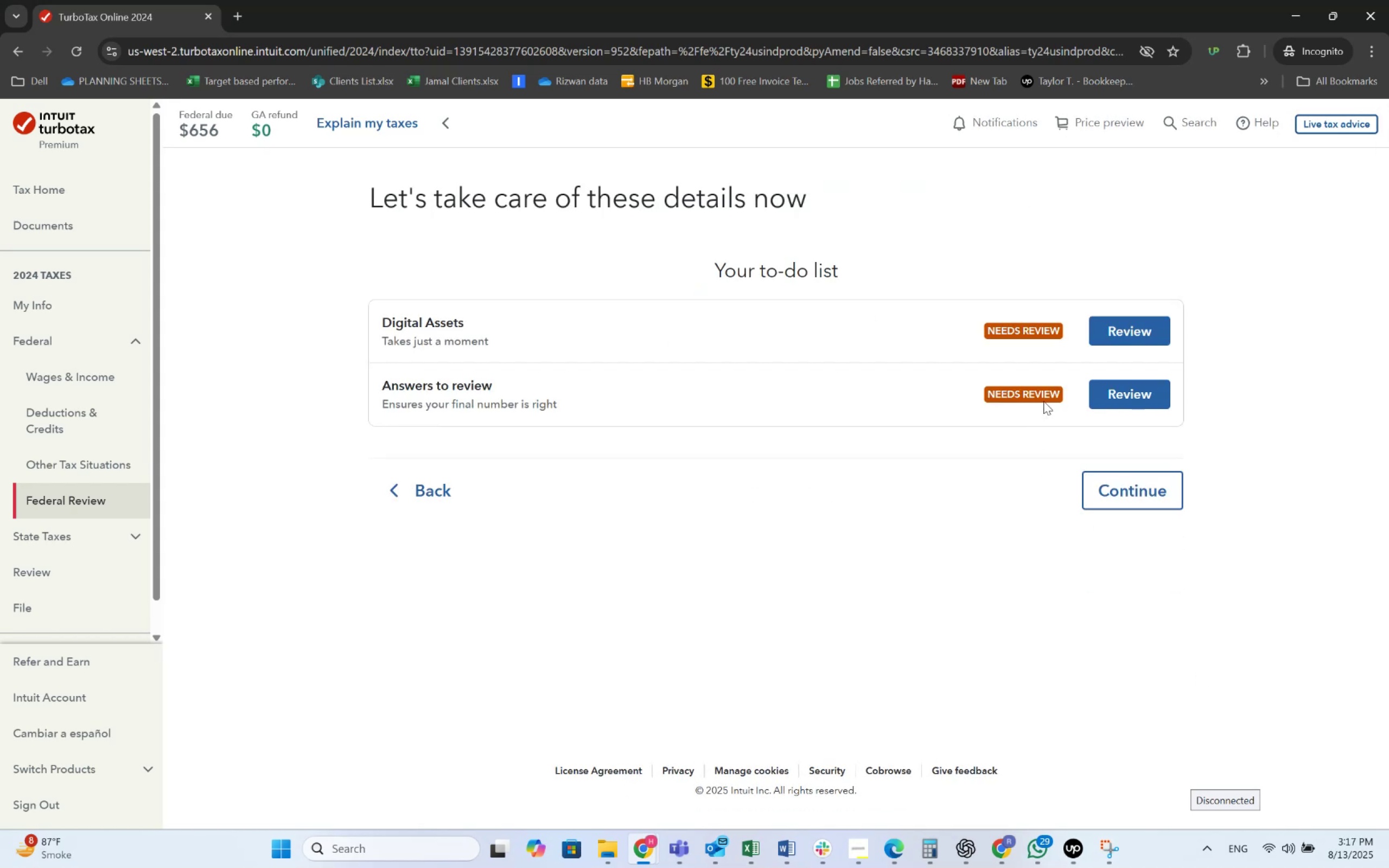 
left_click([1111, 328])
 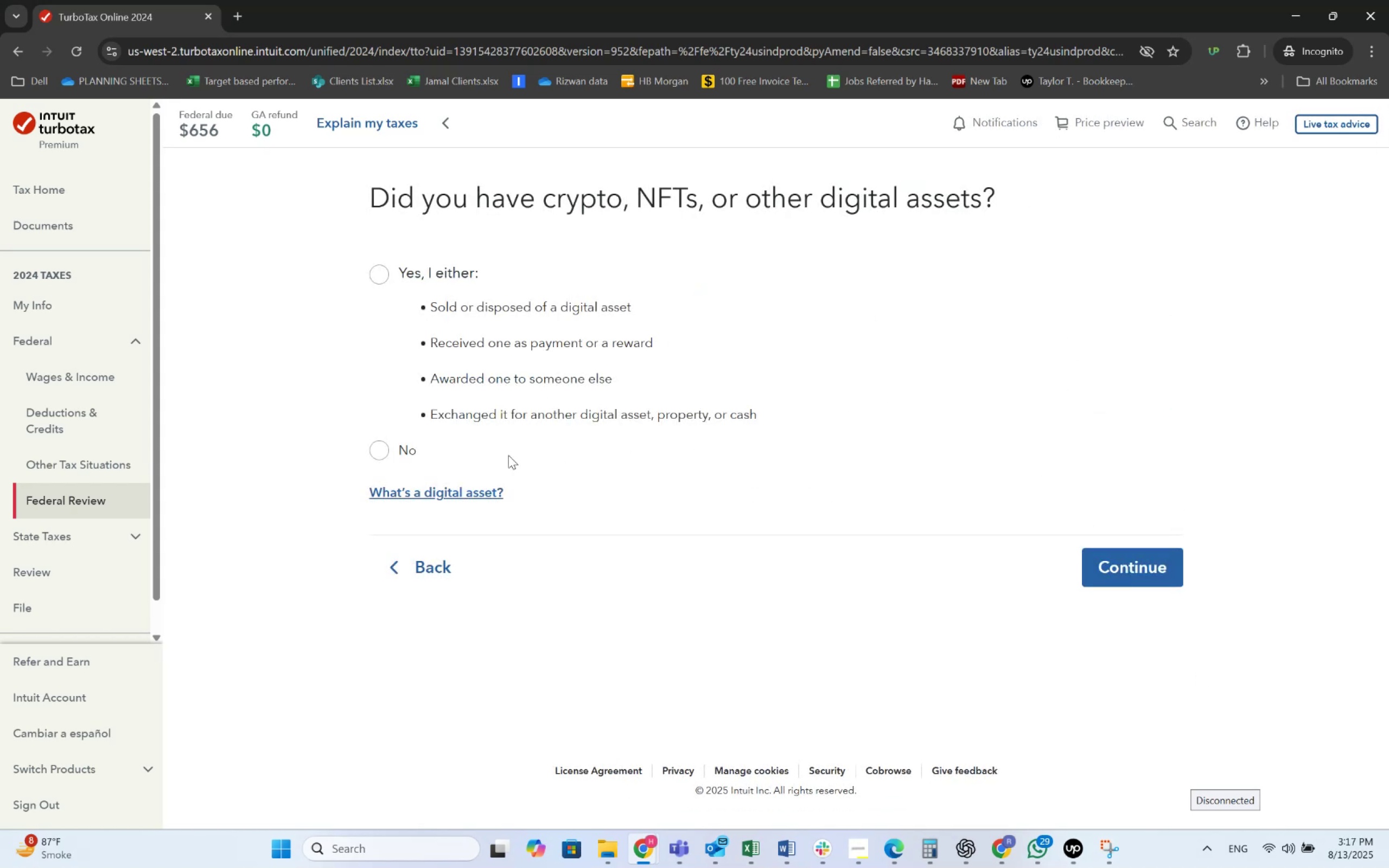 
left_click([384, 453])
 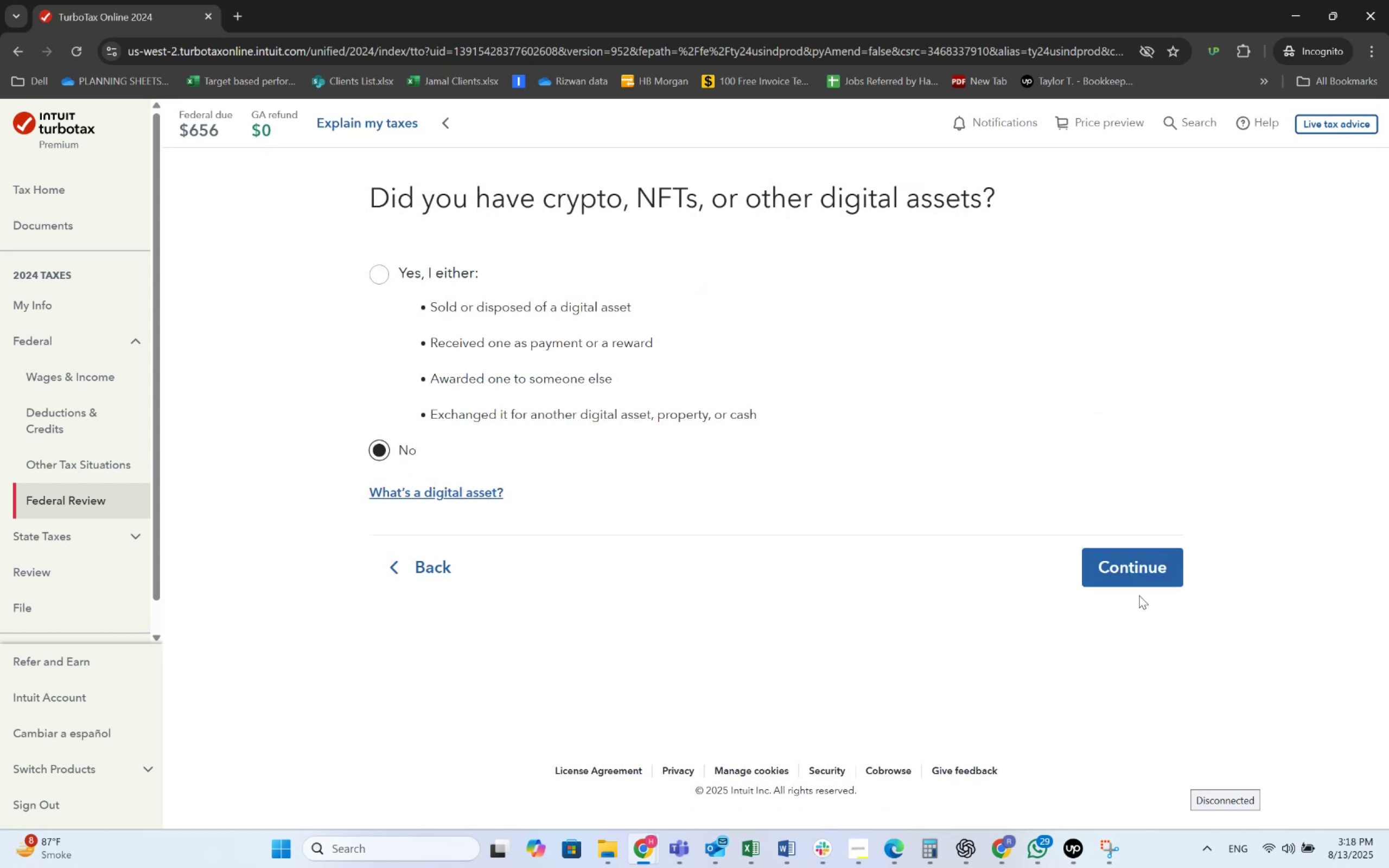 
left_click([1138, 582])
 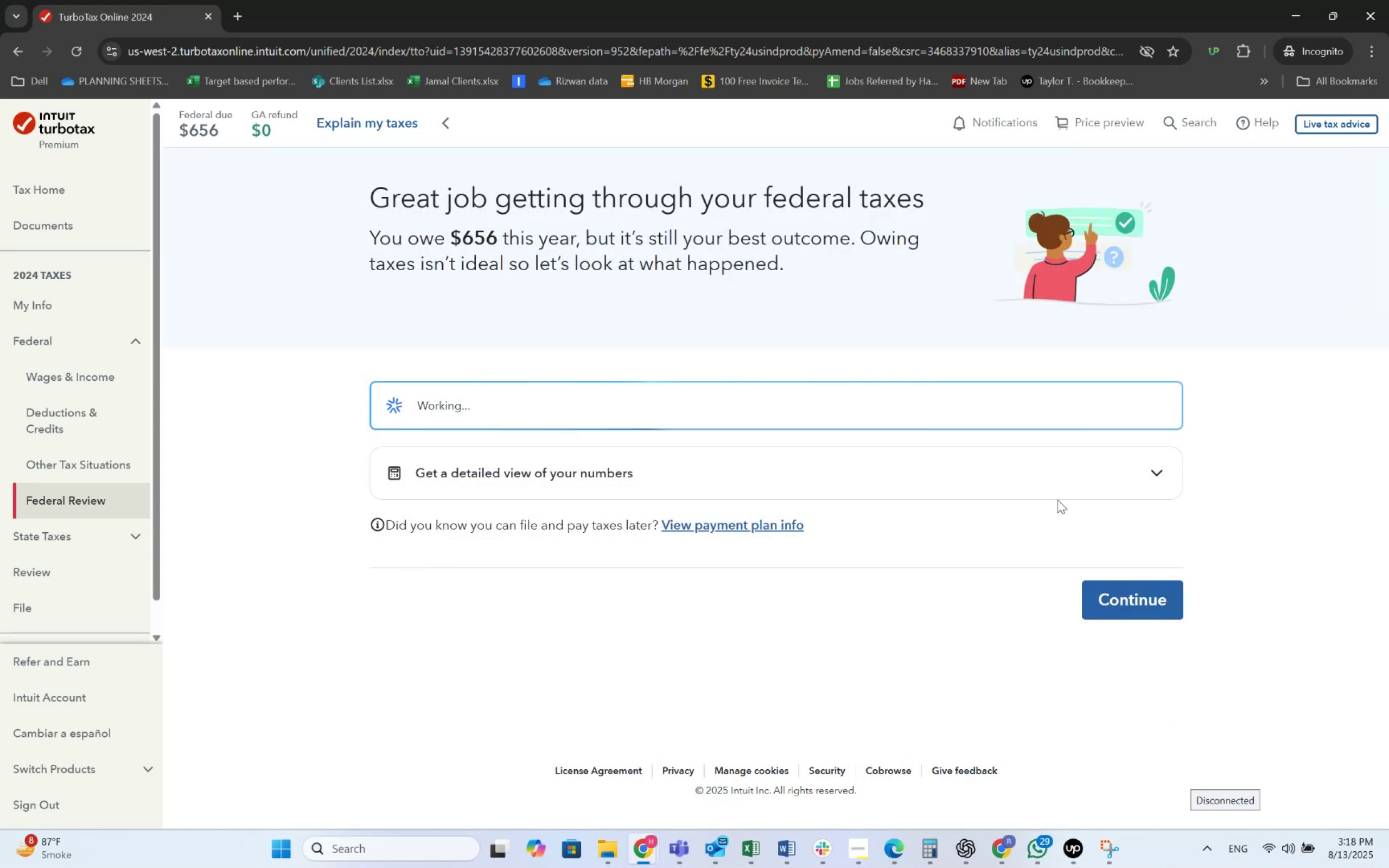 
wait(11.68)
 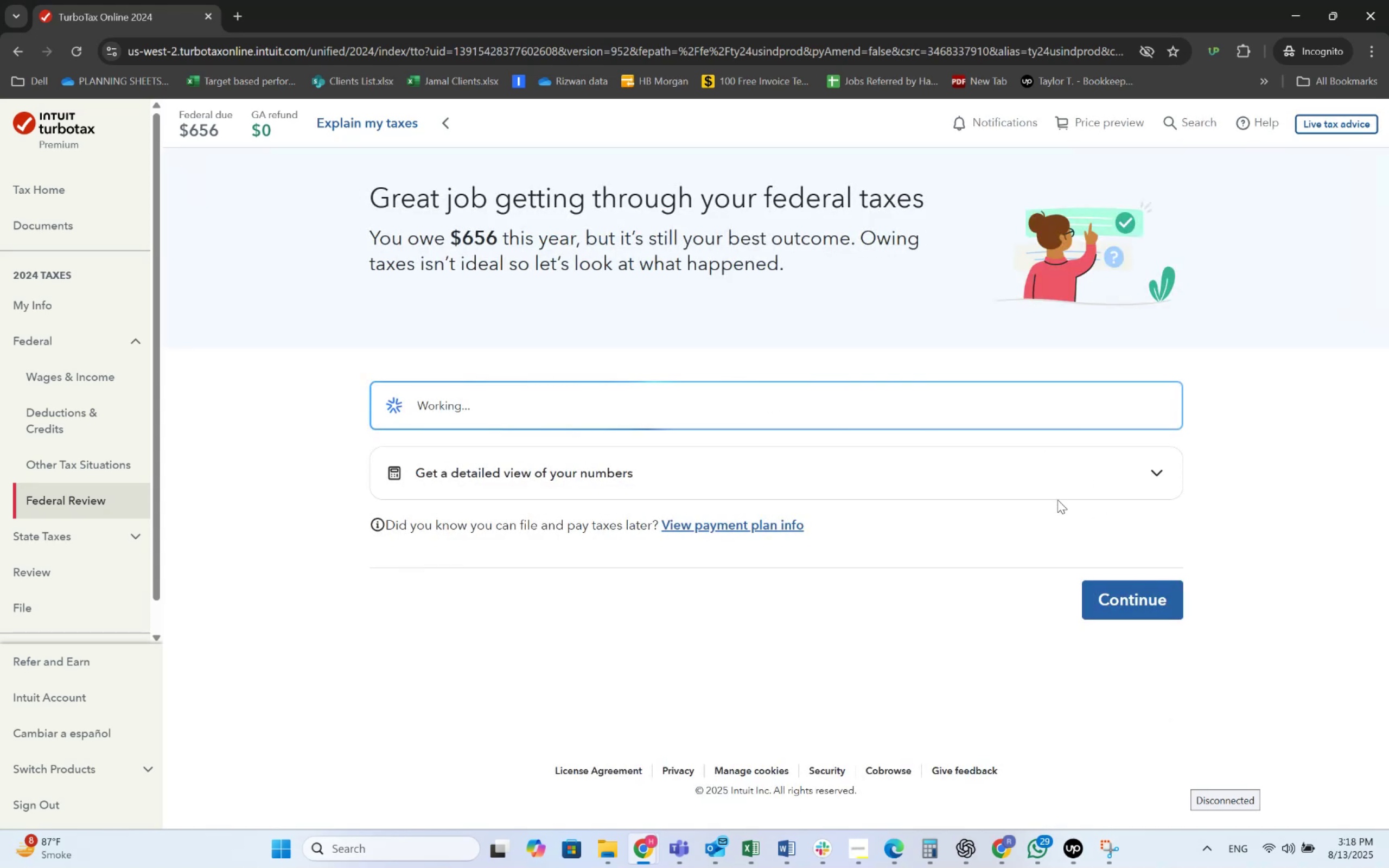 
scroll: coordinate [998, 599], scroll_direction: down, amount: 3.0
 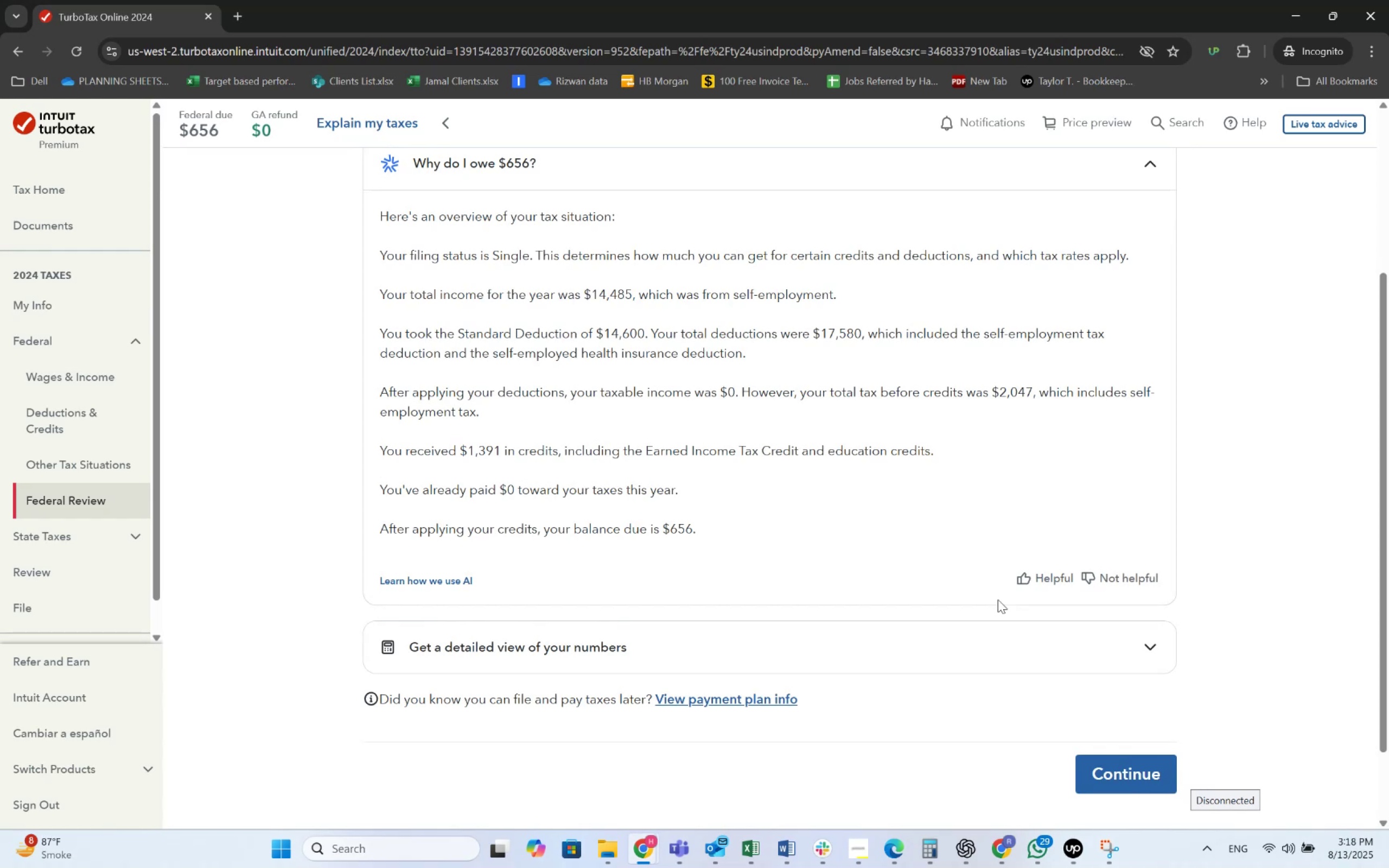 
left_click([1002, 641])
 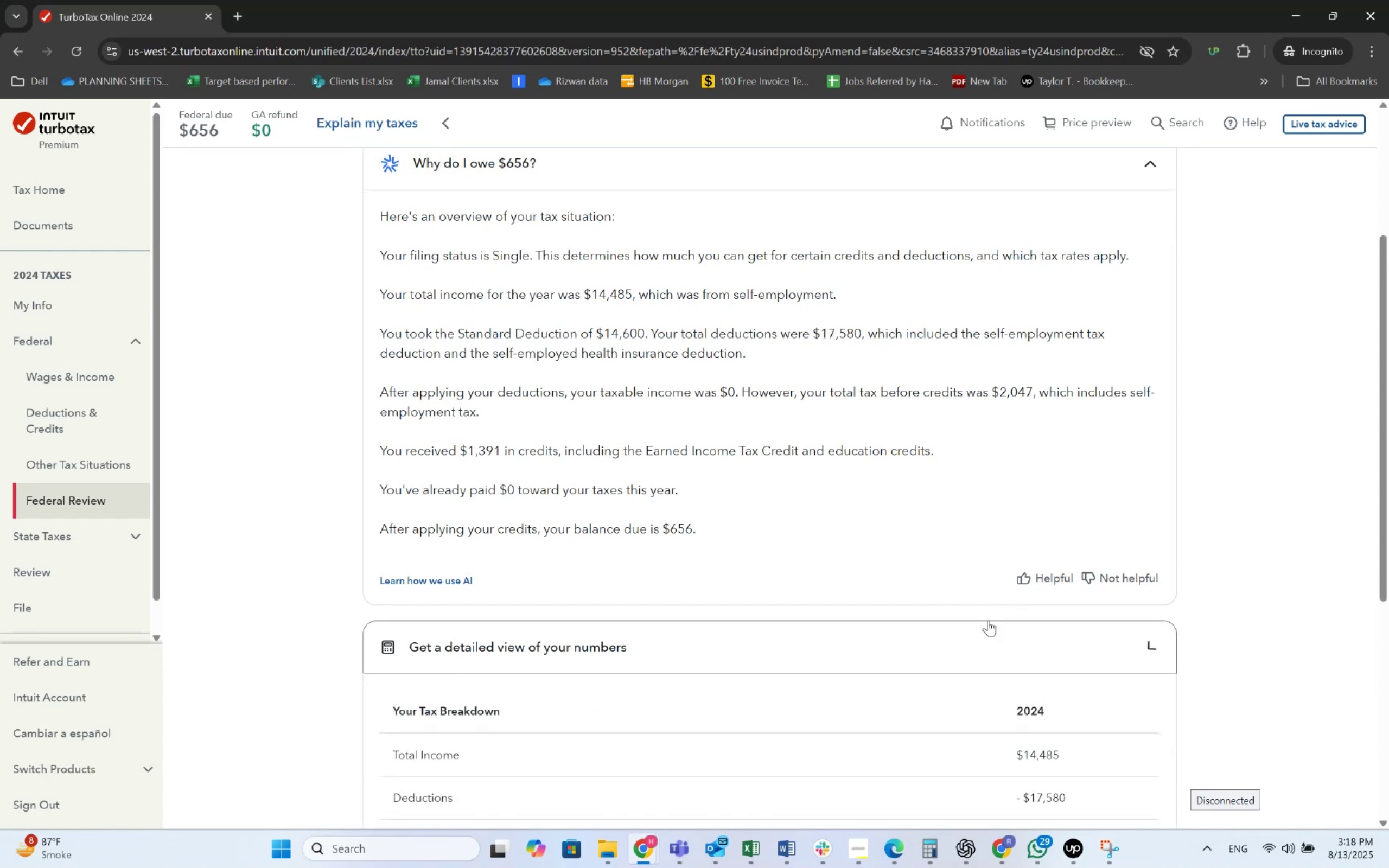 
scroll: coordinate [953, 557], scroll_direction: down, amount: 2.0
 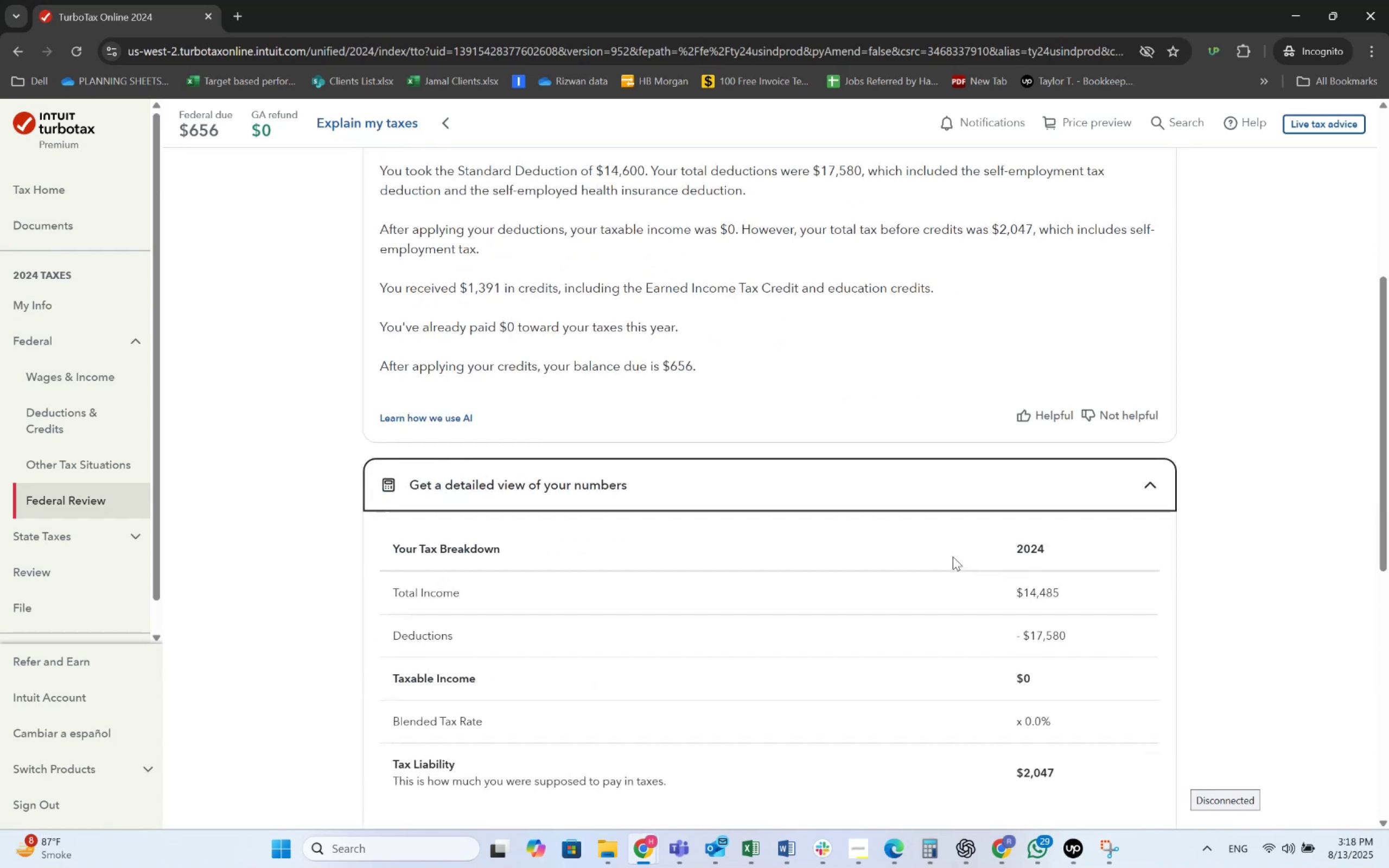 
key(Alt+AltLeft)
 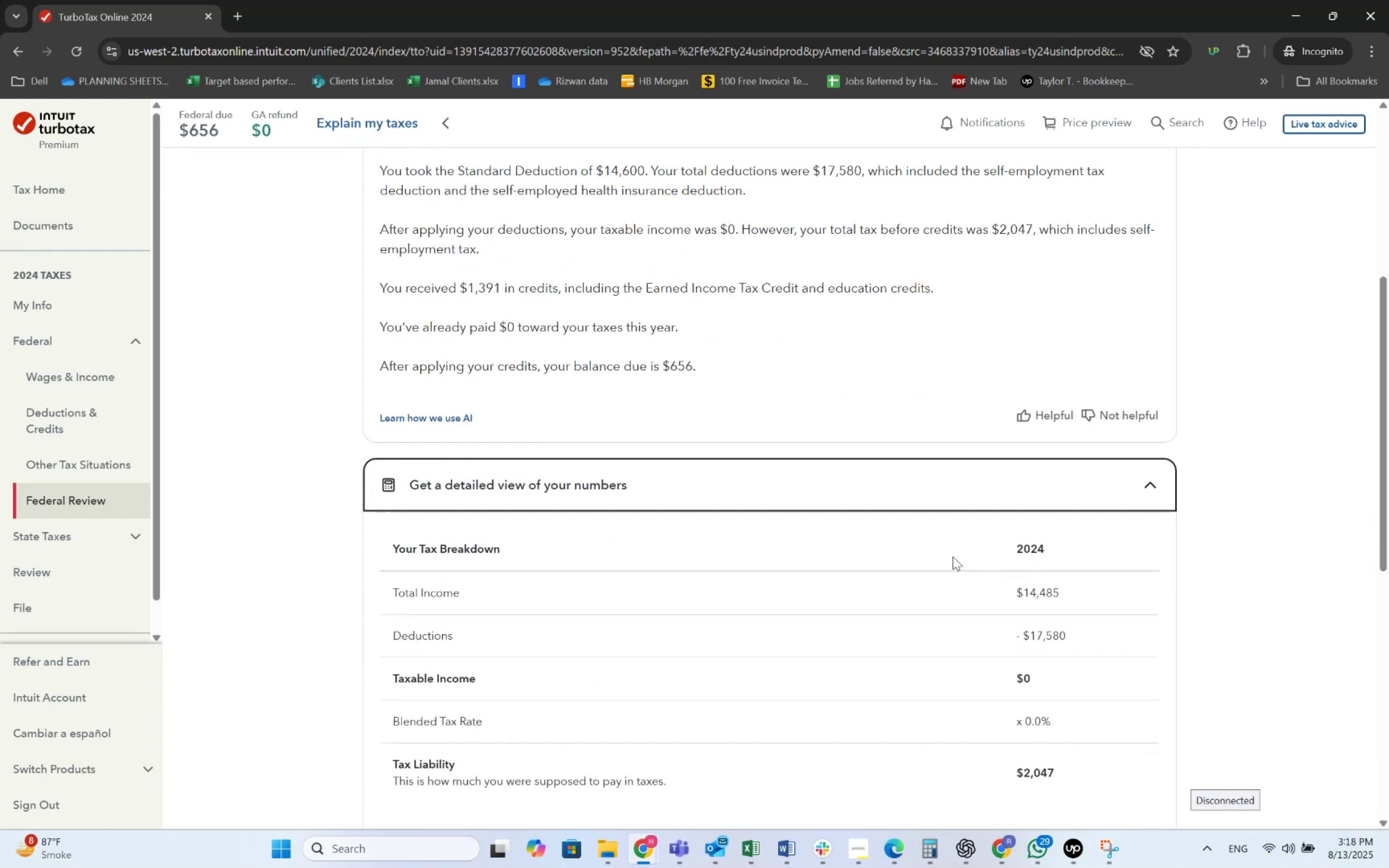 
key(Alt+Tab)
 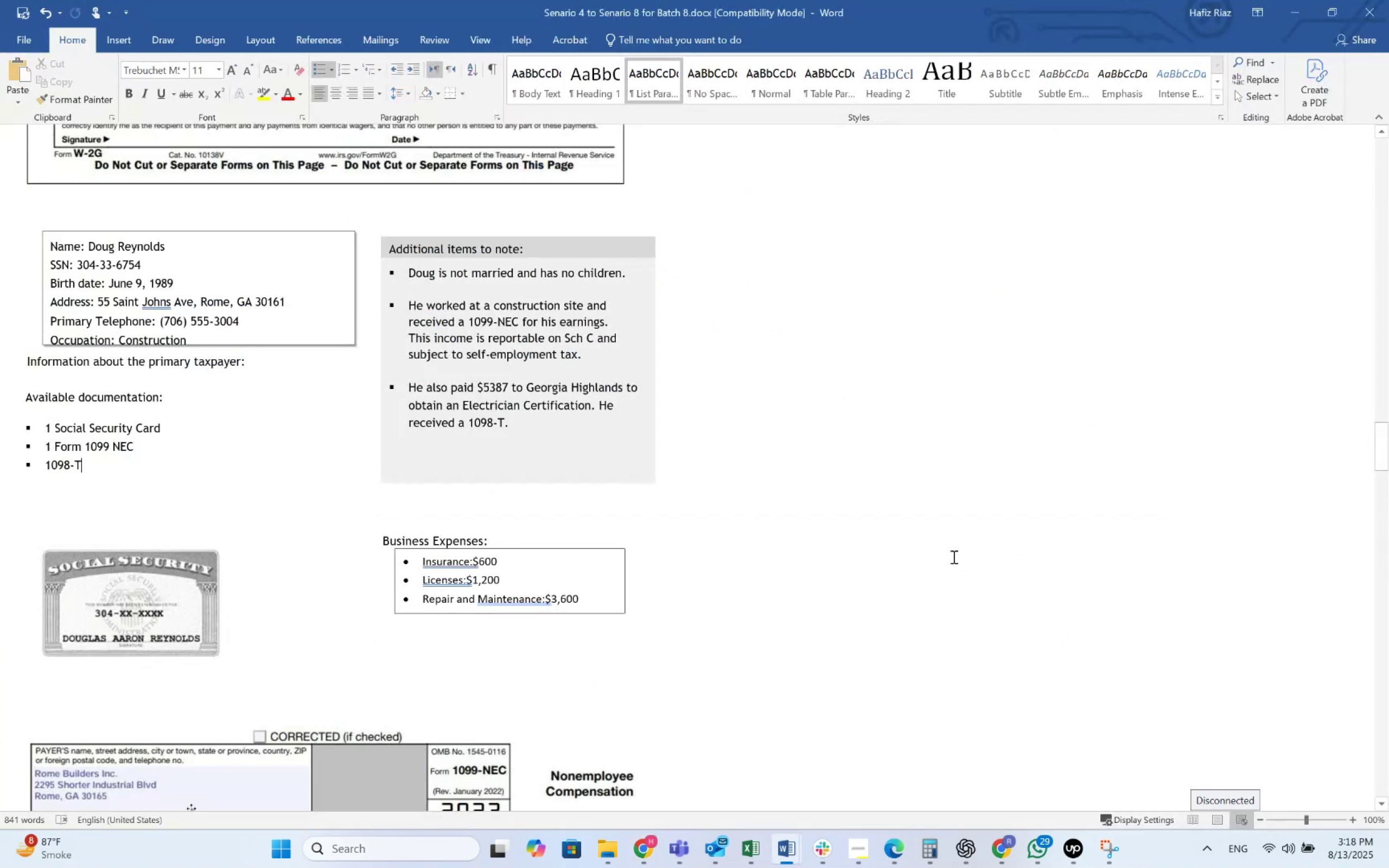 
key(Alt+AltLeft)
 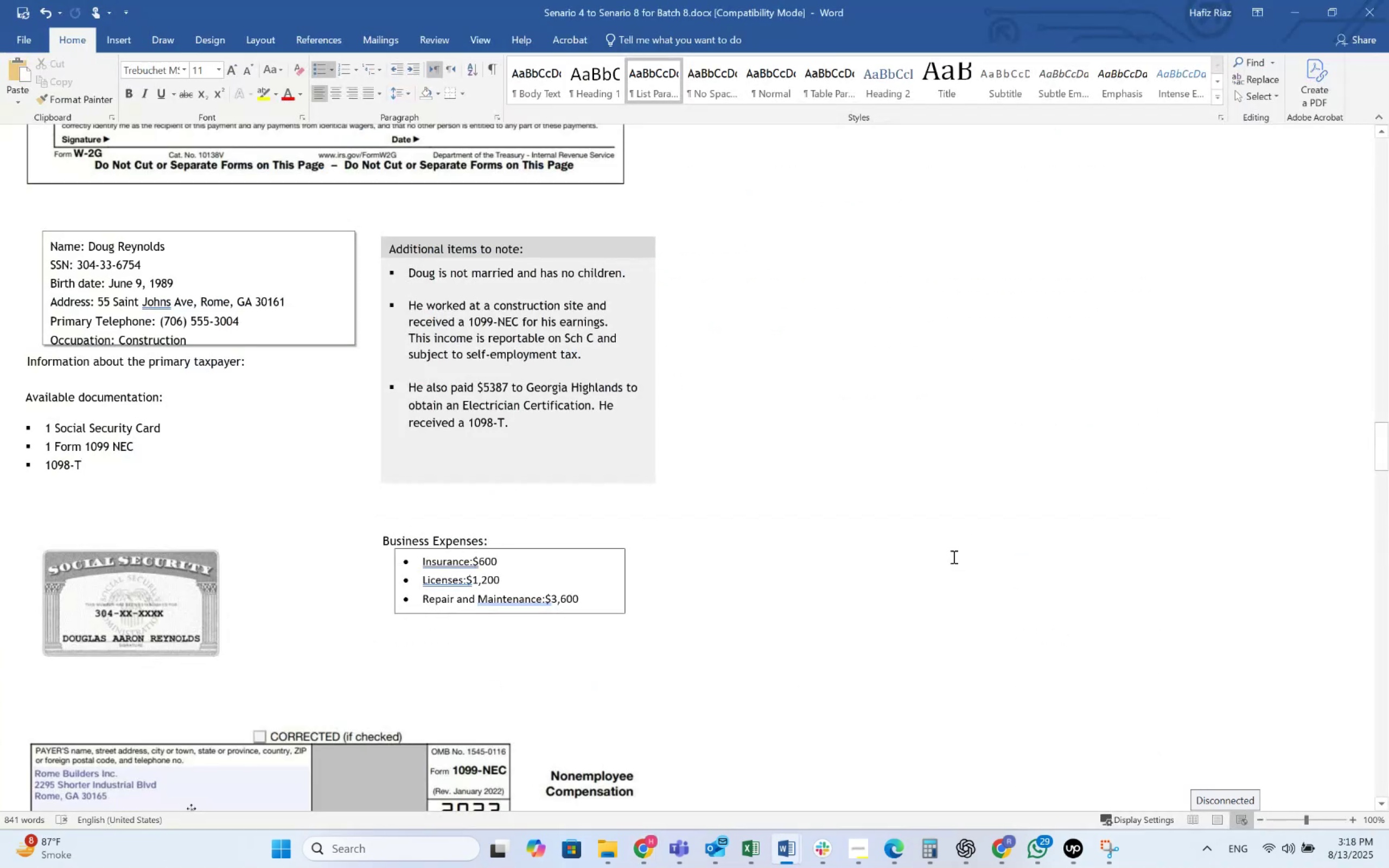 
key(Alt+Tab)
 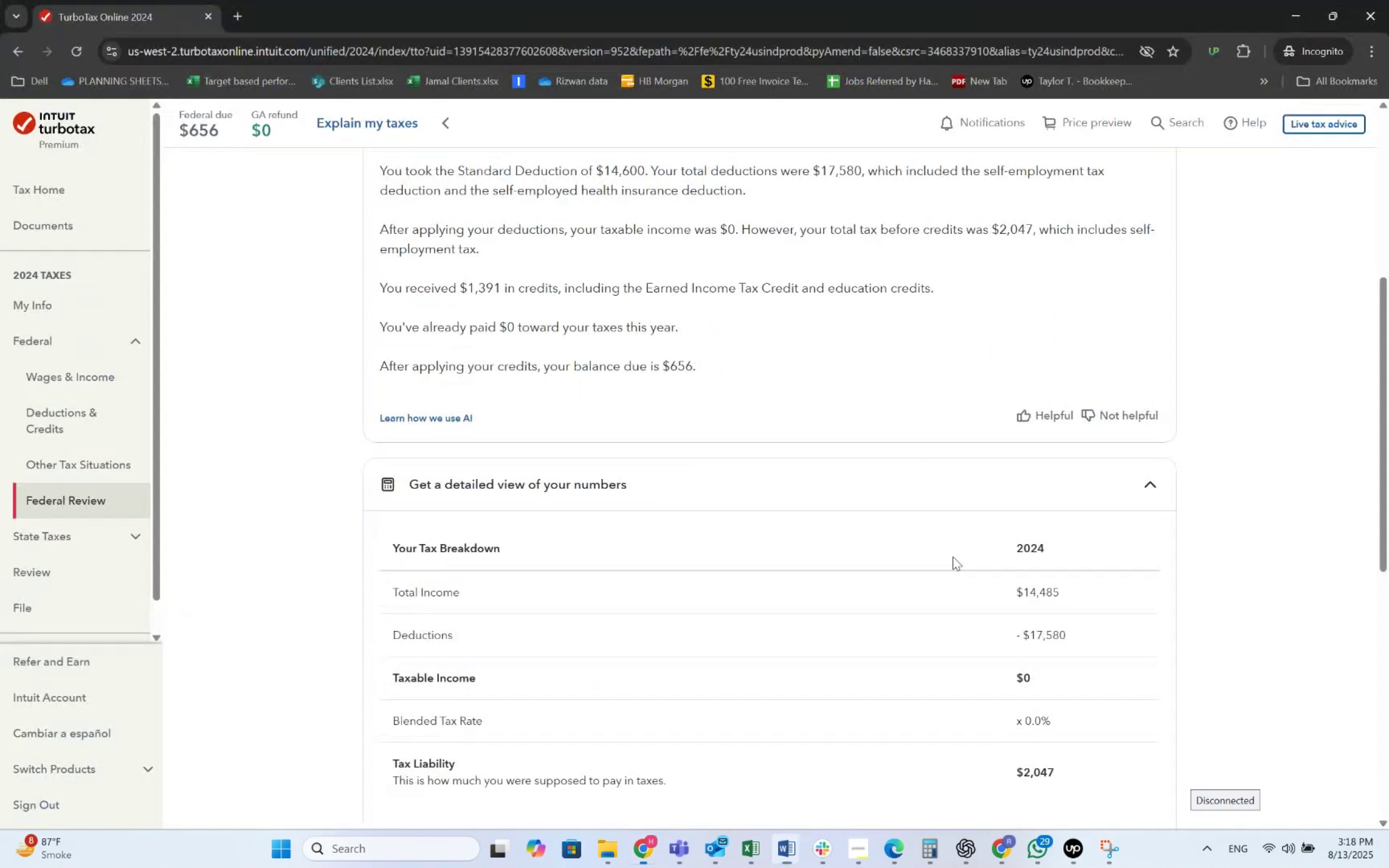 
key(Alt+Tab)
 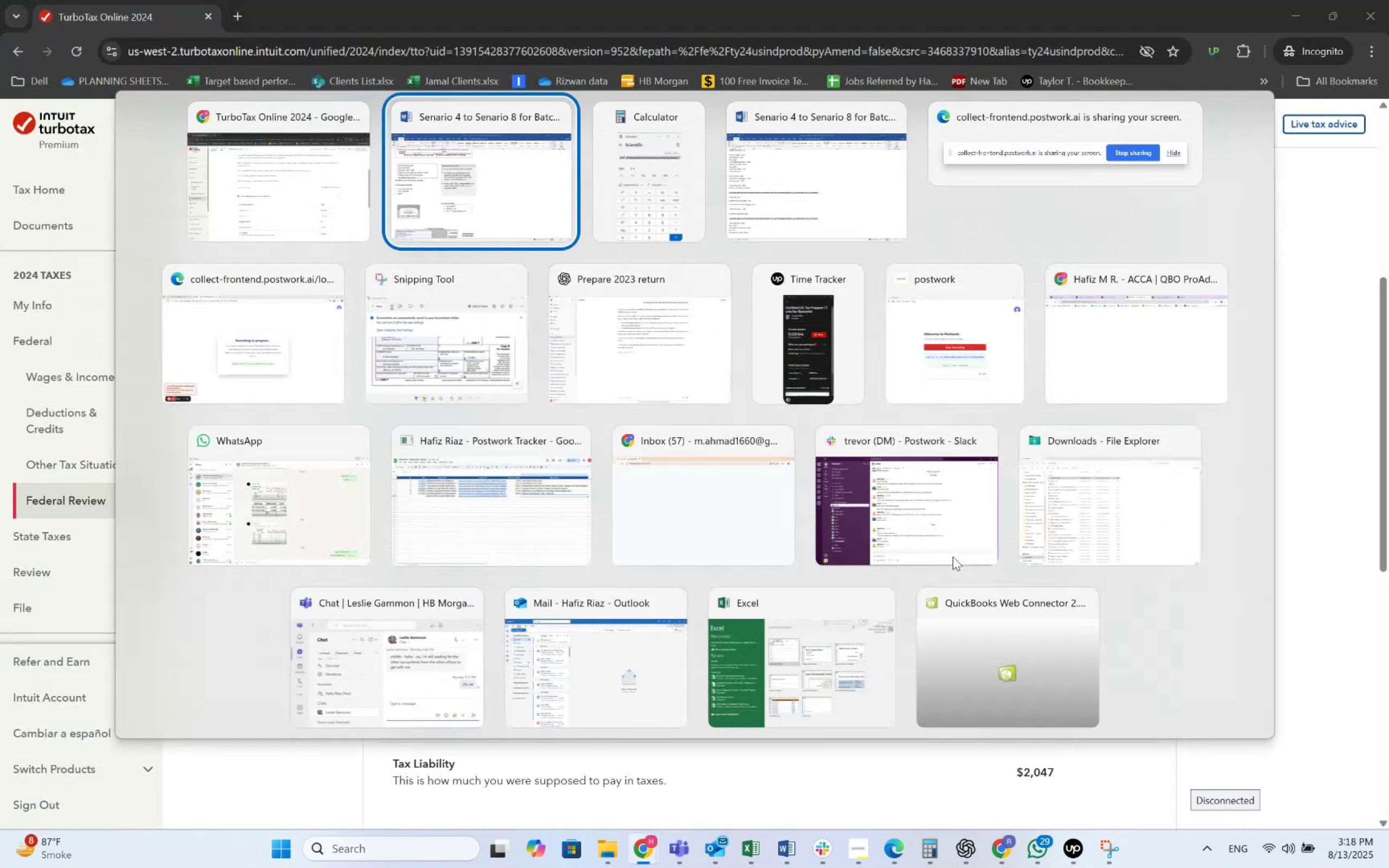 
key(Alt+Tab)
 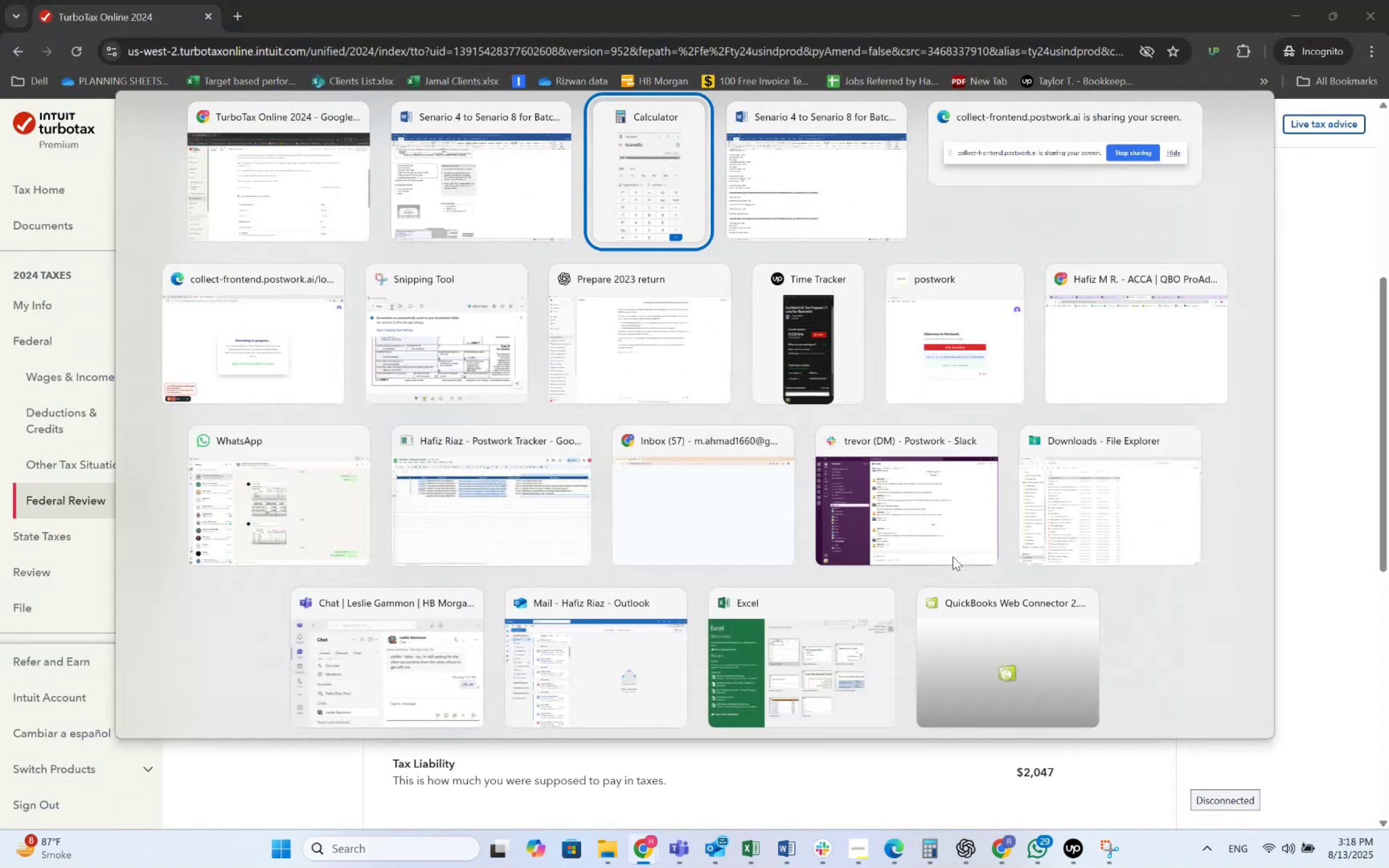 
key(Alt+Tab)
 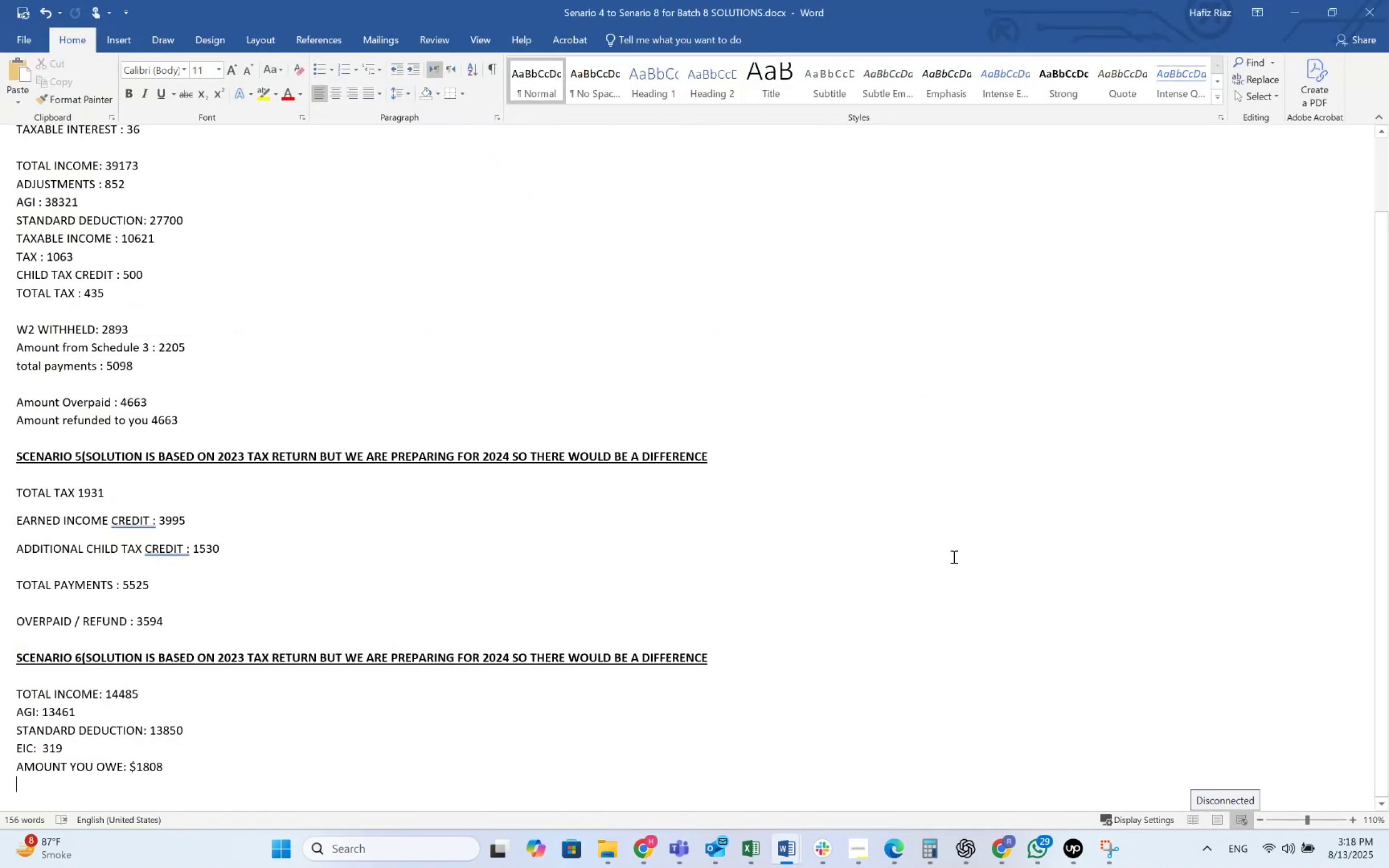 
scroll: coordinate [953, 557], scroll_direction: down, amount: 1.0
 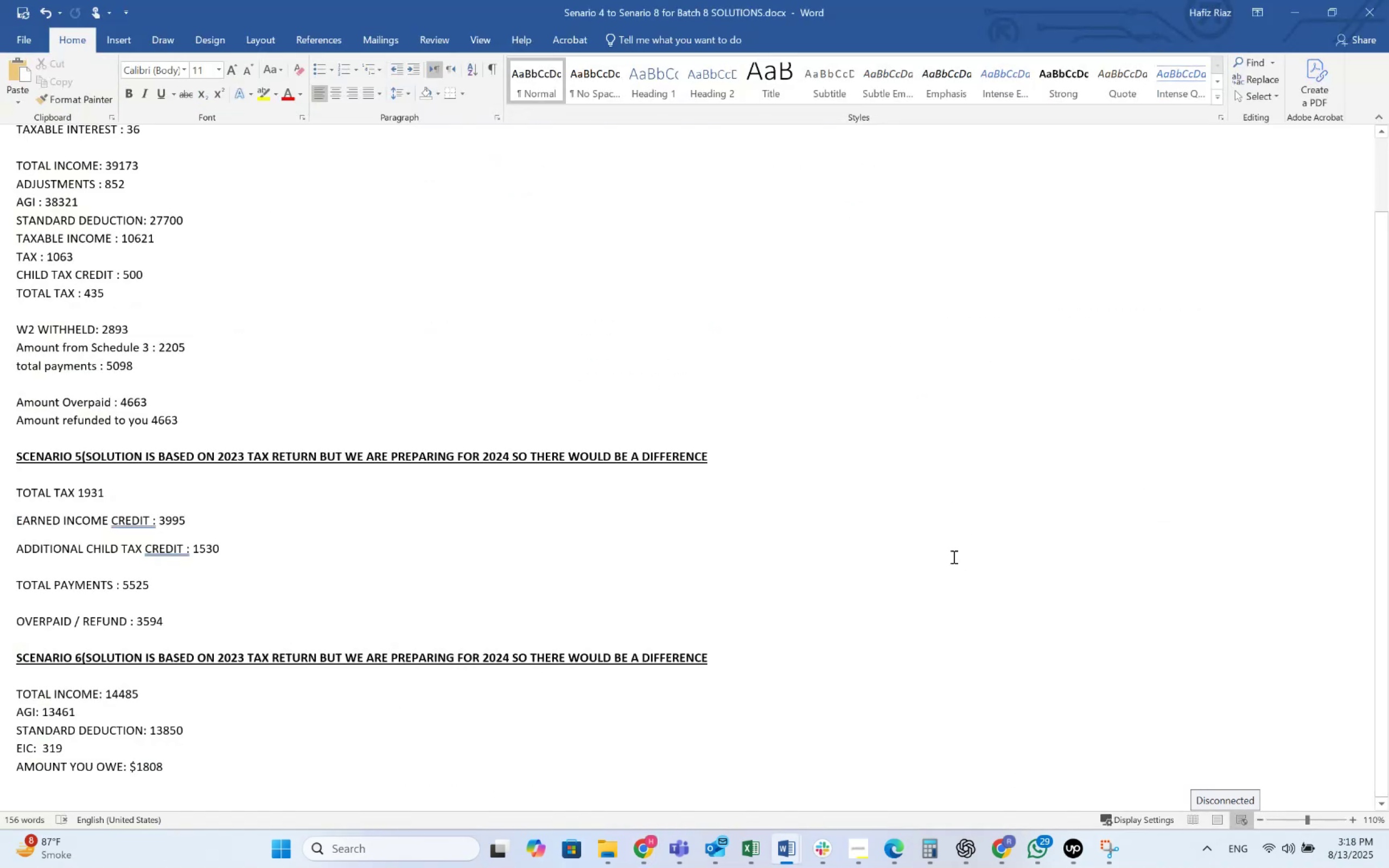 
key(Alt+AltLeft)
 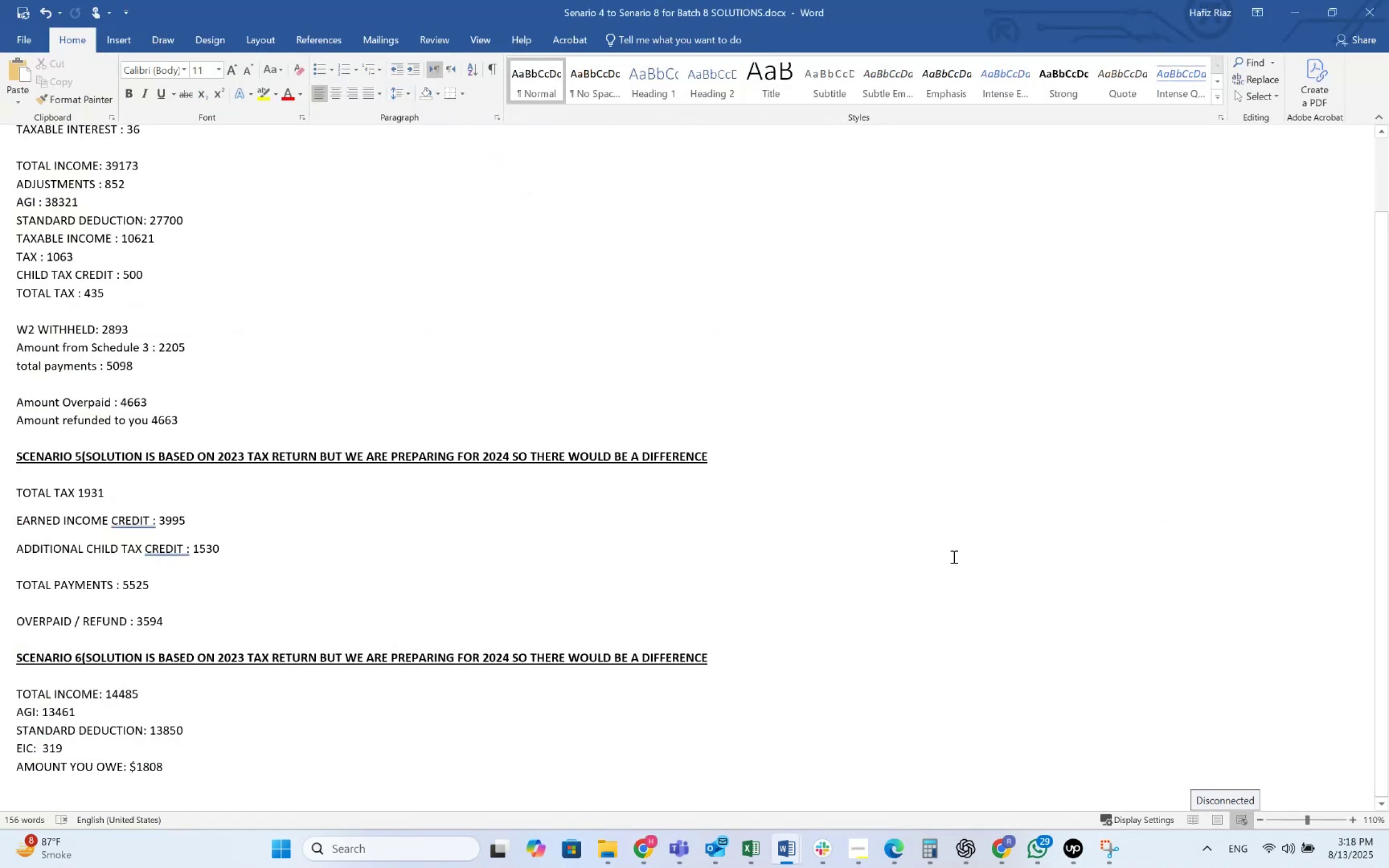 
key(Alt+Tab)
 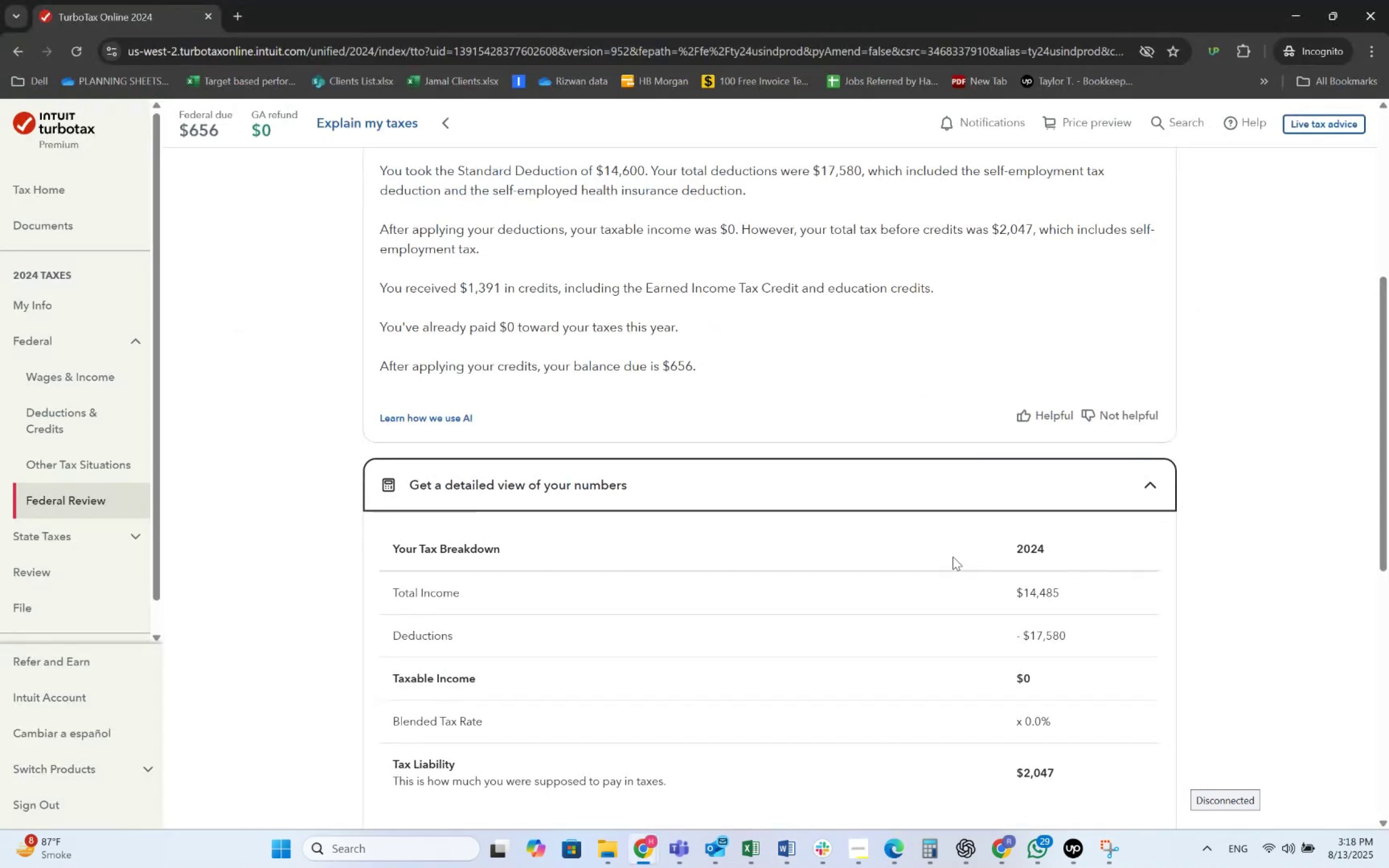 
scroll: coordinate [953, 557], scroll_direction: down, amount: 1.0
 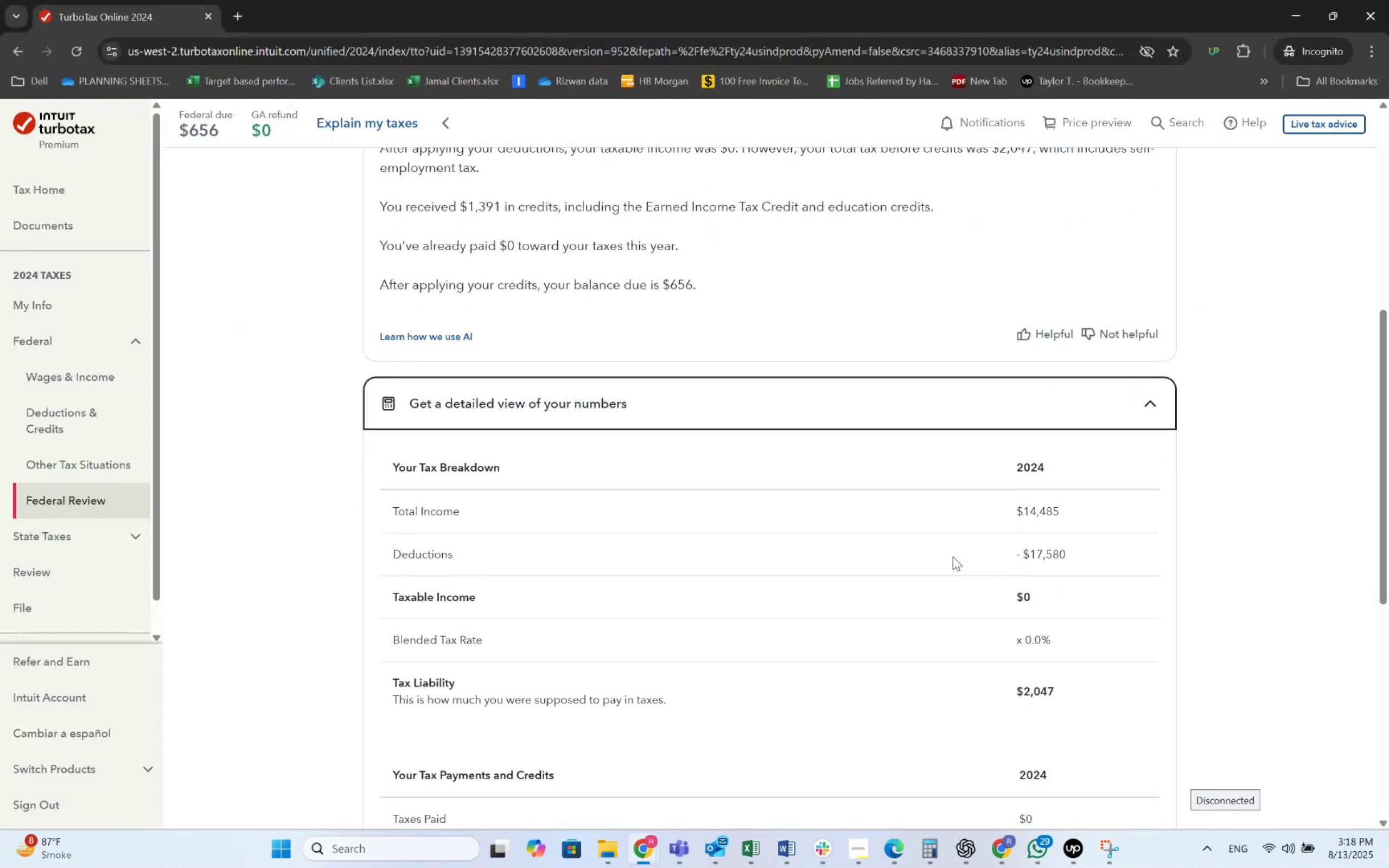 
key(Alt+AltLeft)
 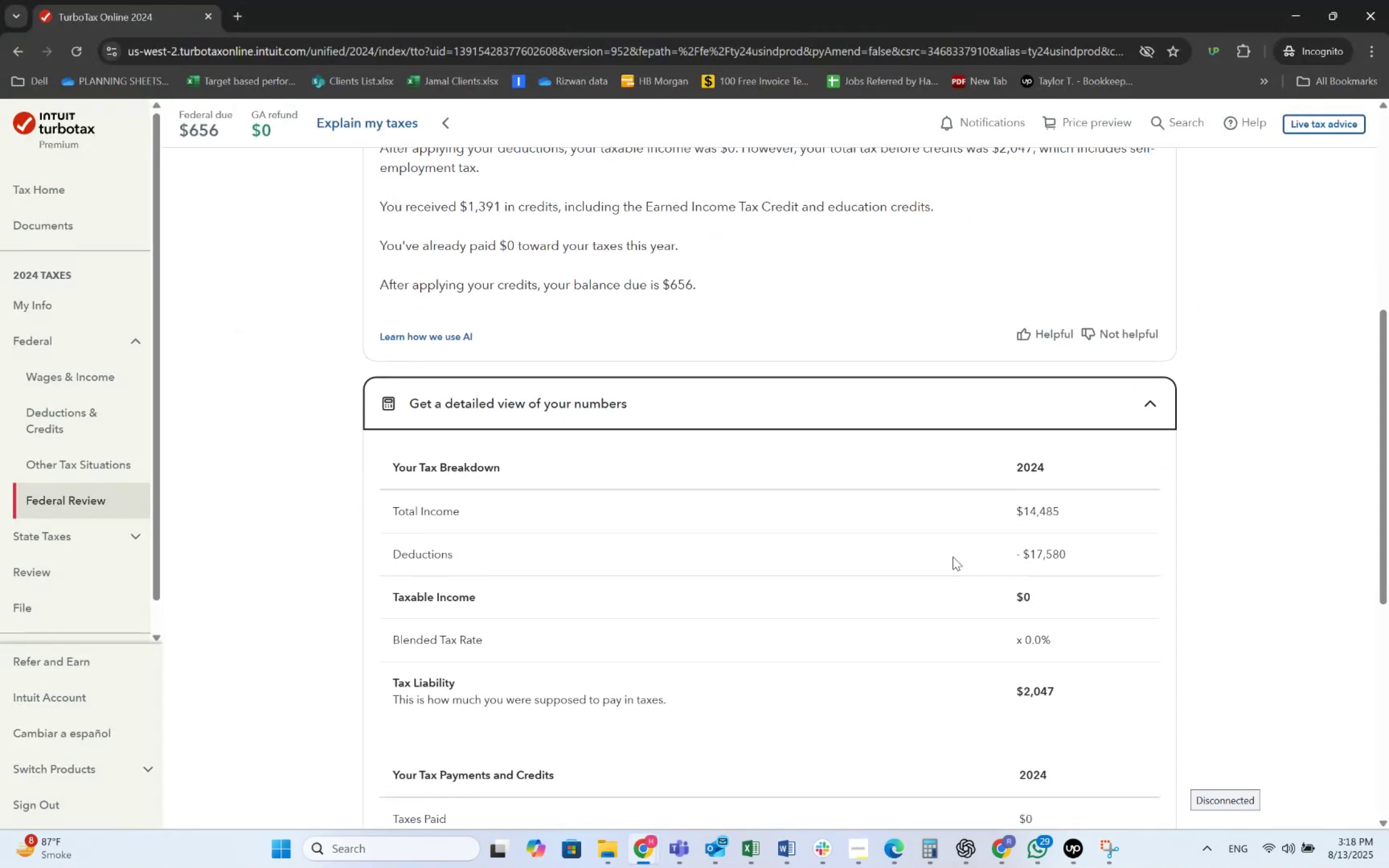 
key(Alt+Tab)
 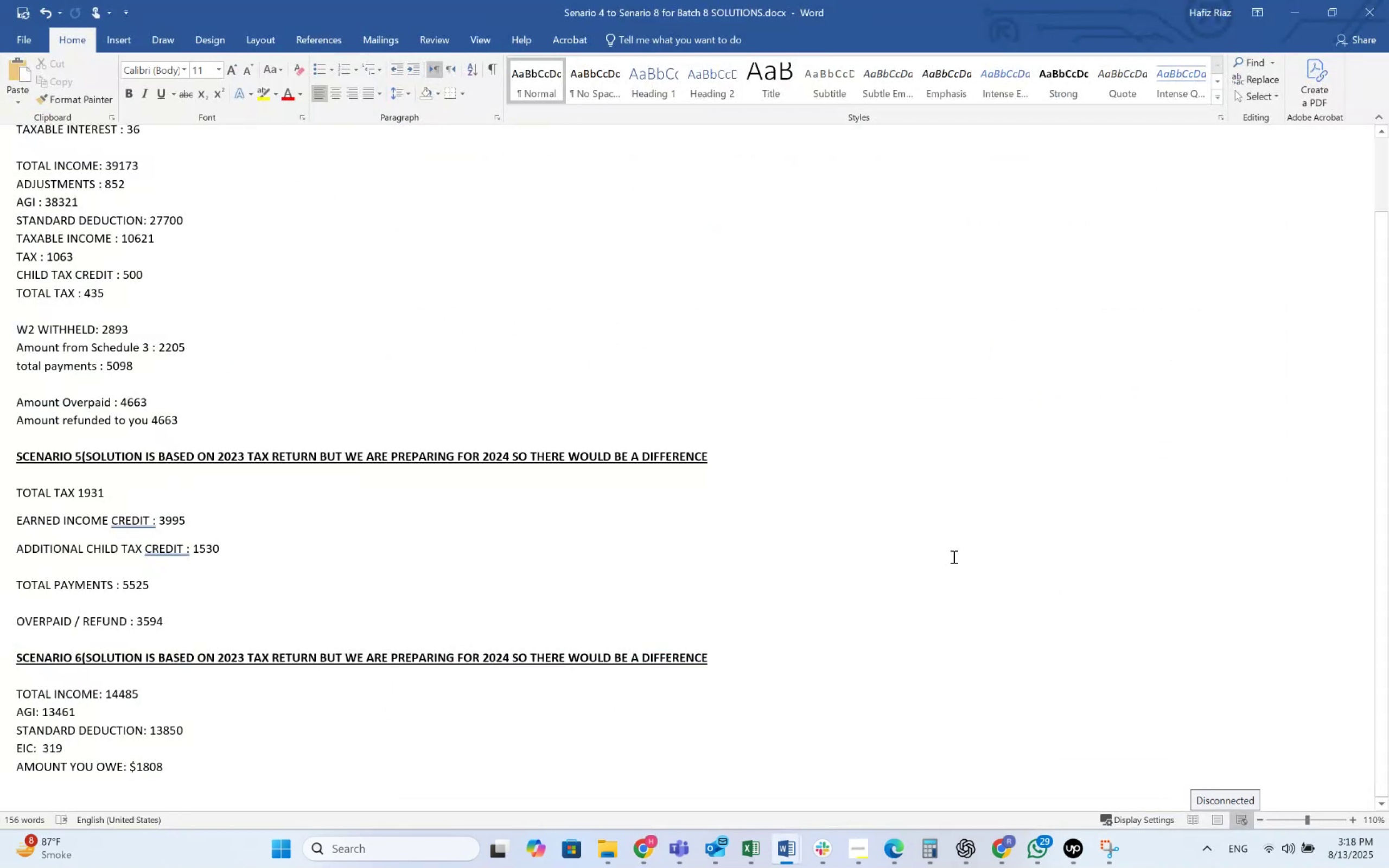 
key(Alt+AltLeft)
 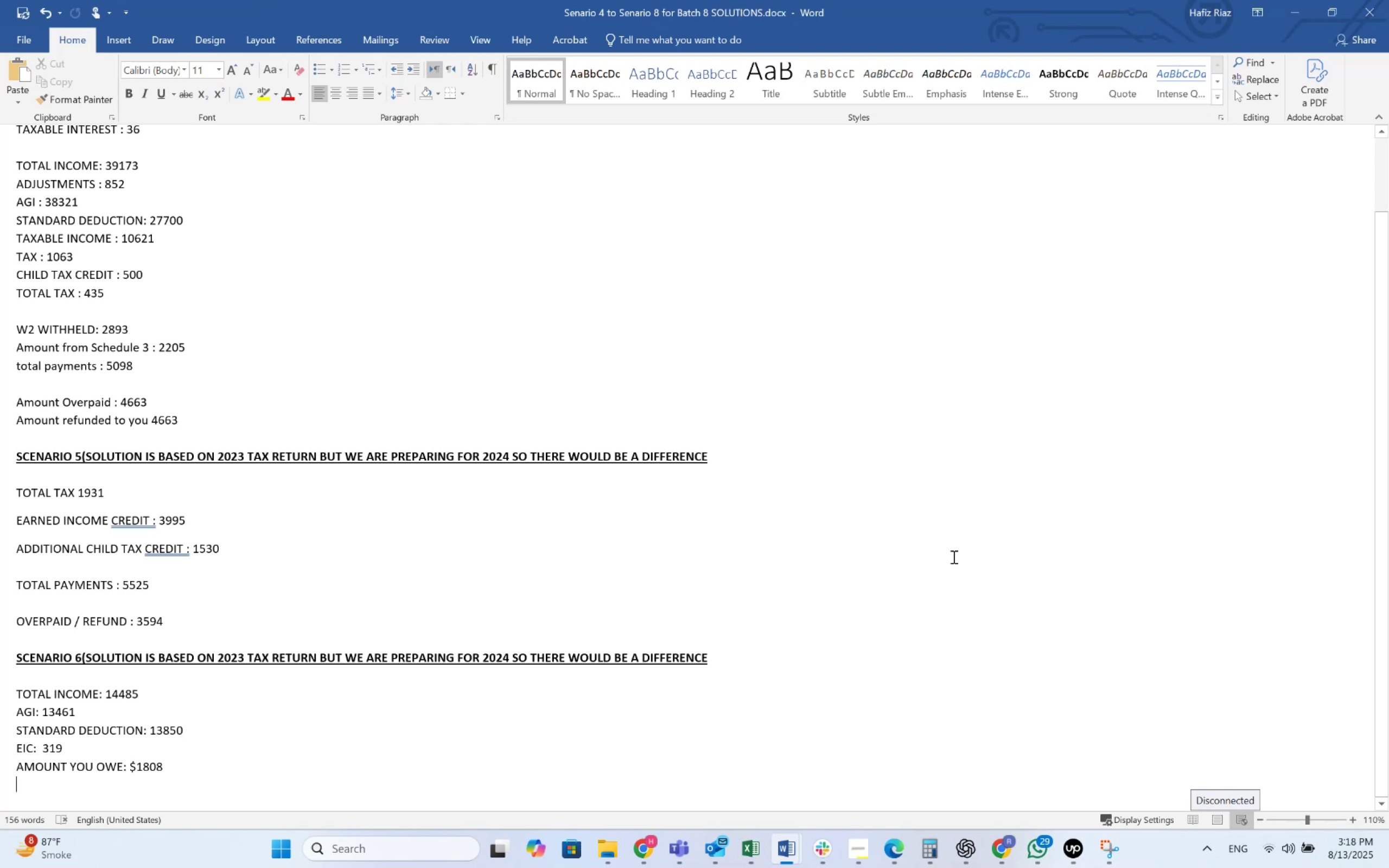 
key(Alt+Tab)
 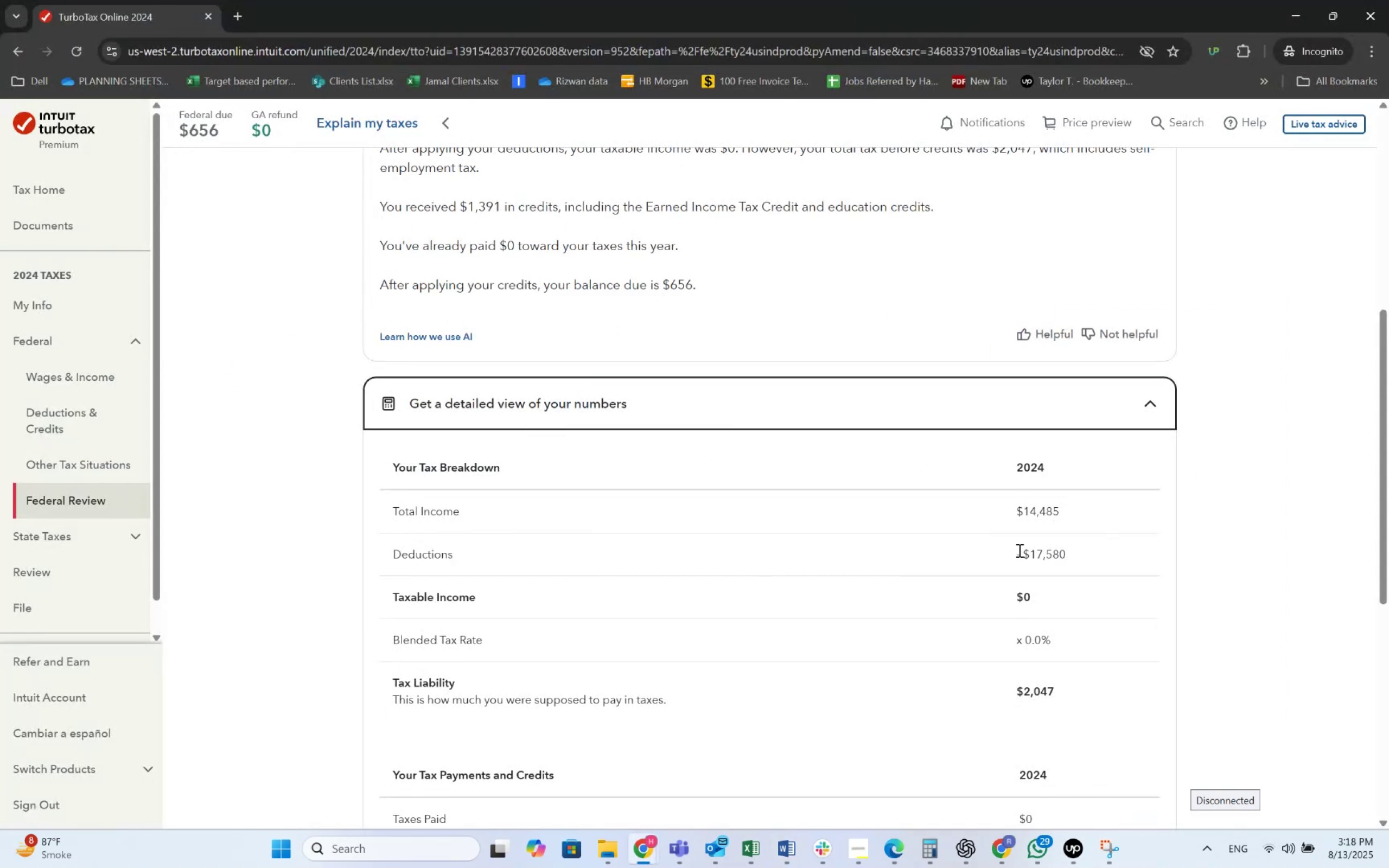 
scroll: coordinate [1031, 557], scroll_direction: down, amount: 1.0
 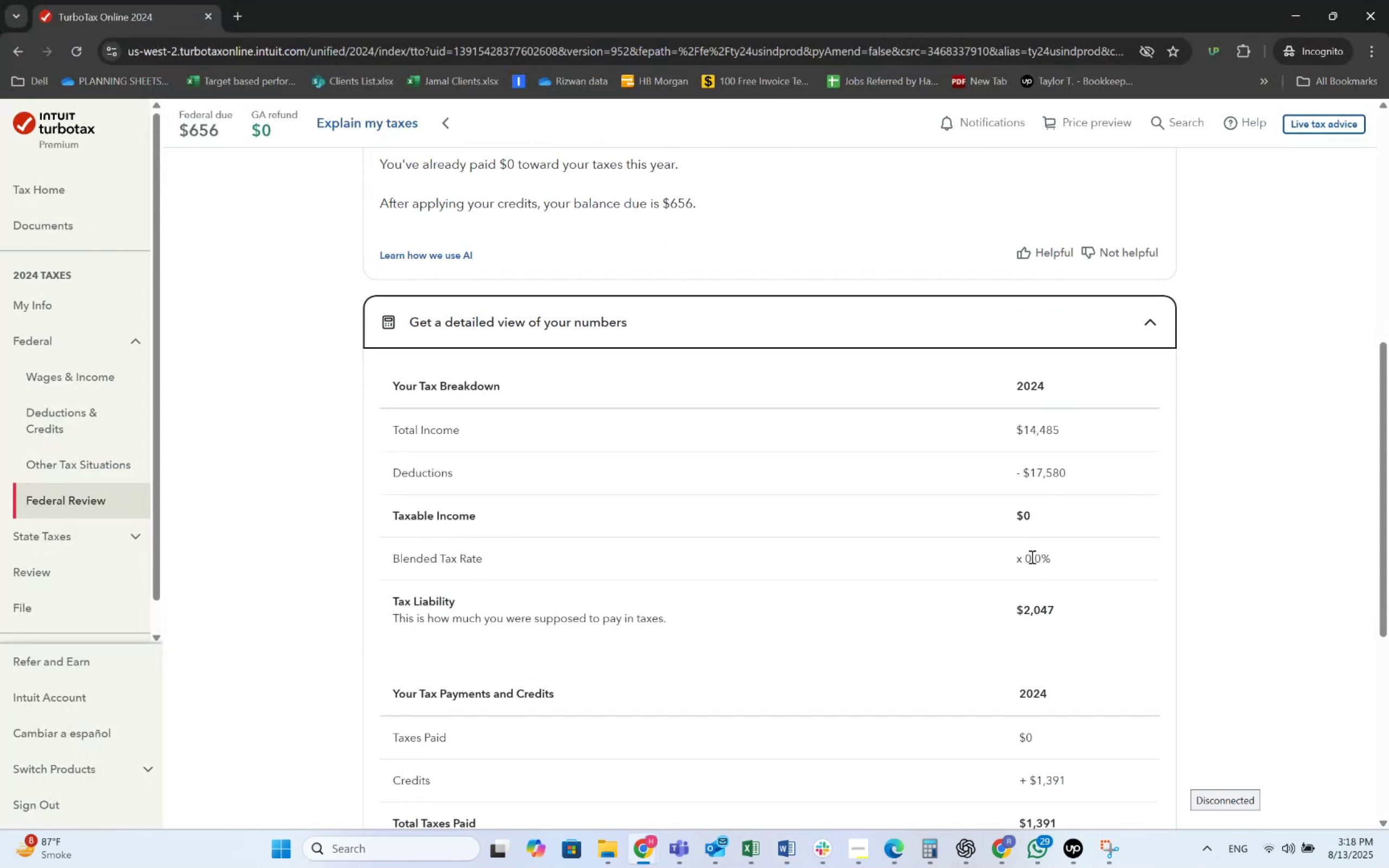 
key(Alt+AltLeft)
 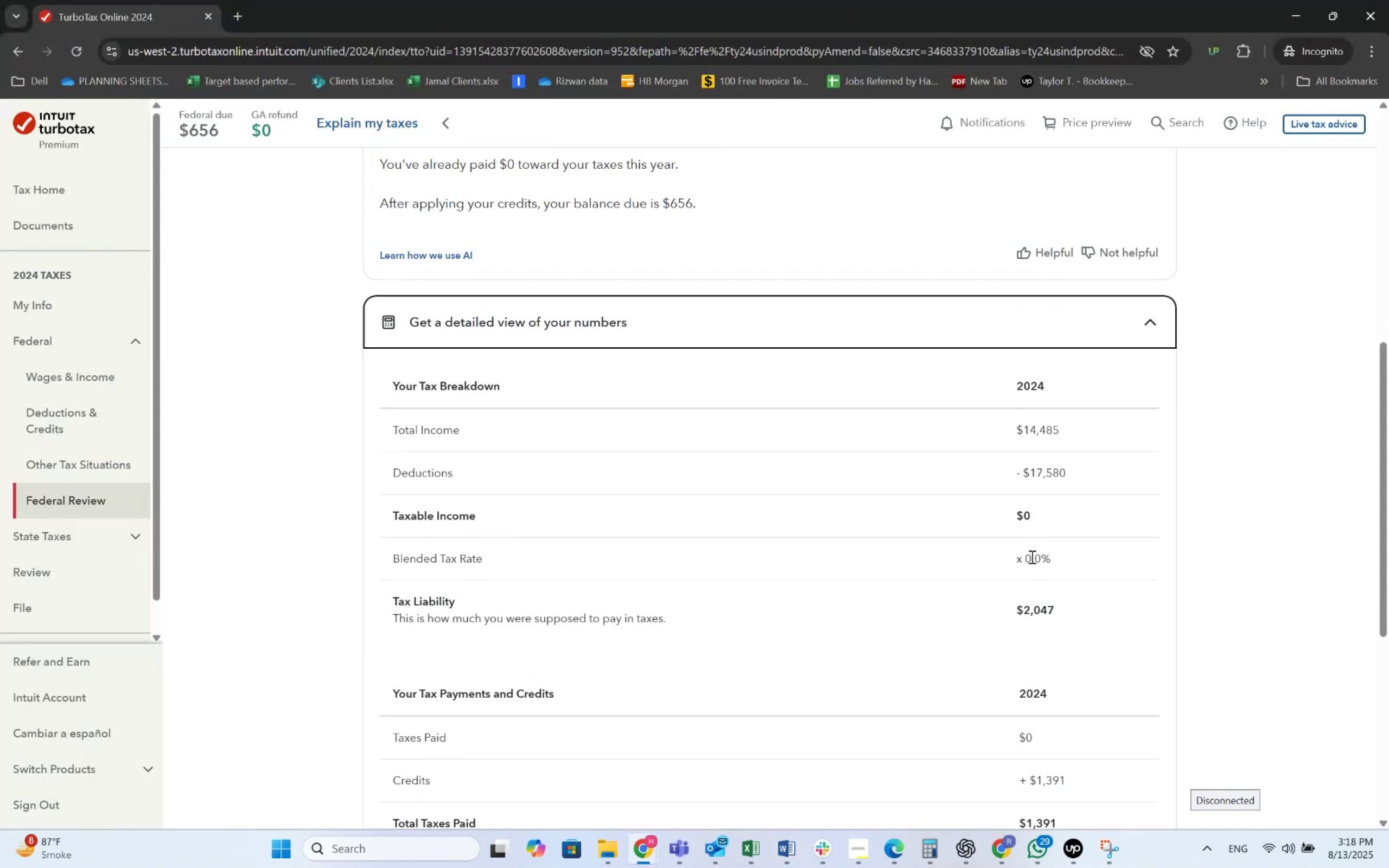 
key(Alt+Tab)
 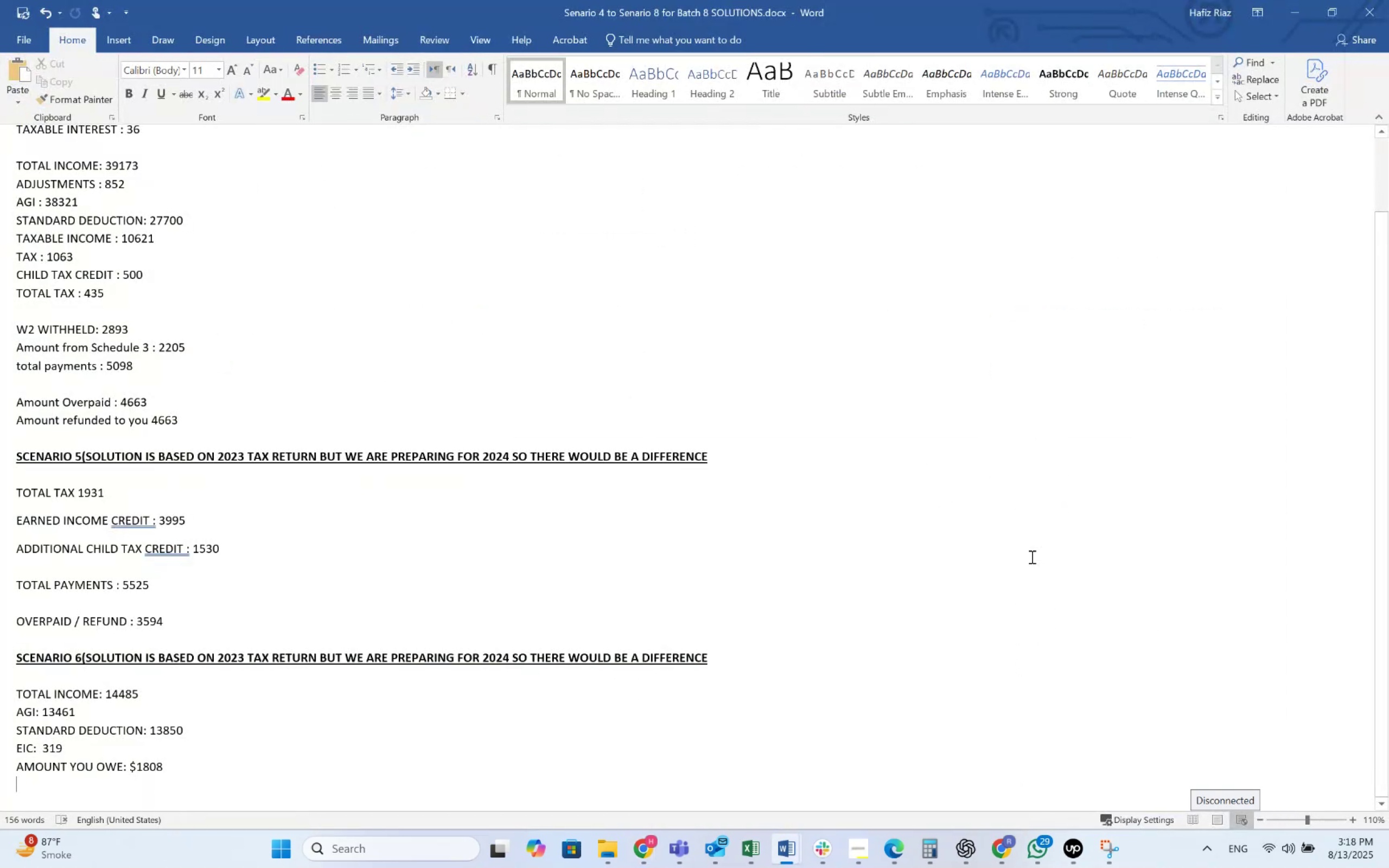 
key(Alt+AltLeft)
 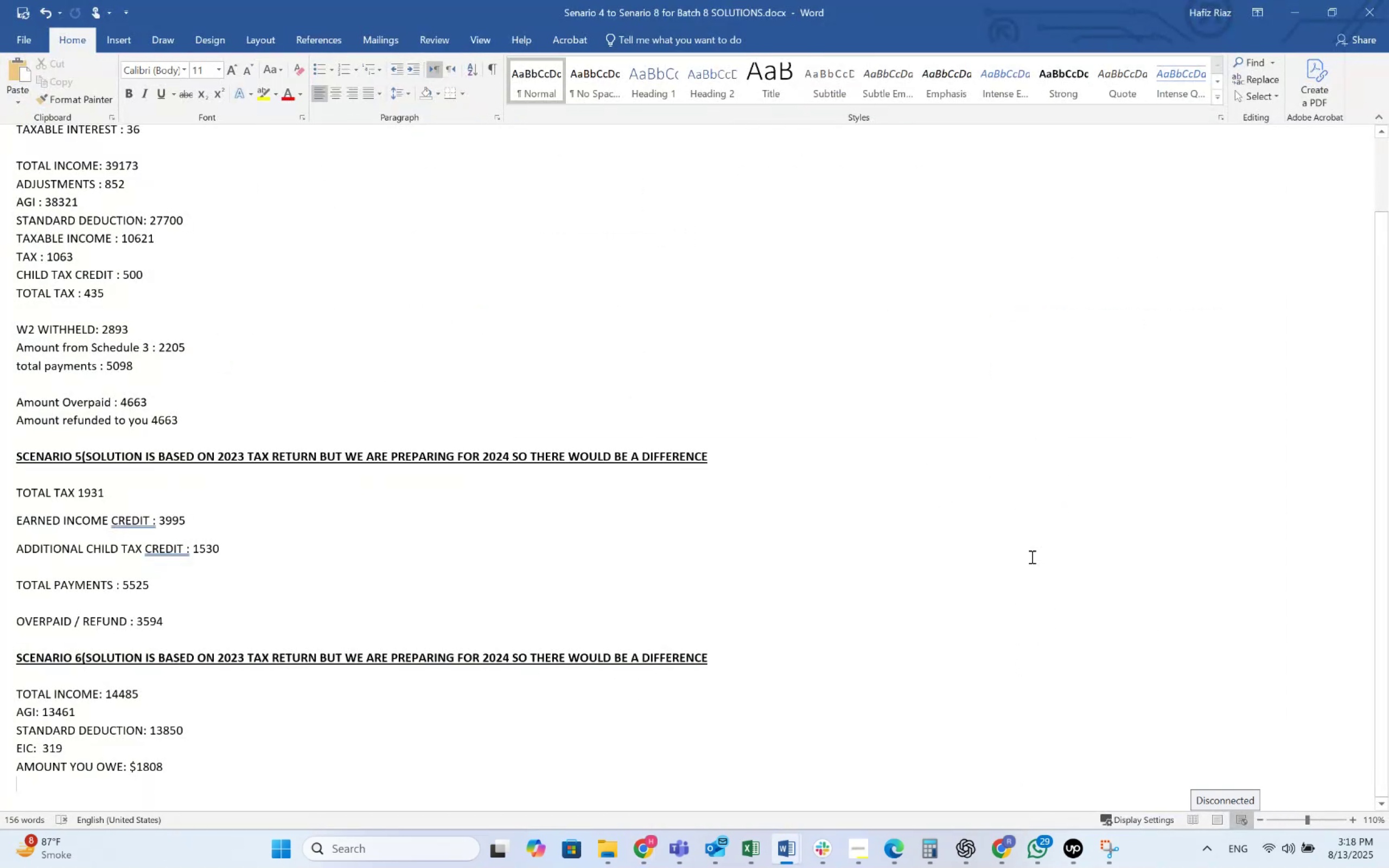 
key(Alt+Tab)
 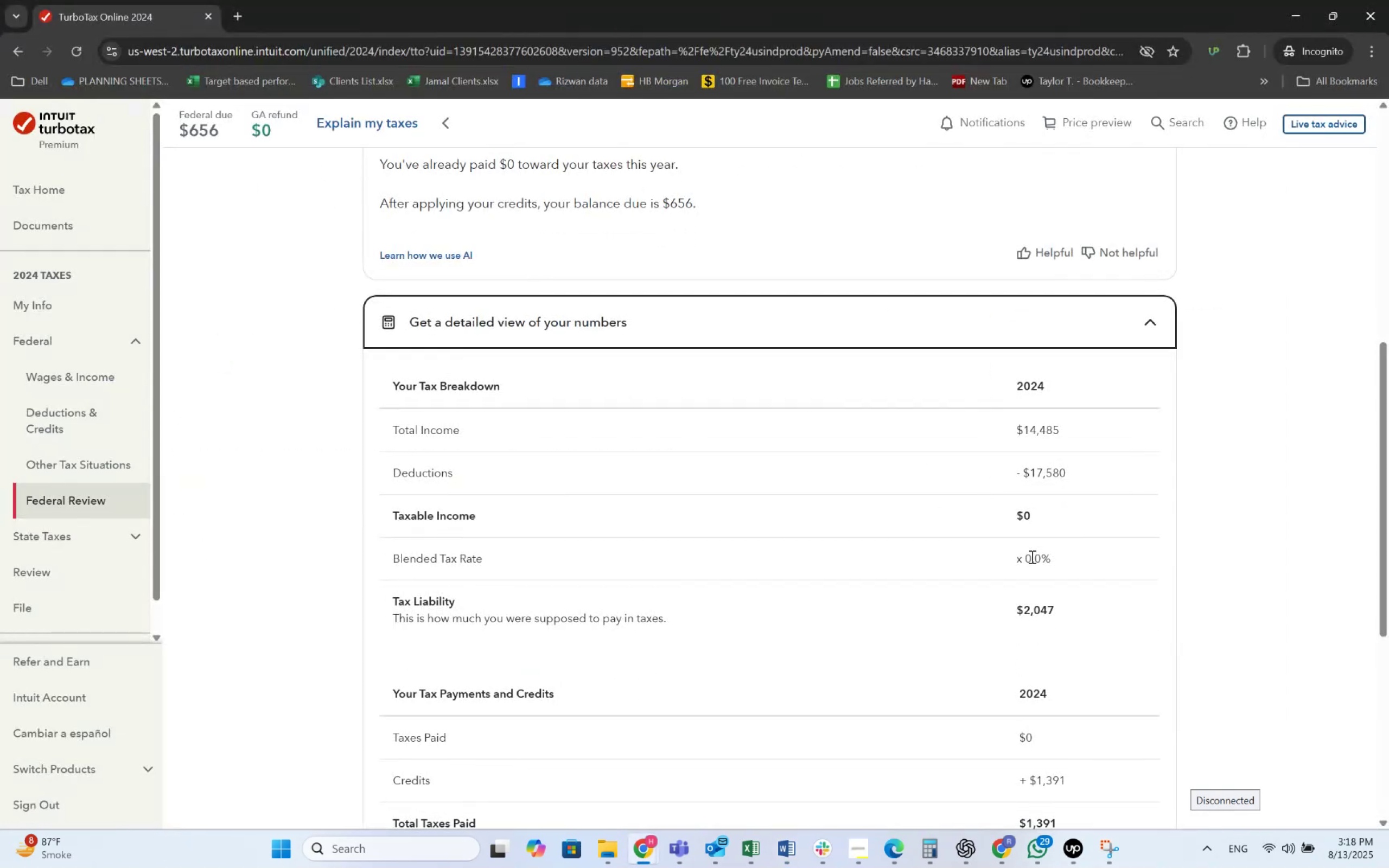 
scroll: coordinate [1023, 568], scroll_direction: down, amount: 2.0
 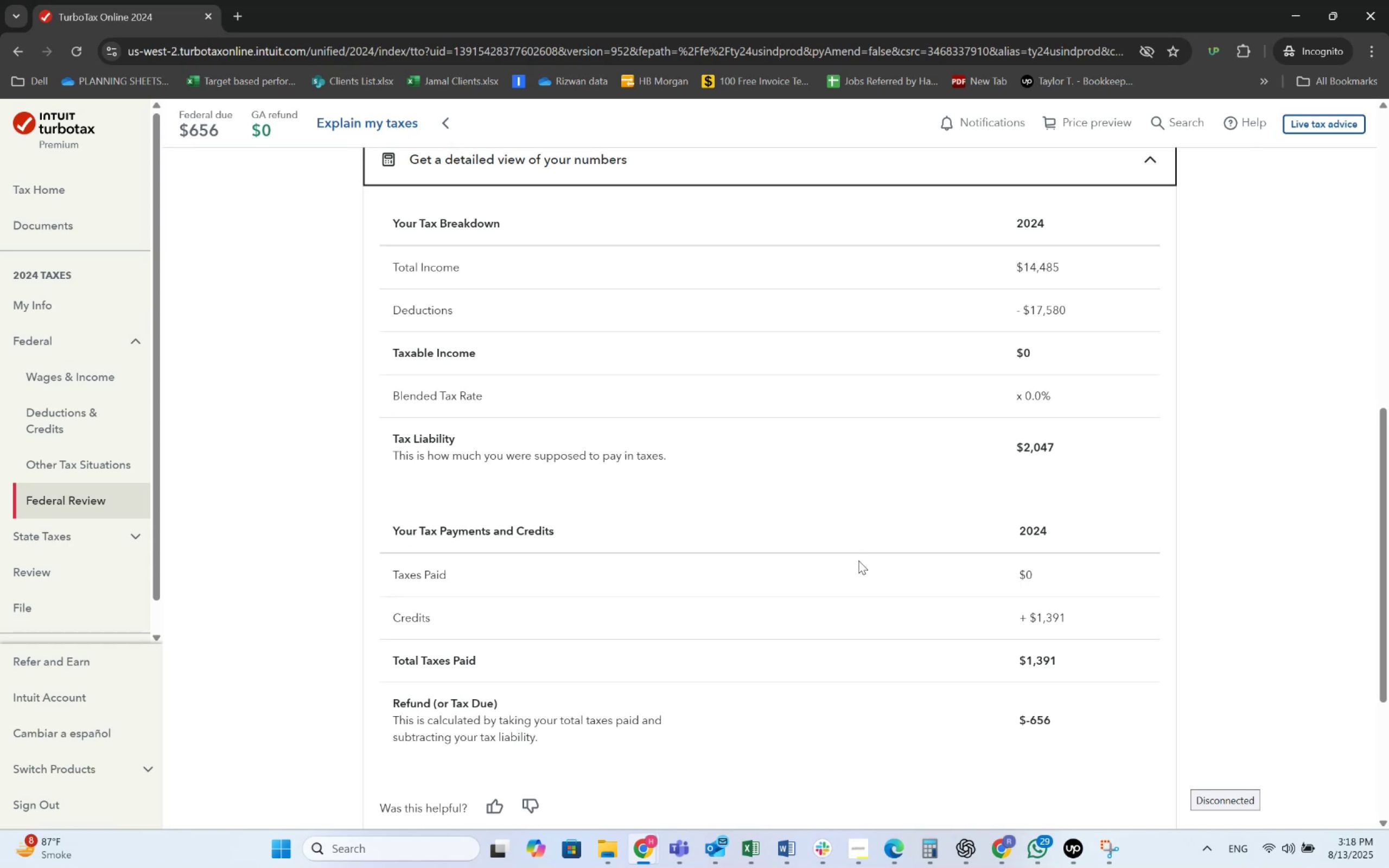 
wait(7.51)
 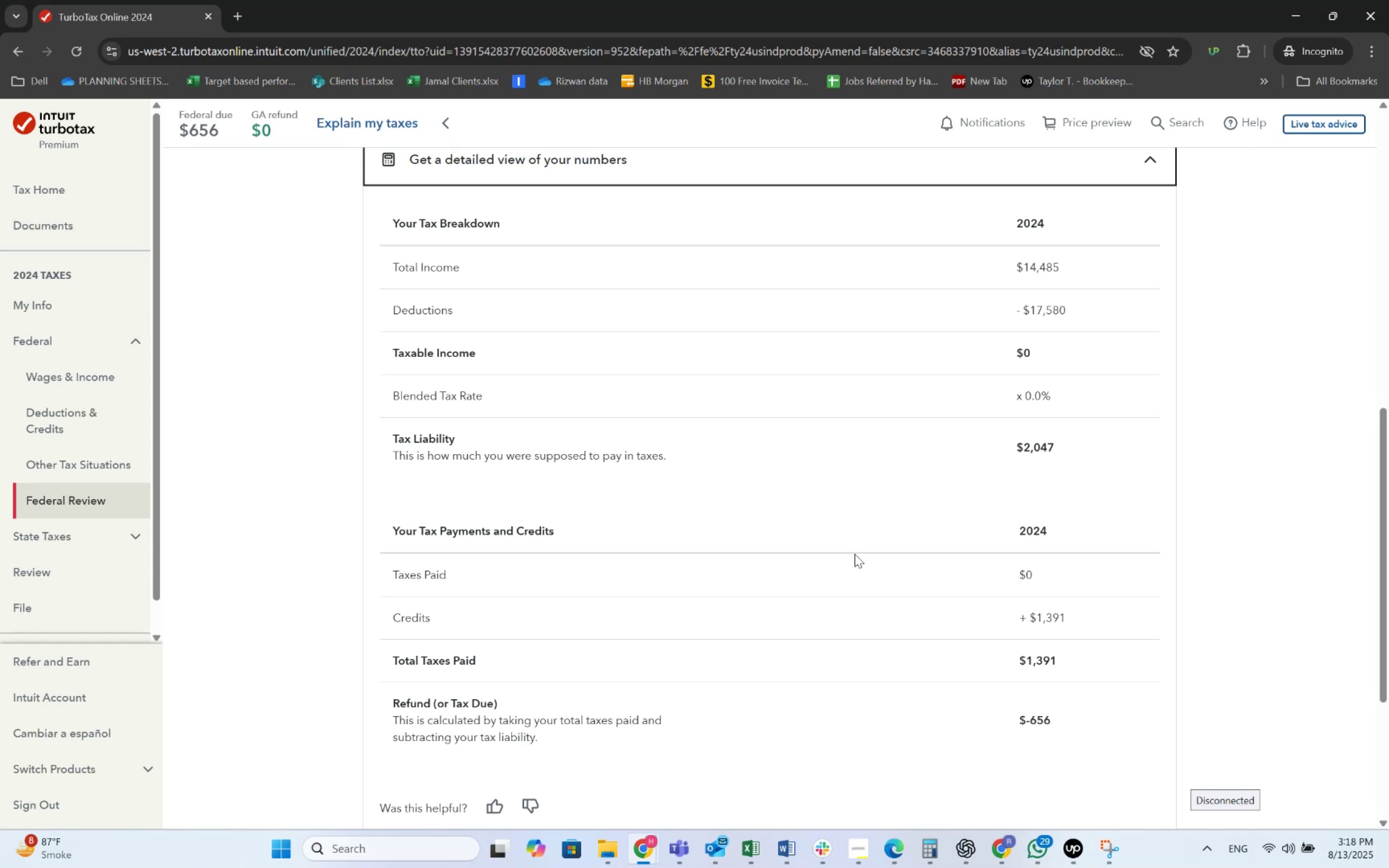 
key(Alt+AltLeft)
 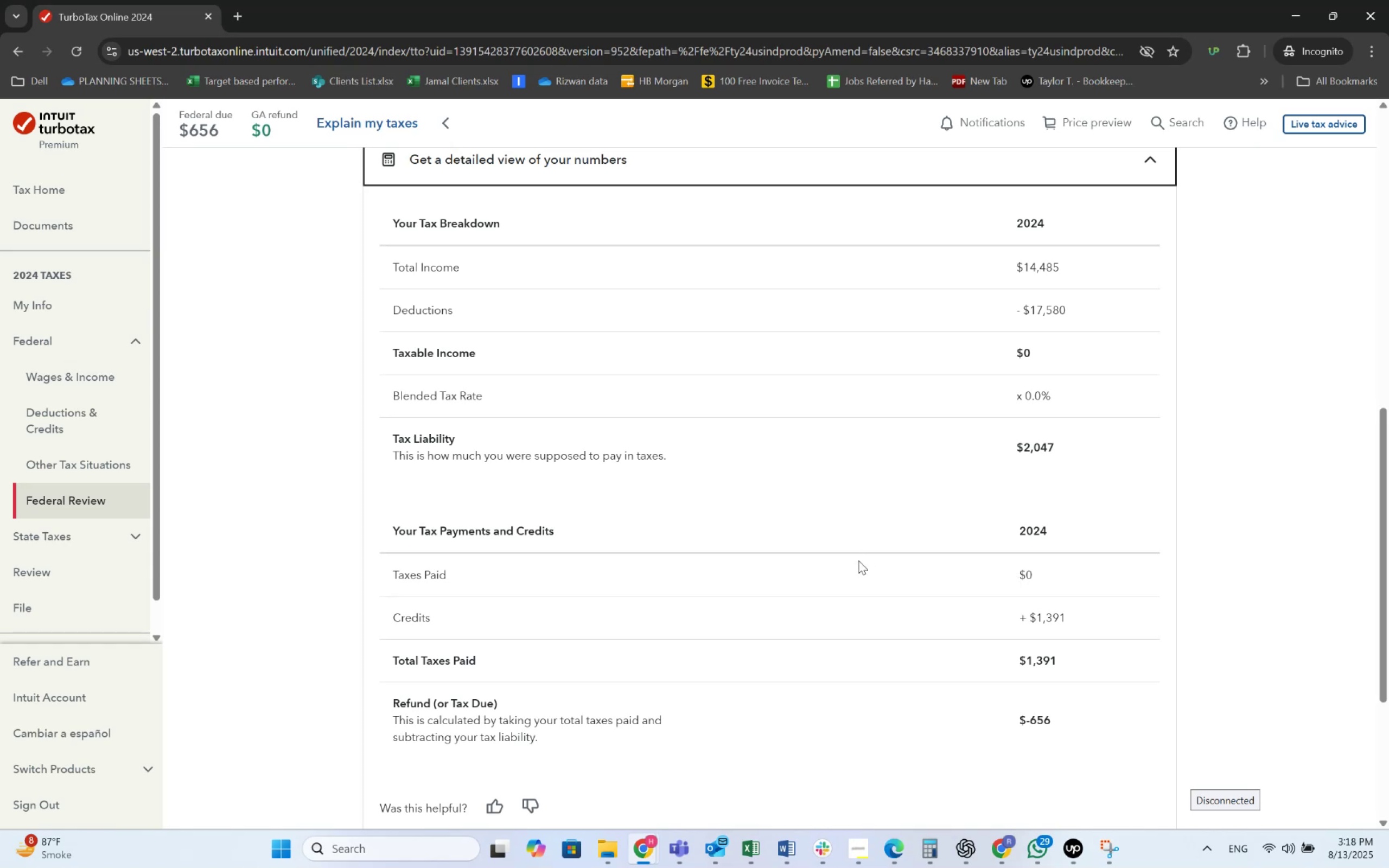 
key(Alt+Tab)
 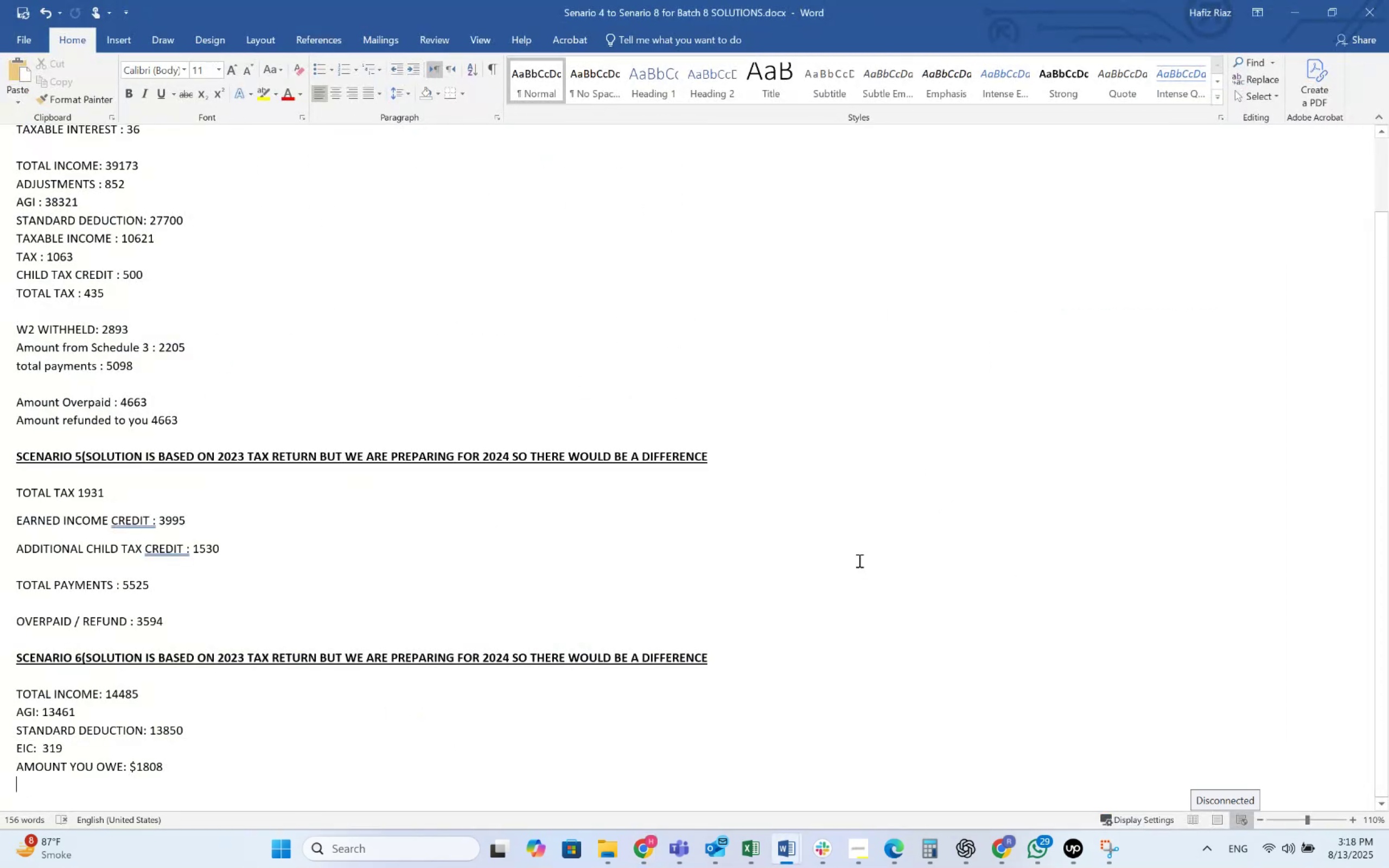 
key(Alt+AltLeft)
 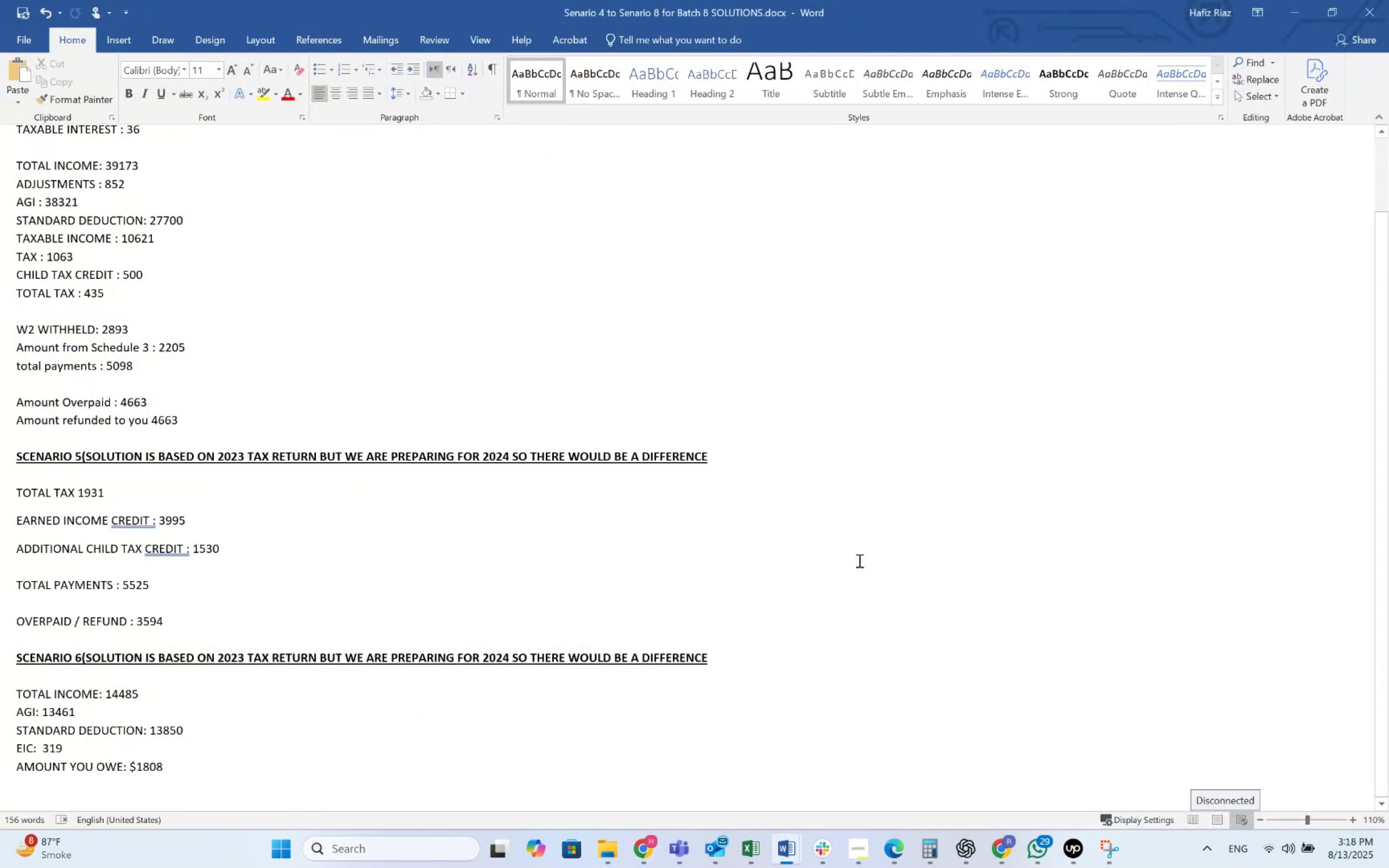 
key(Alt+Tab)
 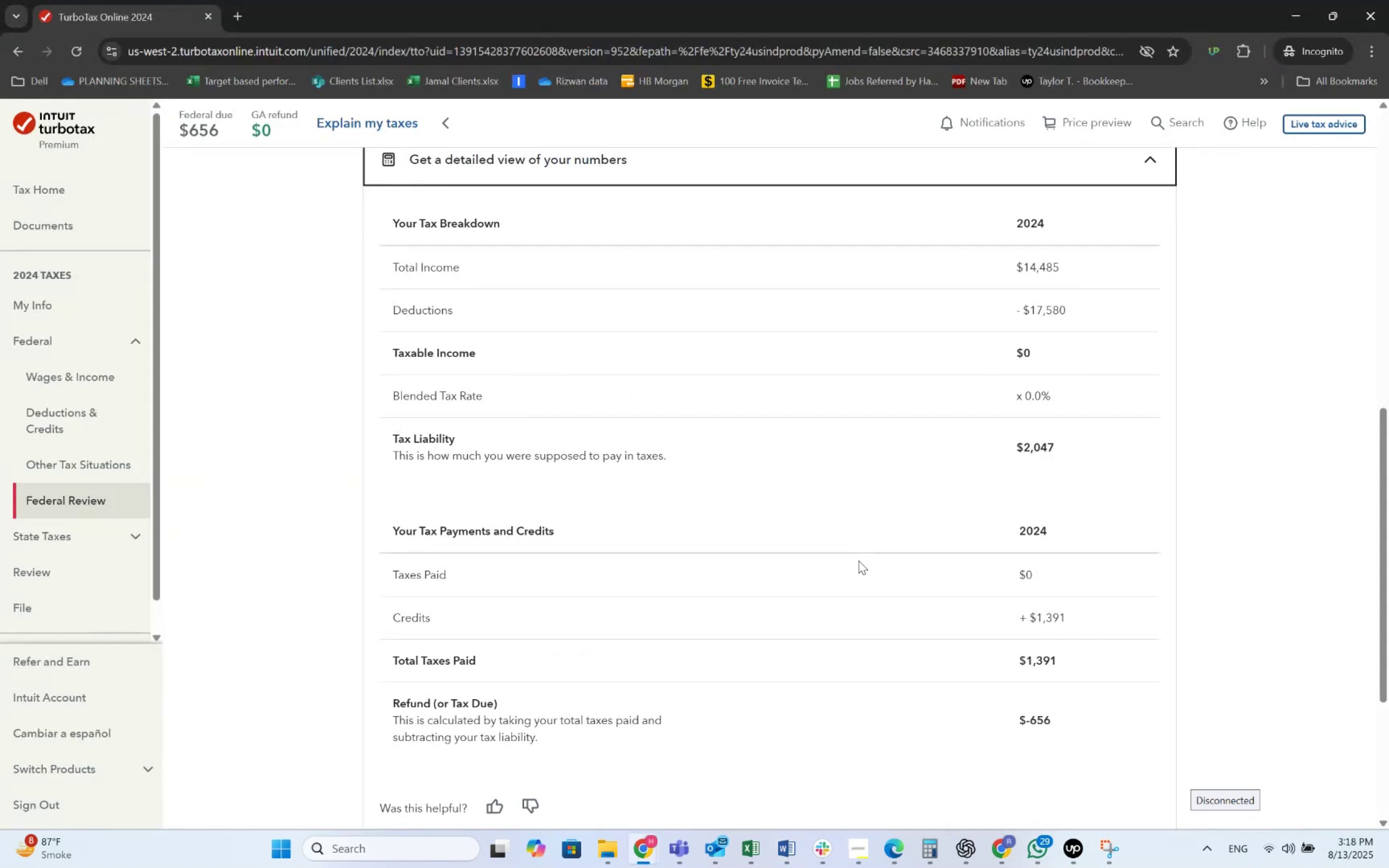 
key(Alt+AltLeft)
 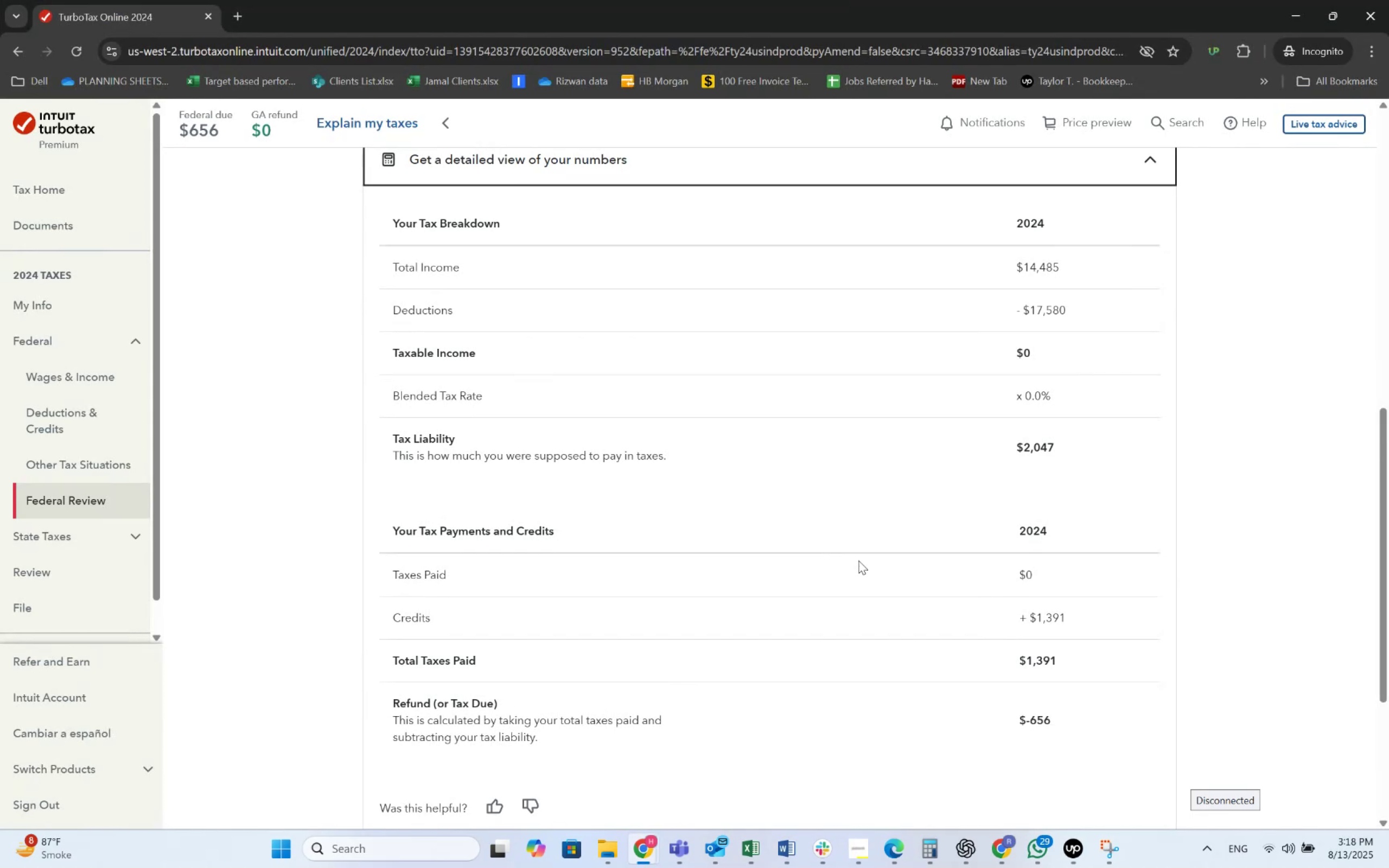 
key(Alt+Tab)
 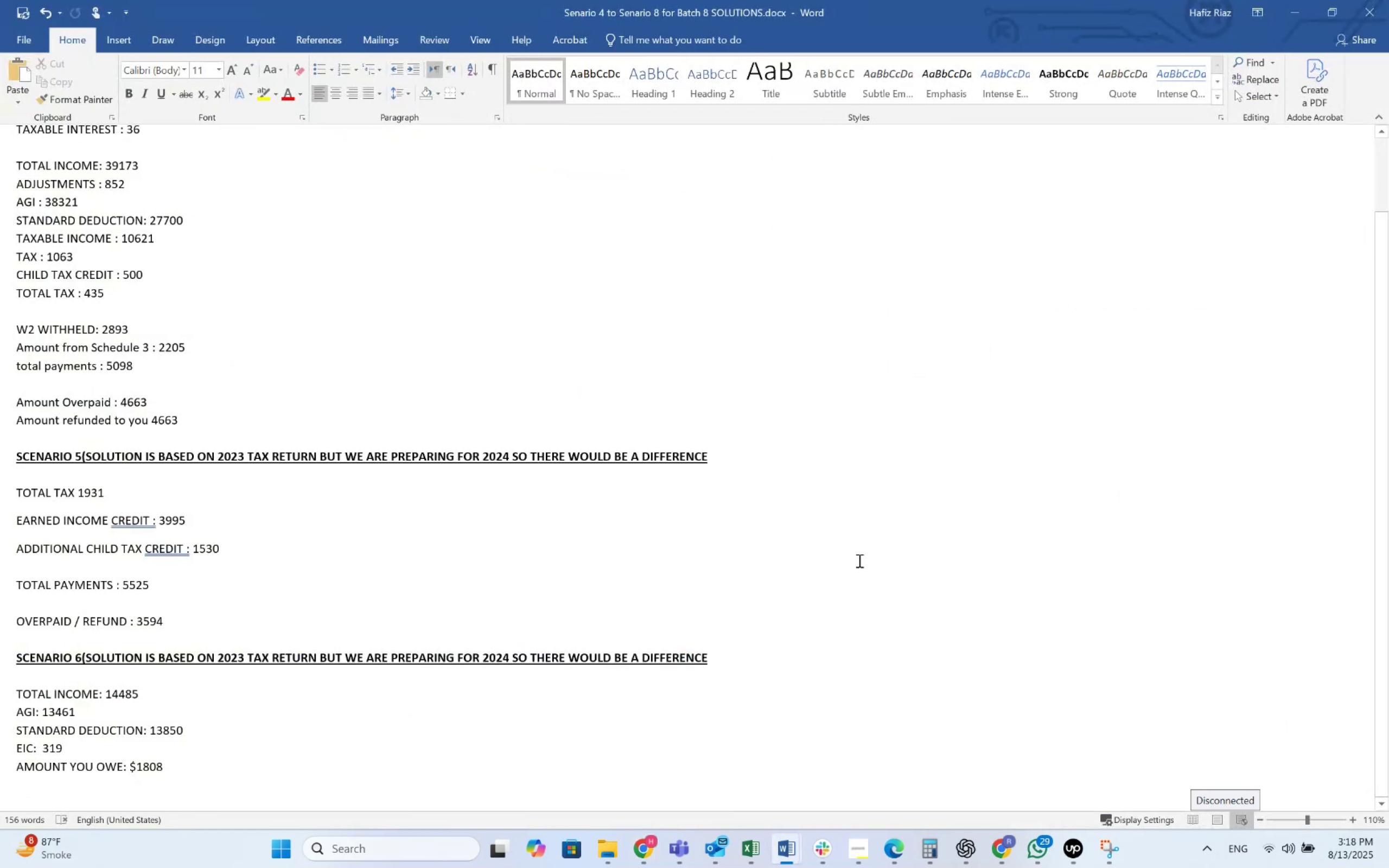 
key(Alt+AltLeft)
 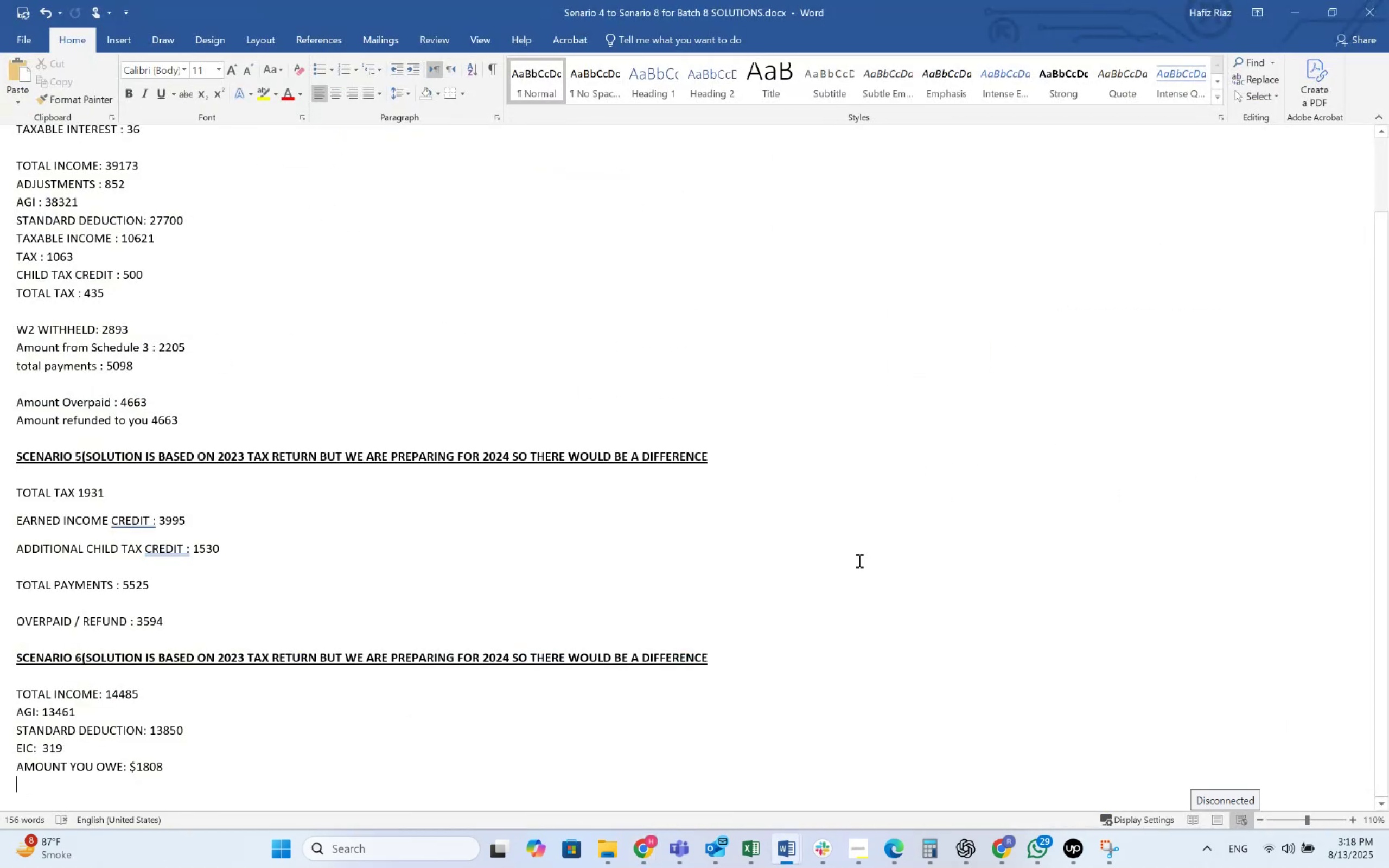 
key(Alt+Tab)
 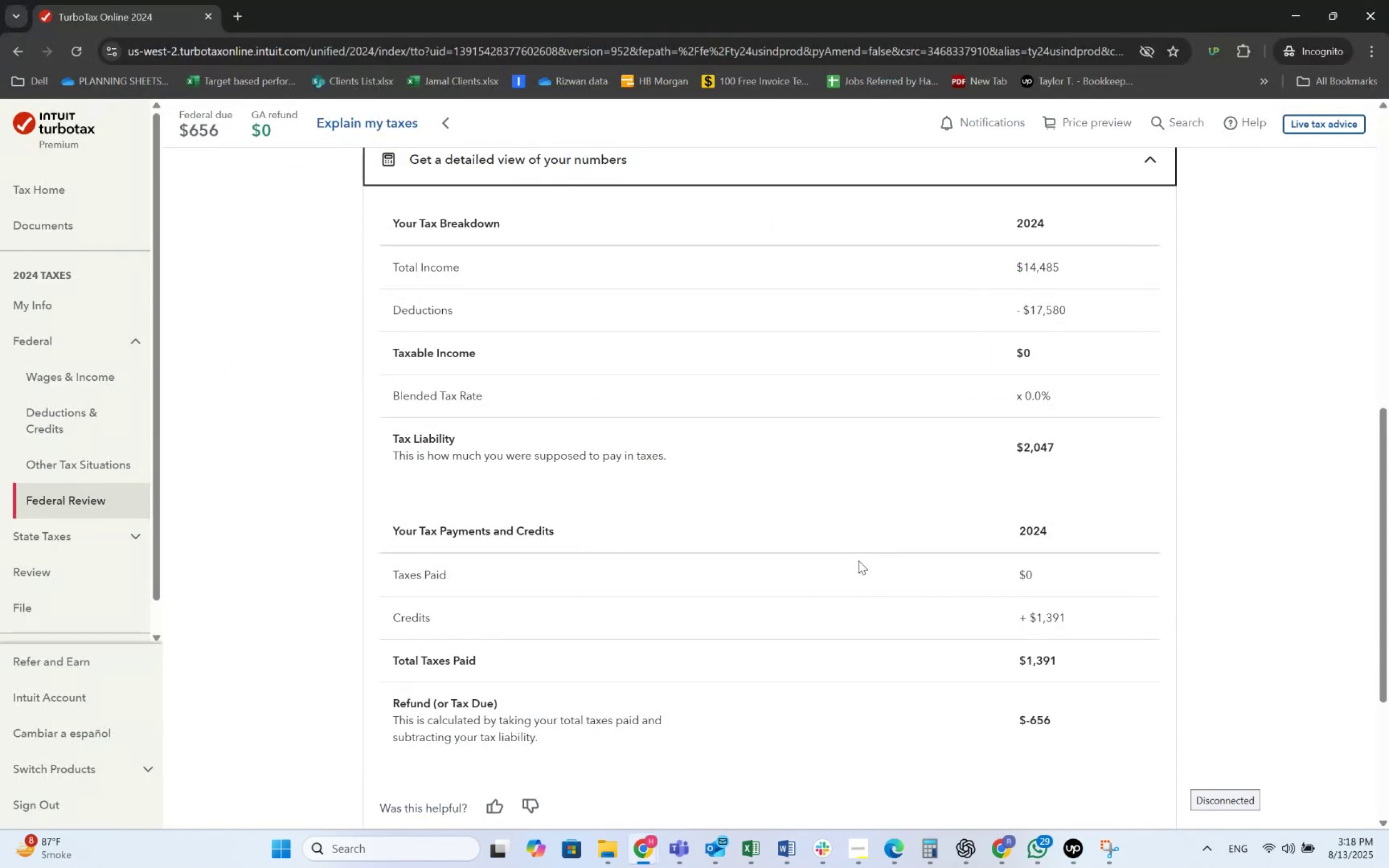 
wait(5.82)
 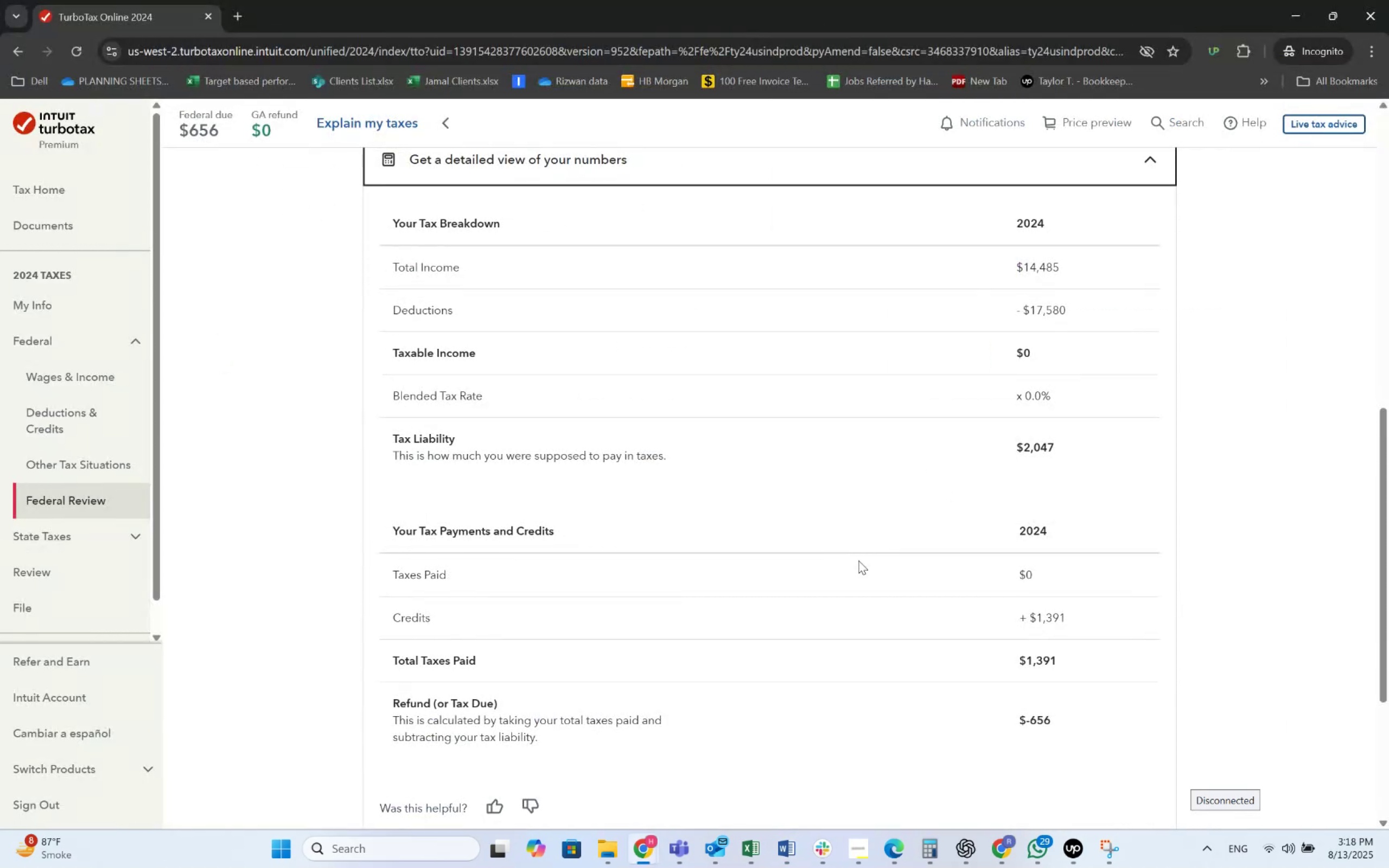 
scroll: coordinate [844, 525], scroll_direction: up, amount: 7.0
 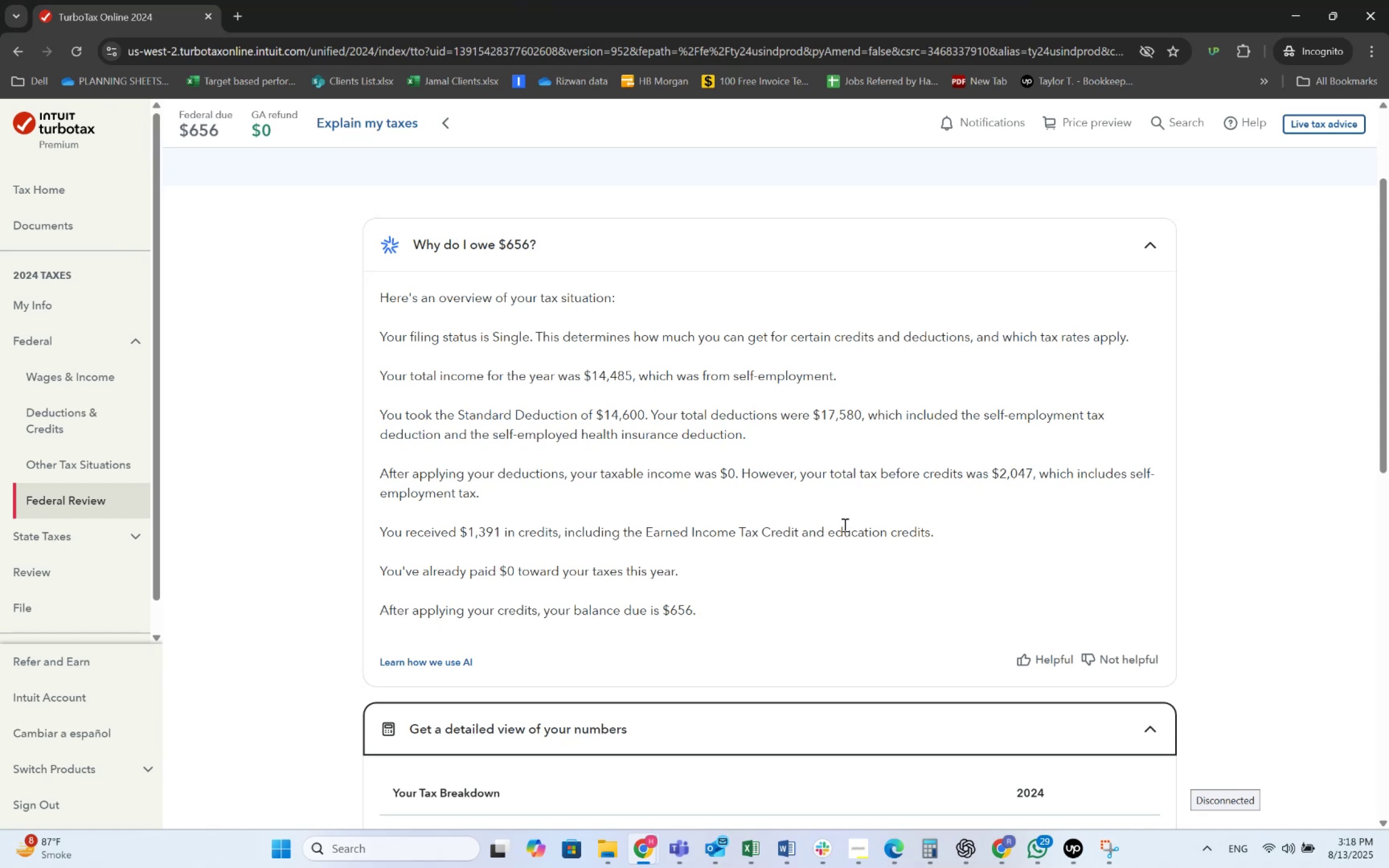 
key(Alt+AltLeft)
 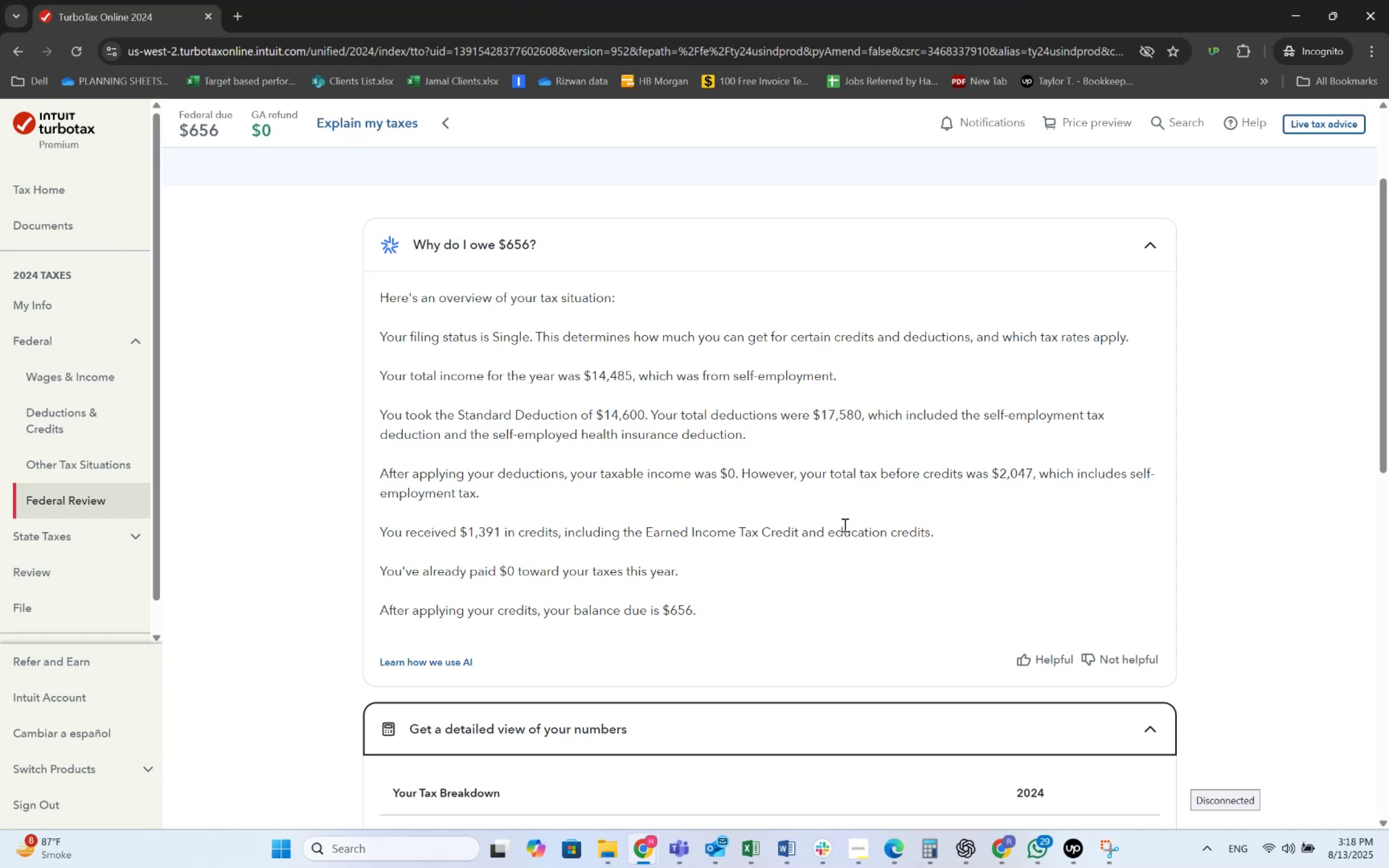 
key(Alt+Tab)
 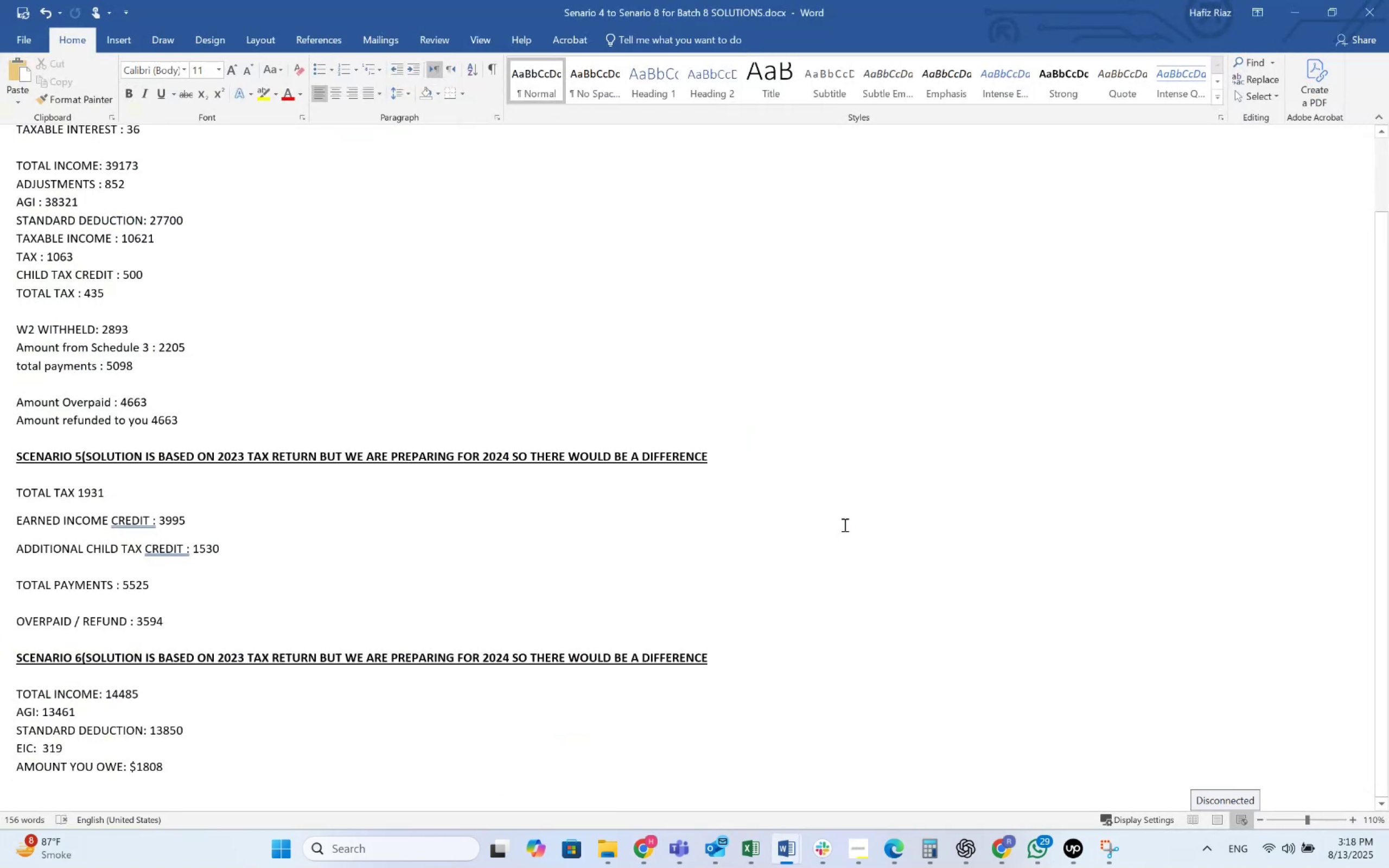 
wait(5.51)
 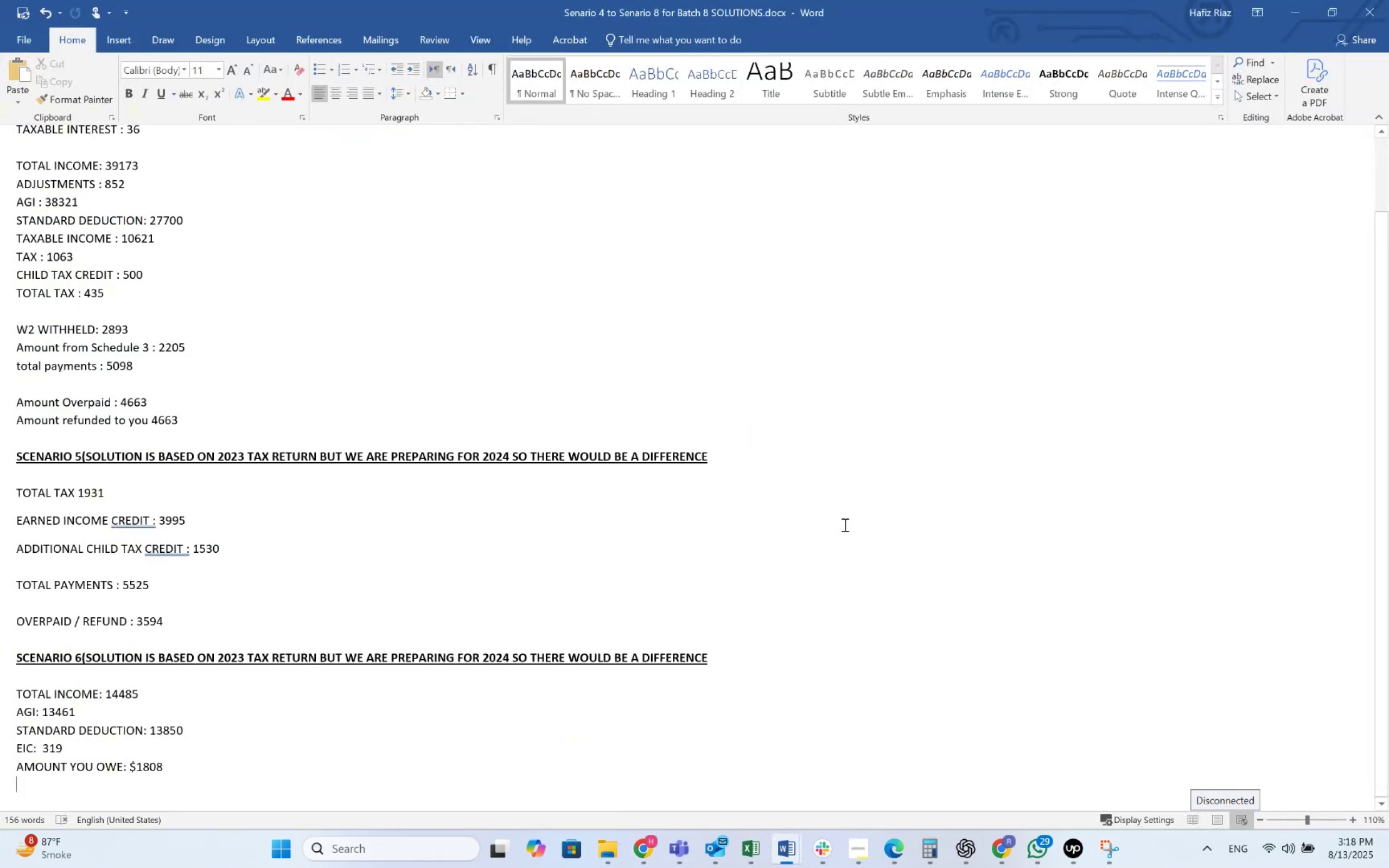 
key(Alt+AltLeft)
 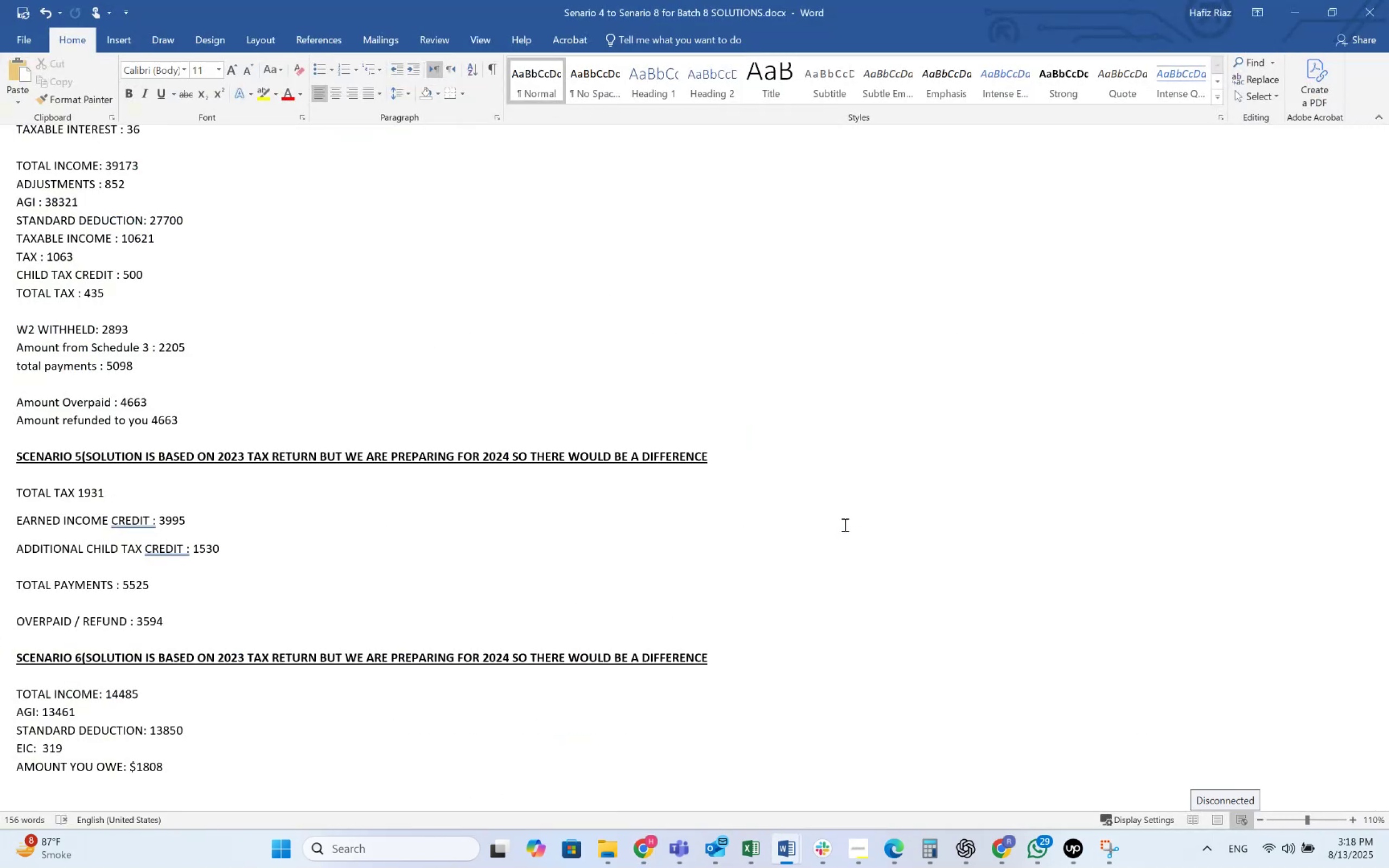 
key(Alt+Tab)
 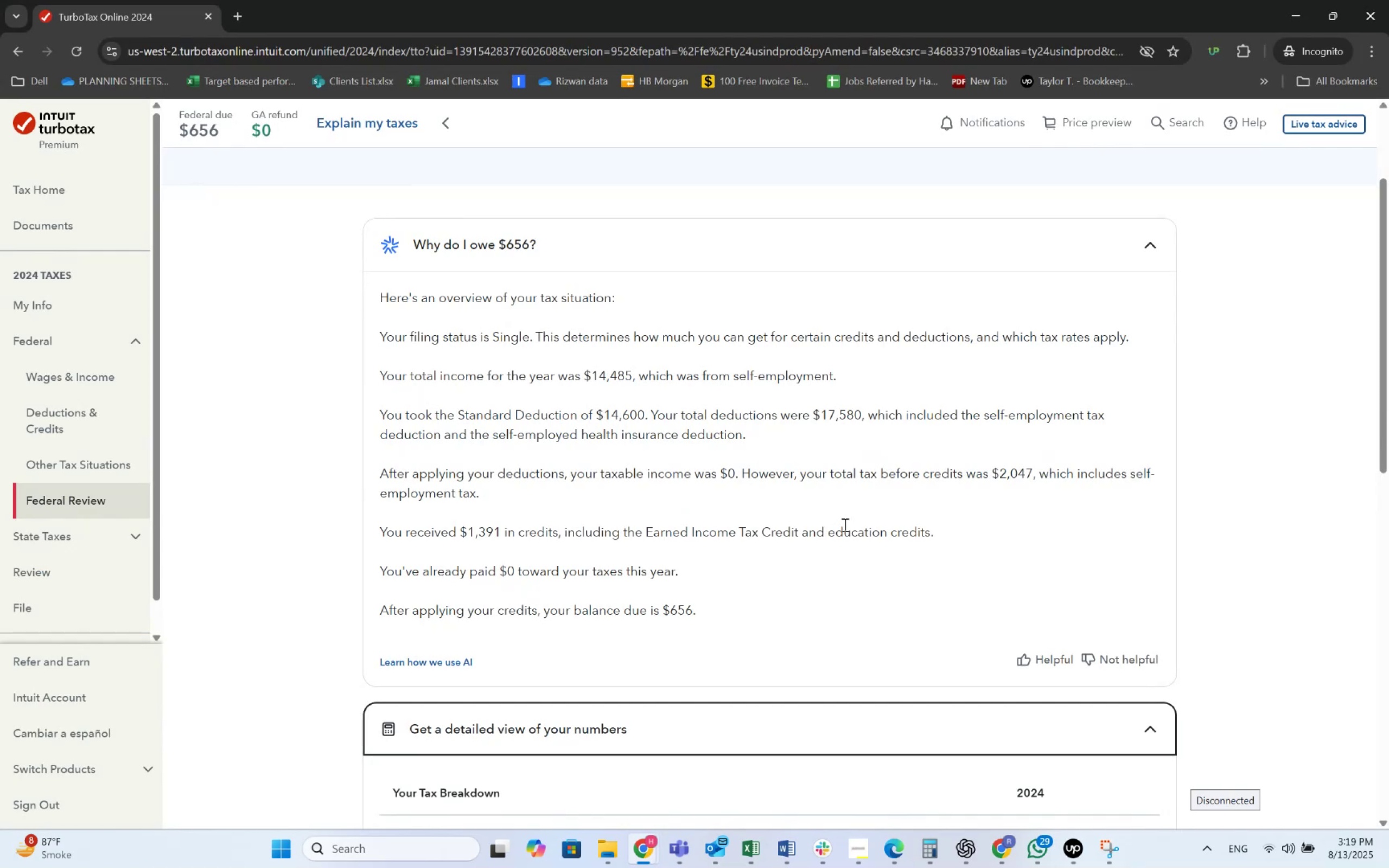 
wait(5.65)
 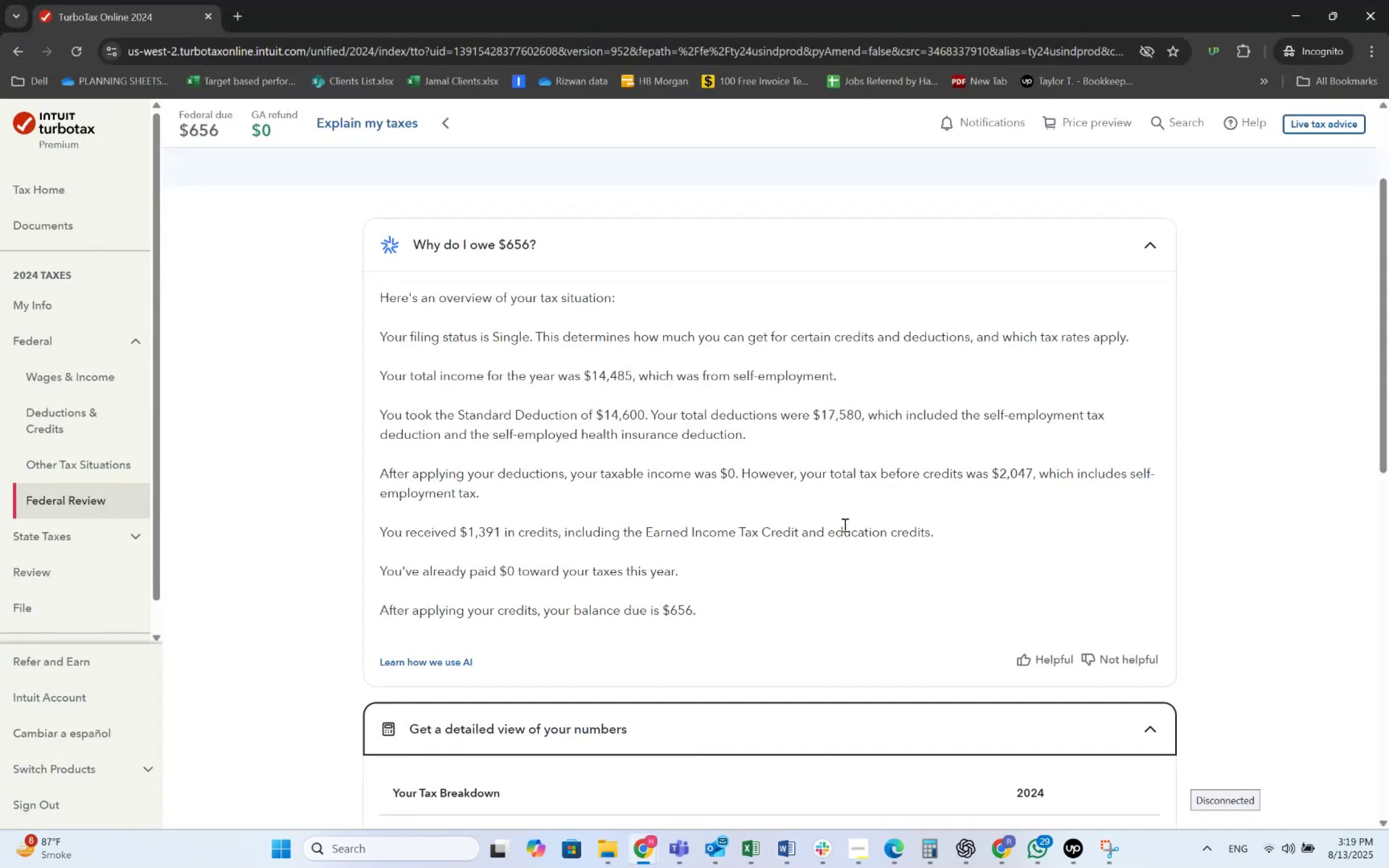 
key(Alt+AltLeft)
 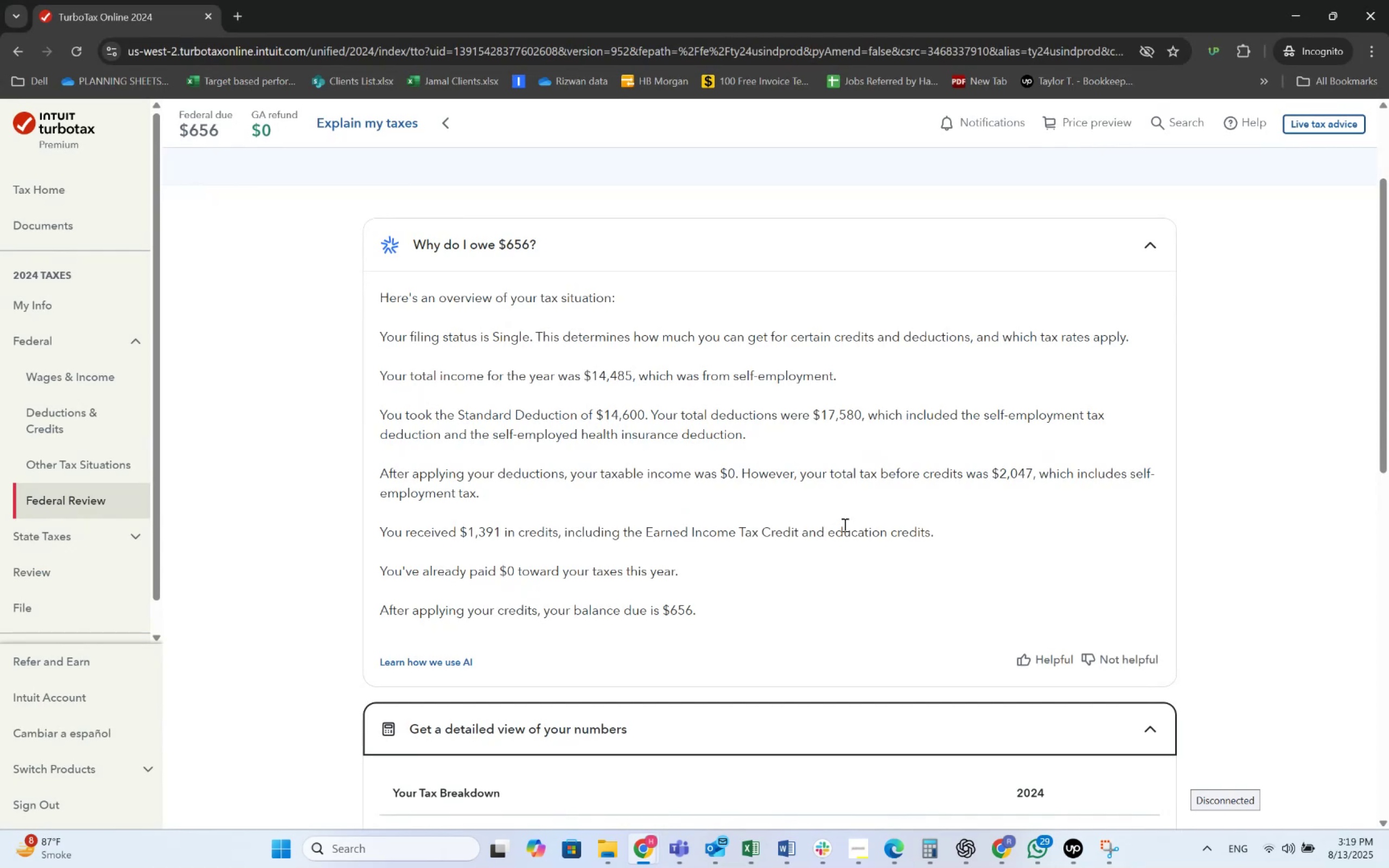 
key(Alt+Tab)
 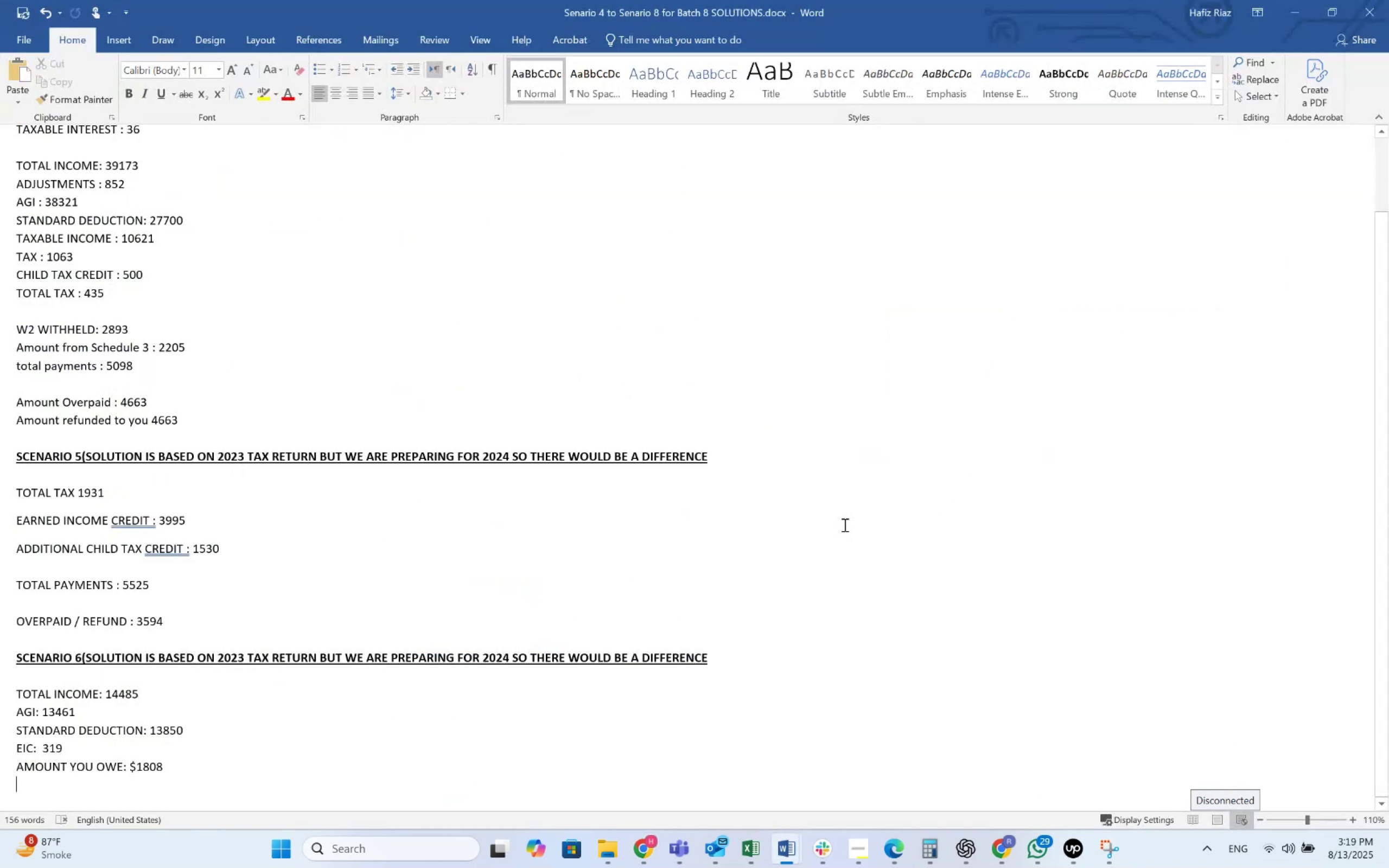 
key(Alt+AltLeft)
 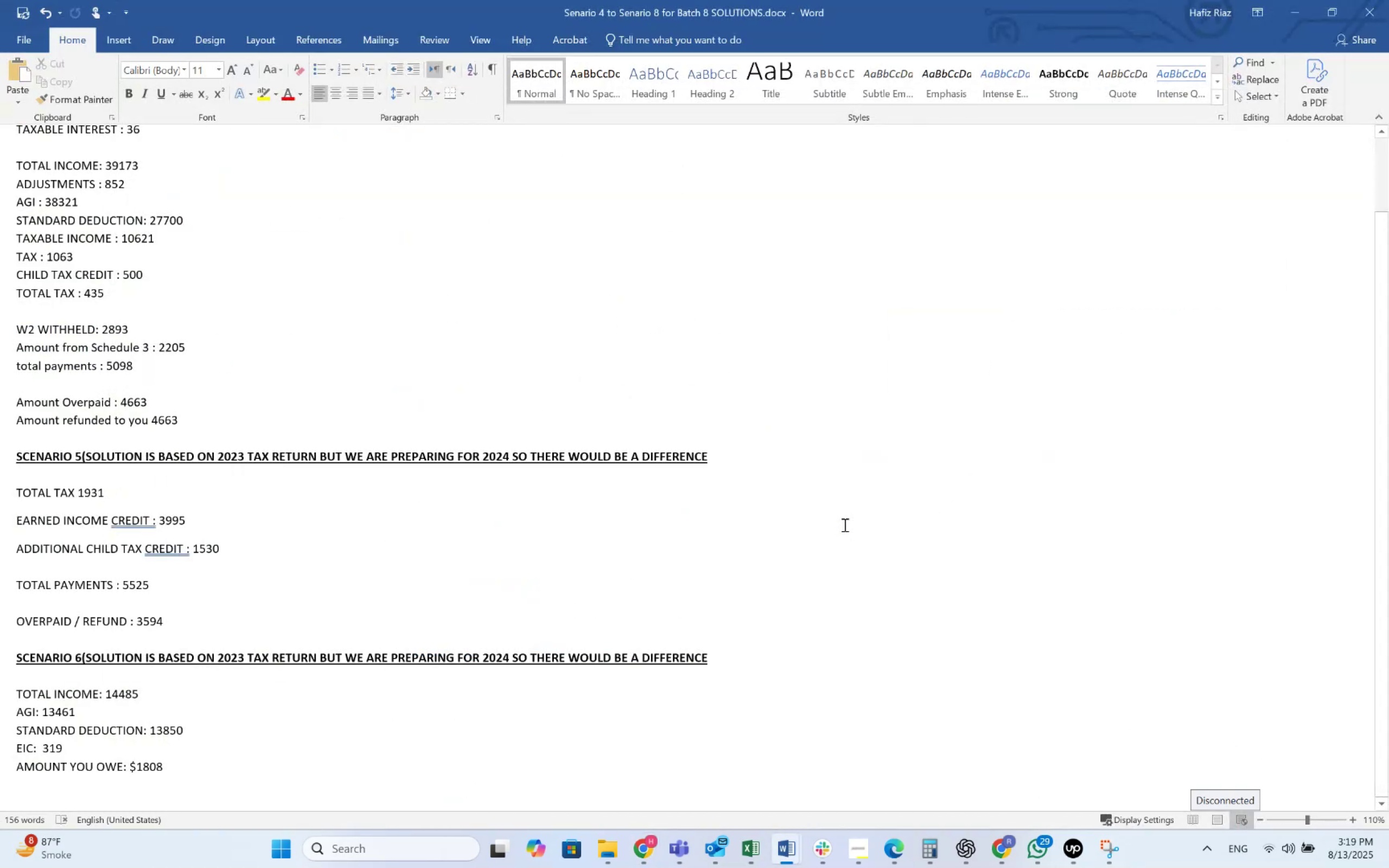 
key(Alt+Tab)
 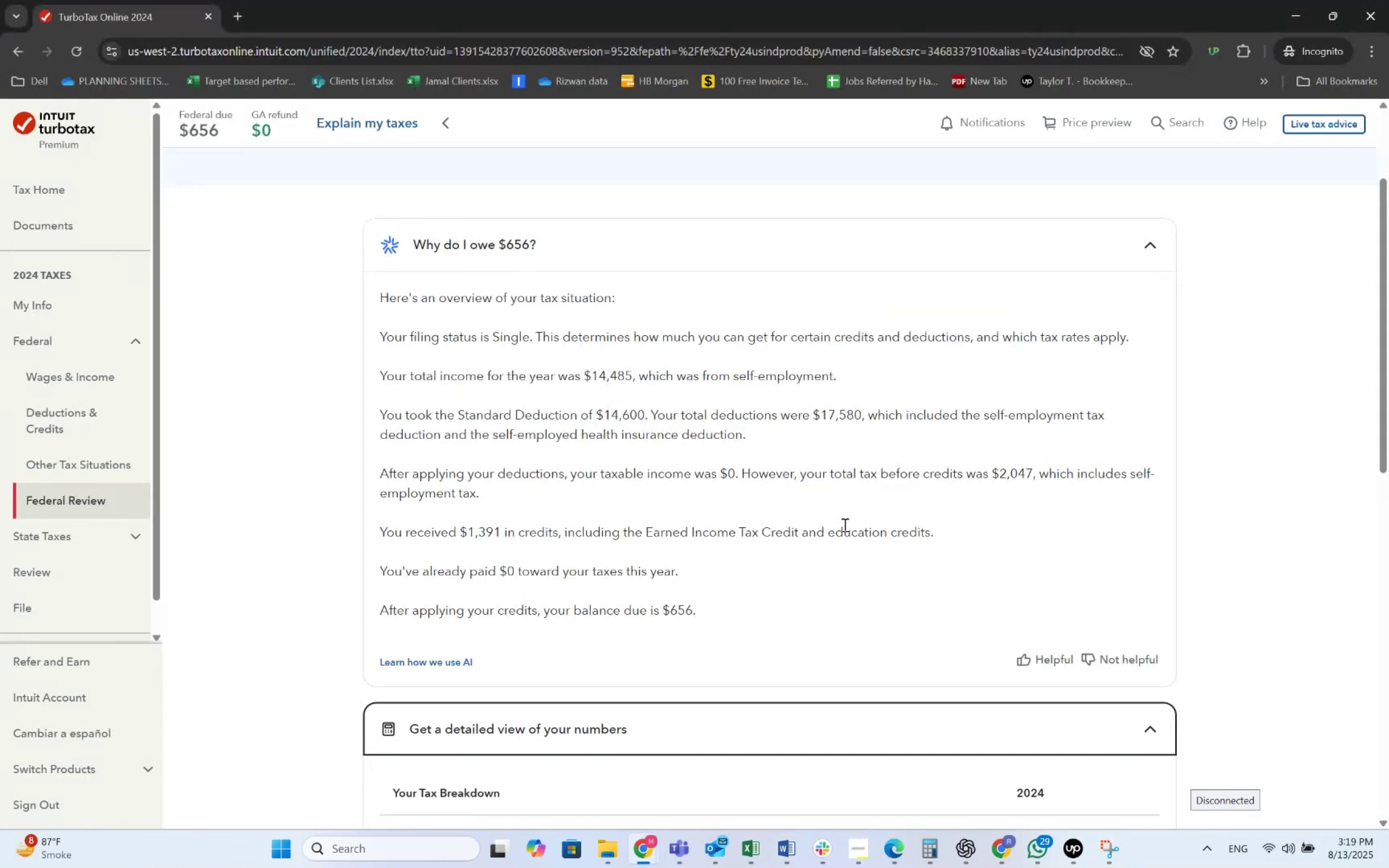 
key(Alt+AltLeft)
 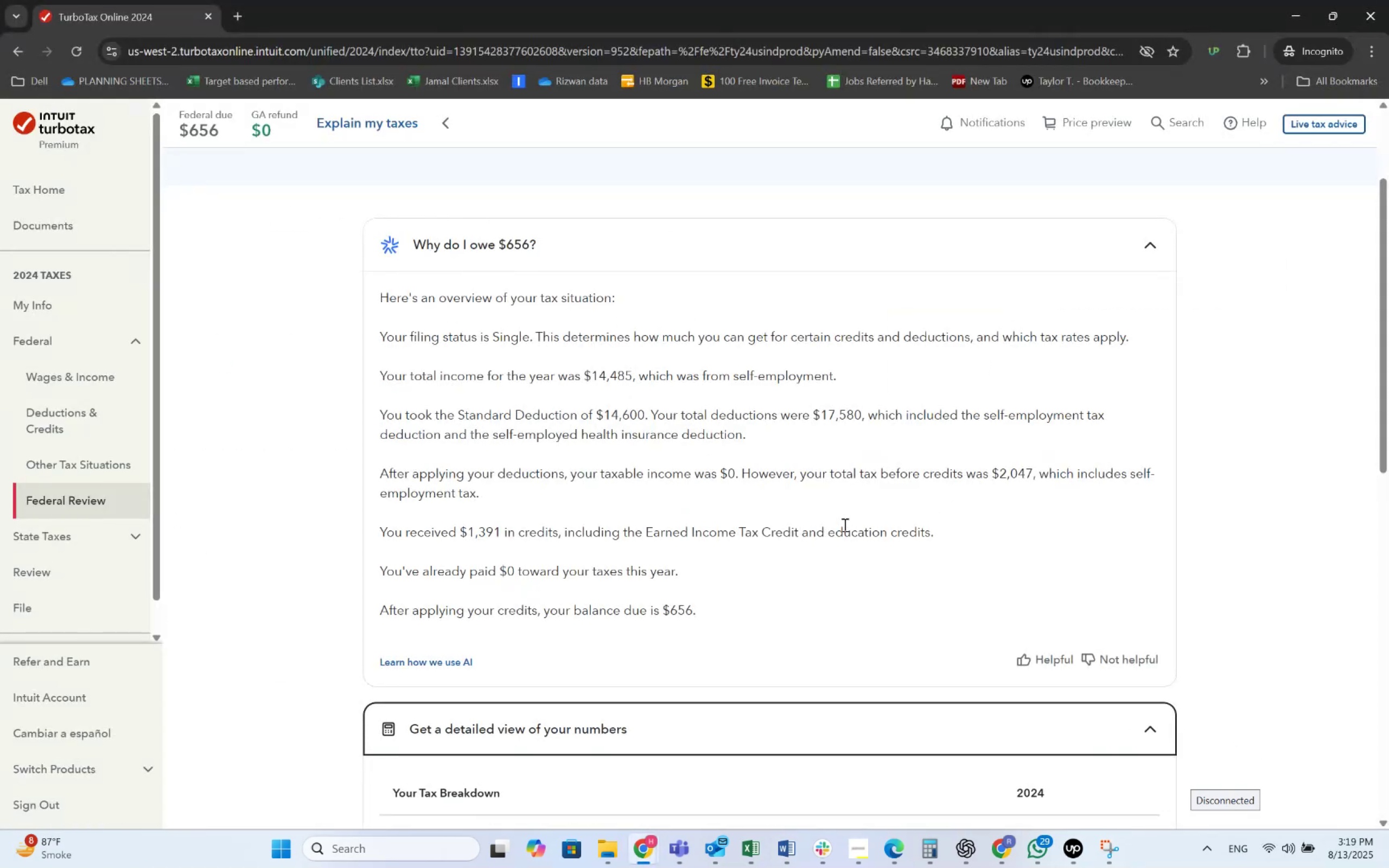 
key(Alt+Tab)
 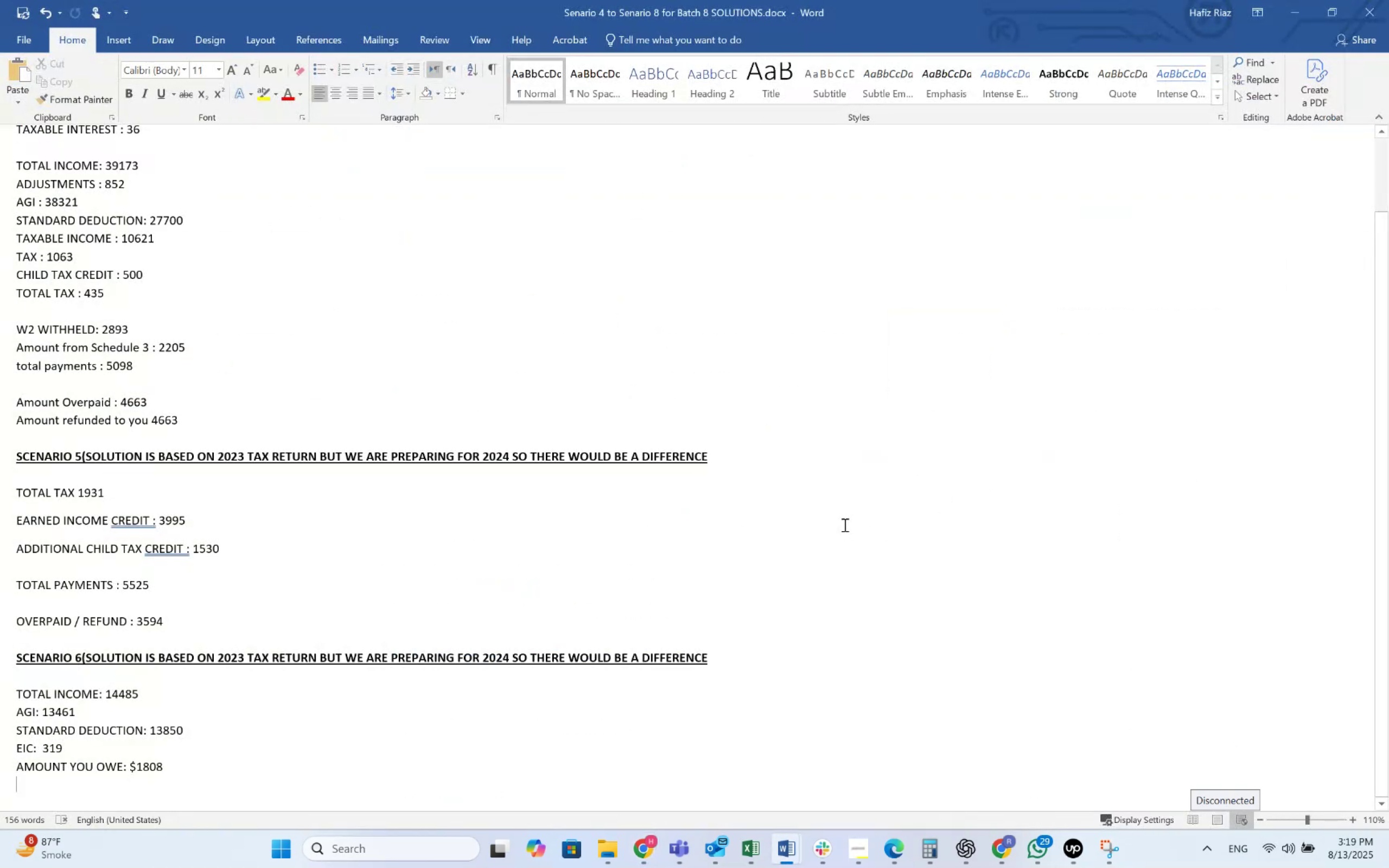 
key(Alt+AltLeft)
 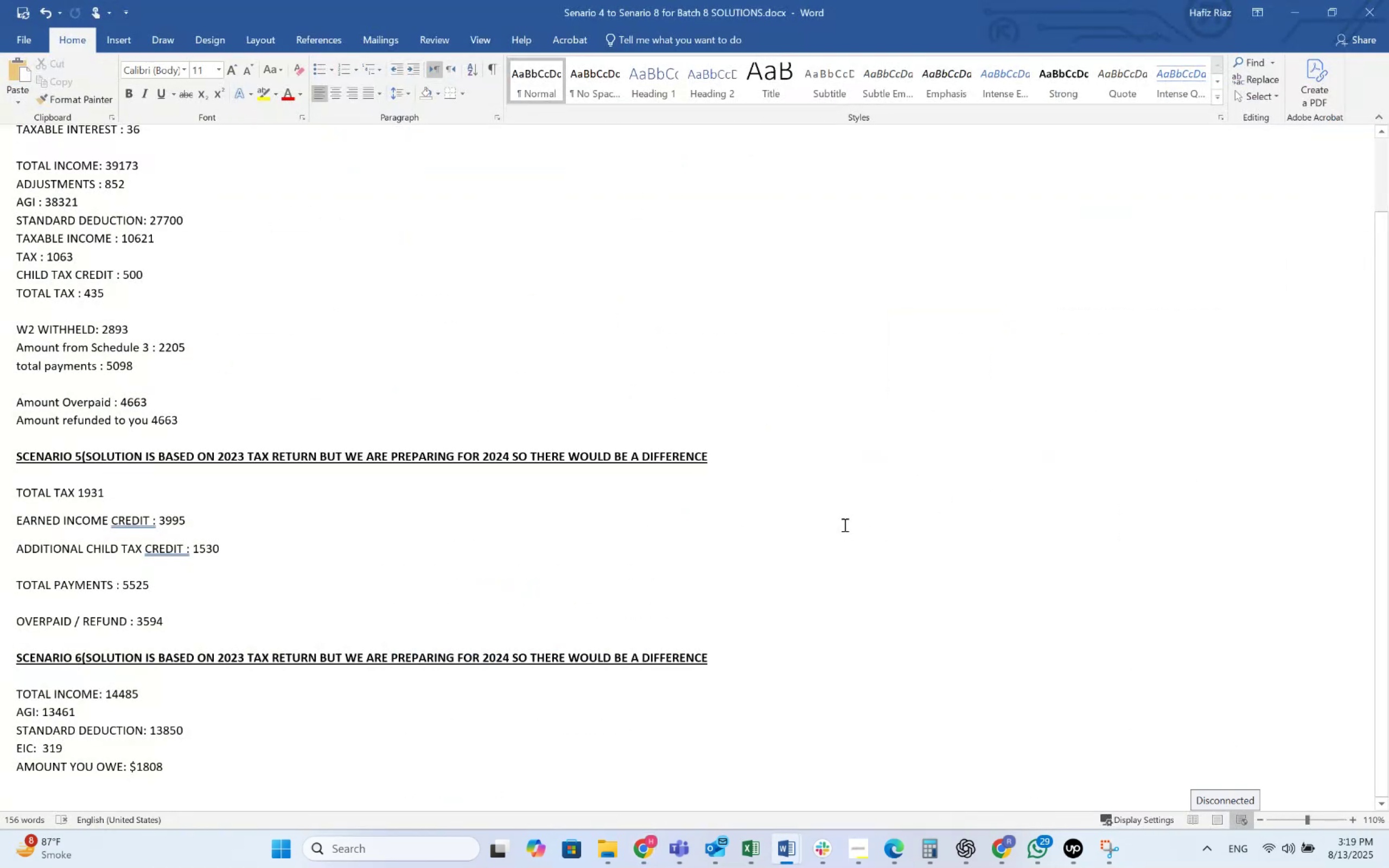 
key(Alt+Tab)
 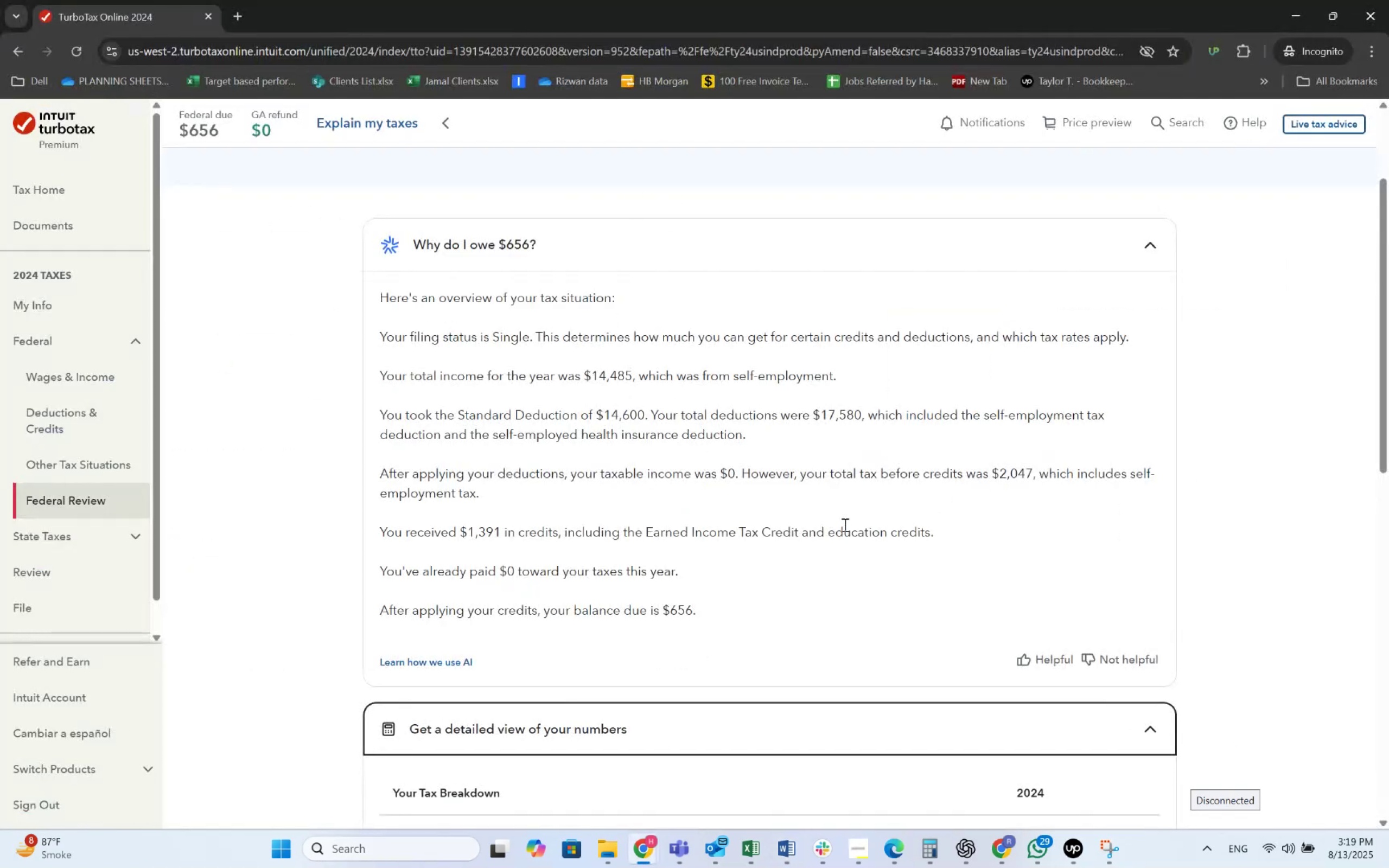 
key(Alt+AltLeft)
 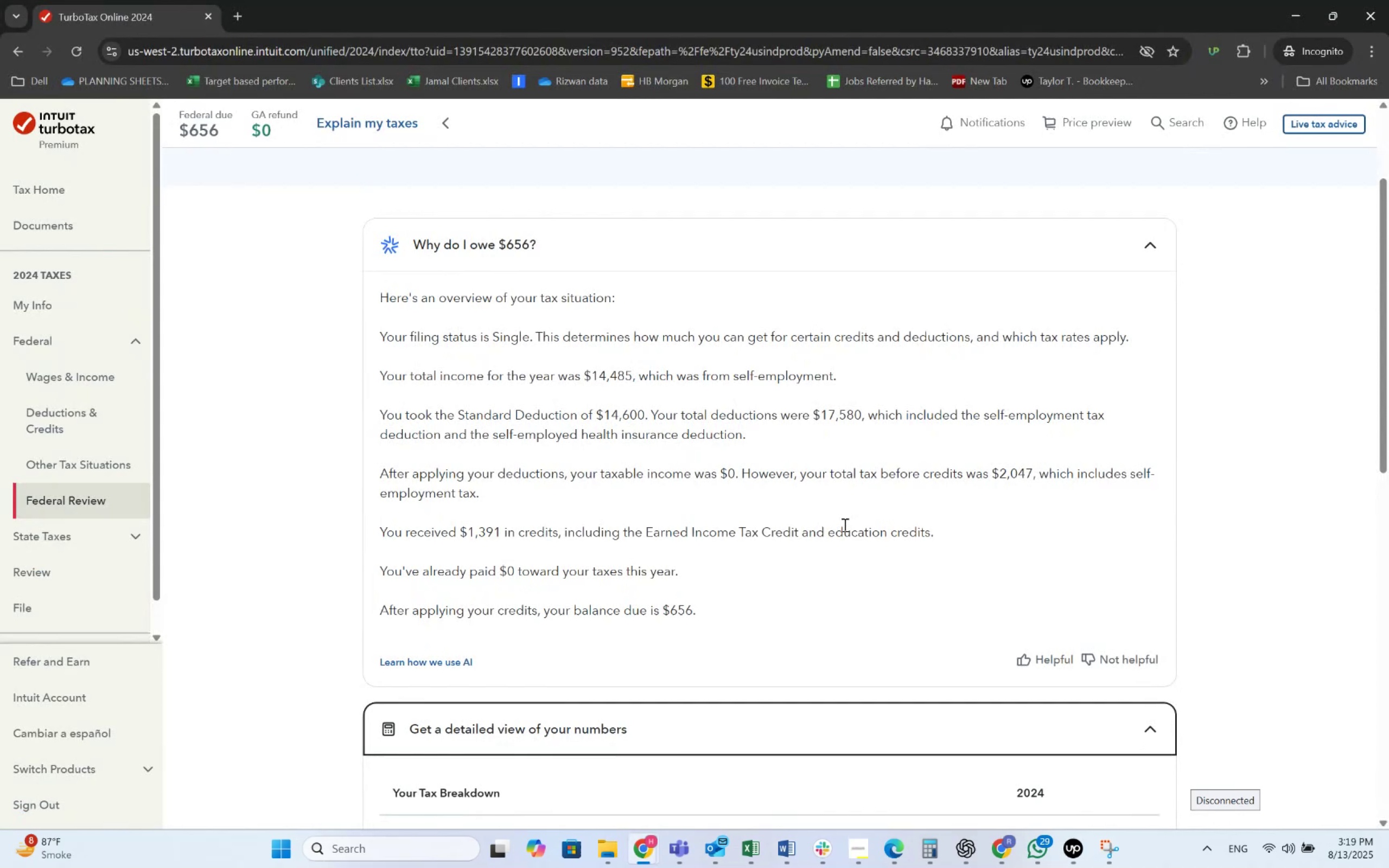 
key(Alt+Tab)
 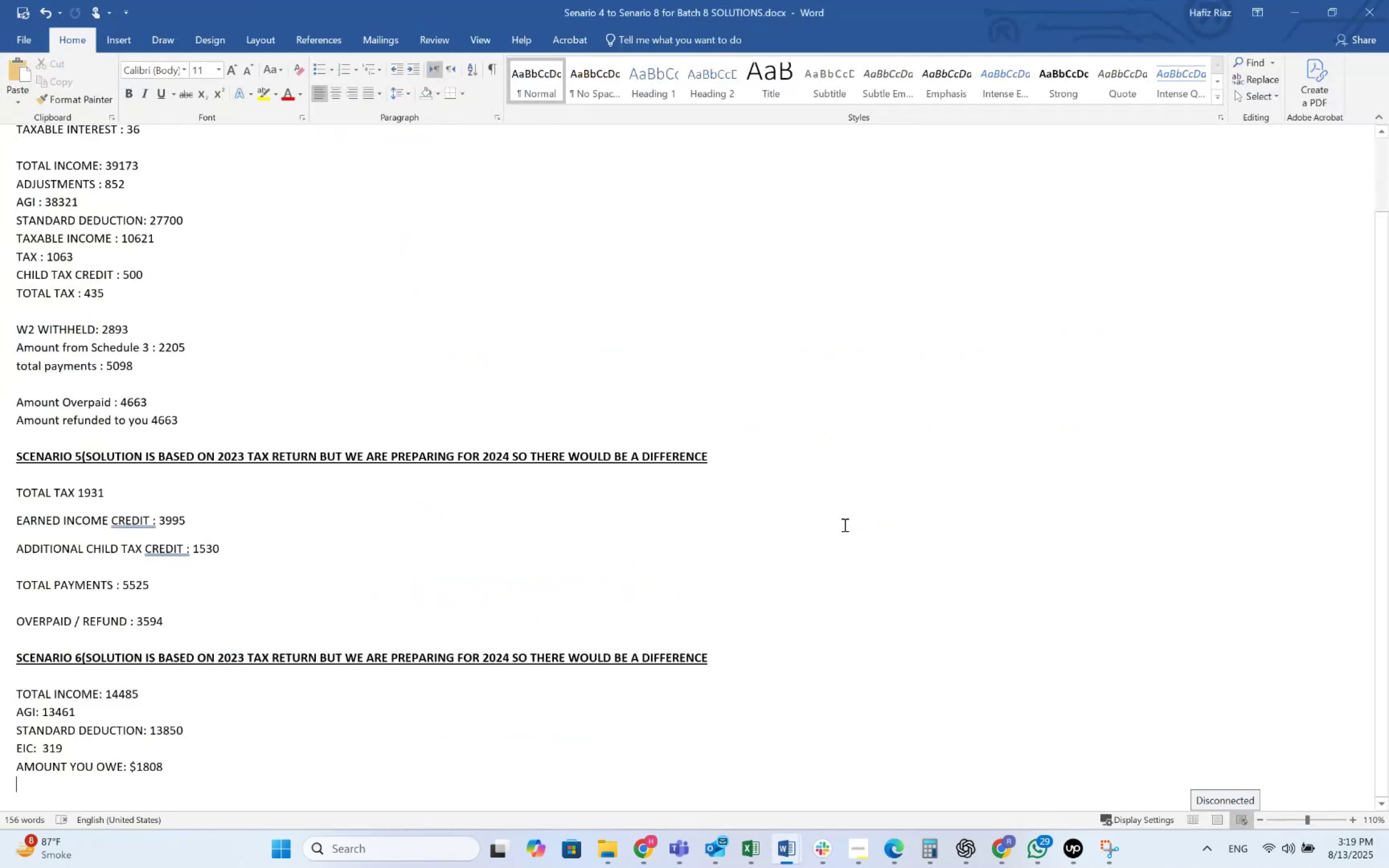 
key(Alt+AltLeft)
 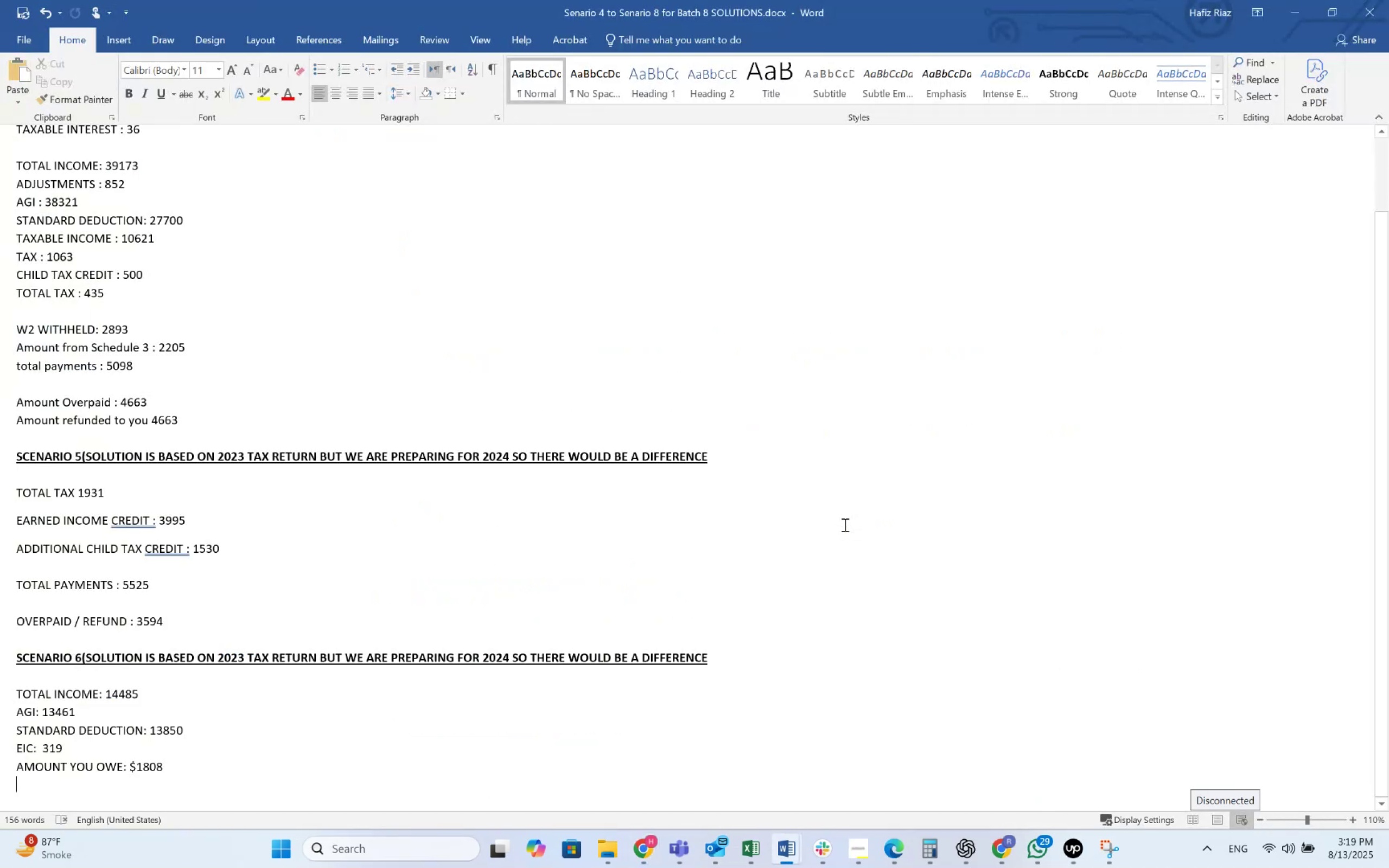 
key(Alt+Tab)
 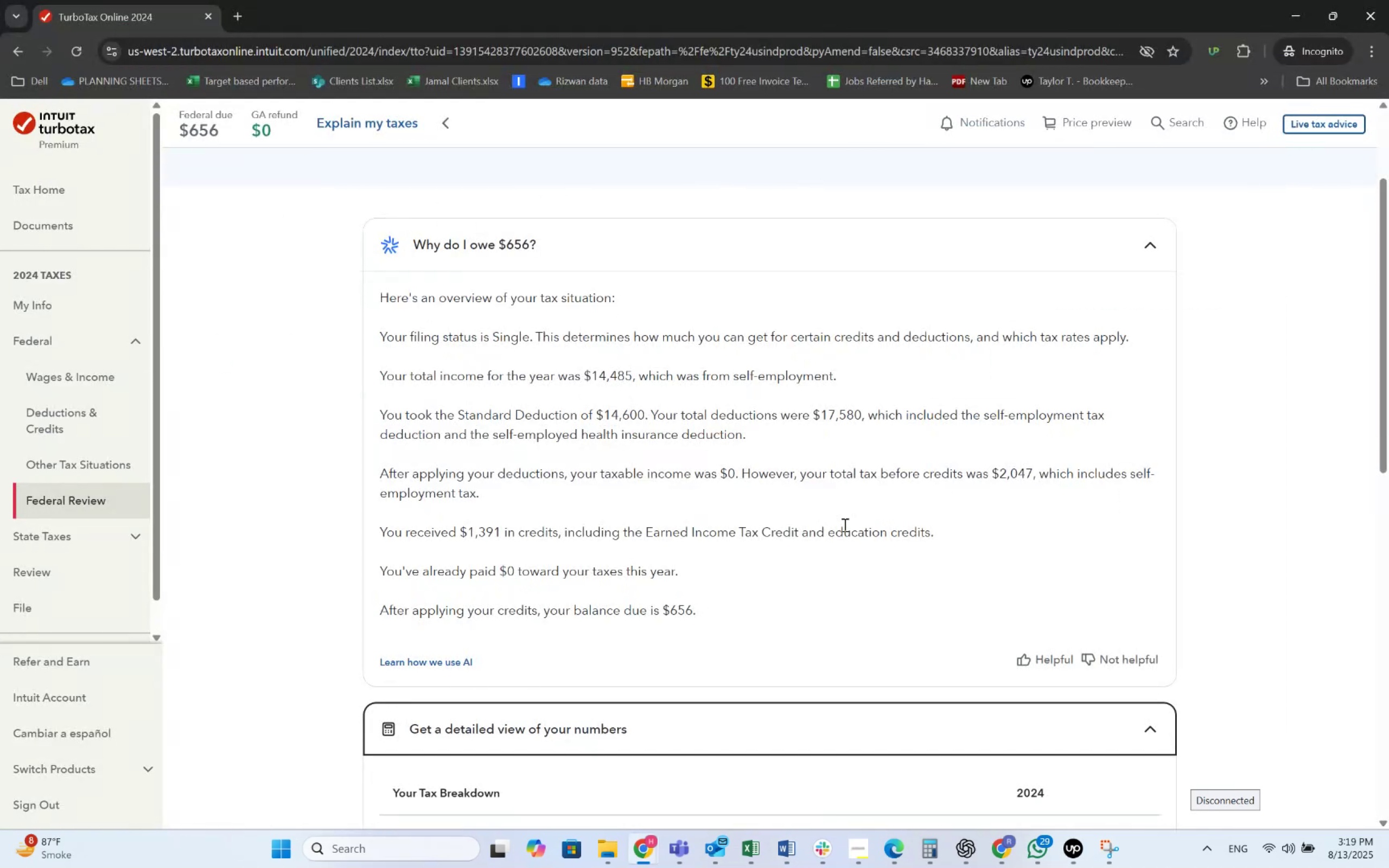 
wait(8.9)
 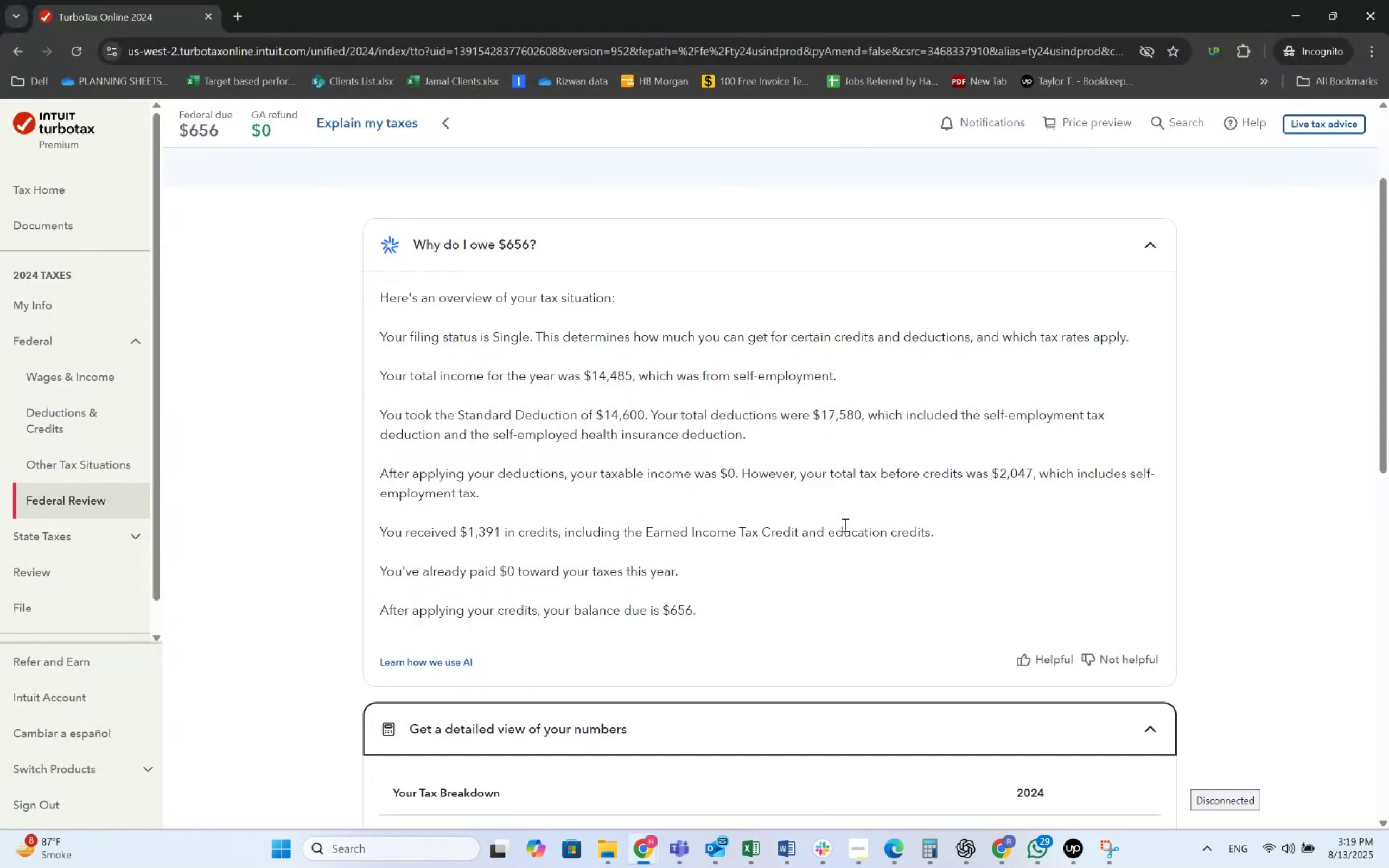 
key(Alt+AltLeft)
 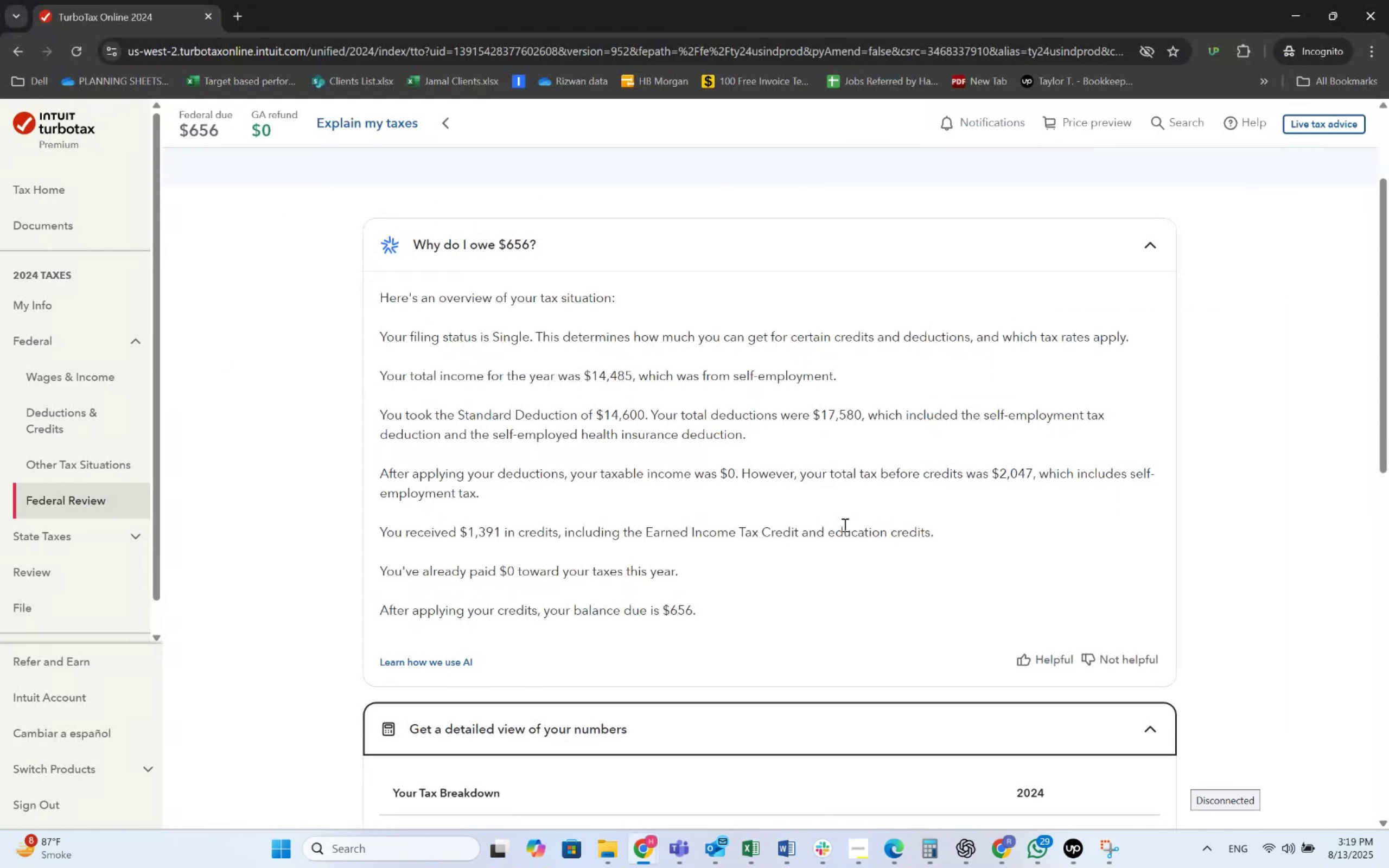 
key(Alt+Tab)
 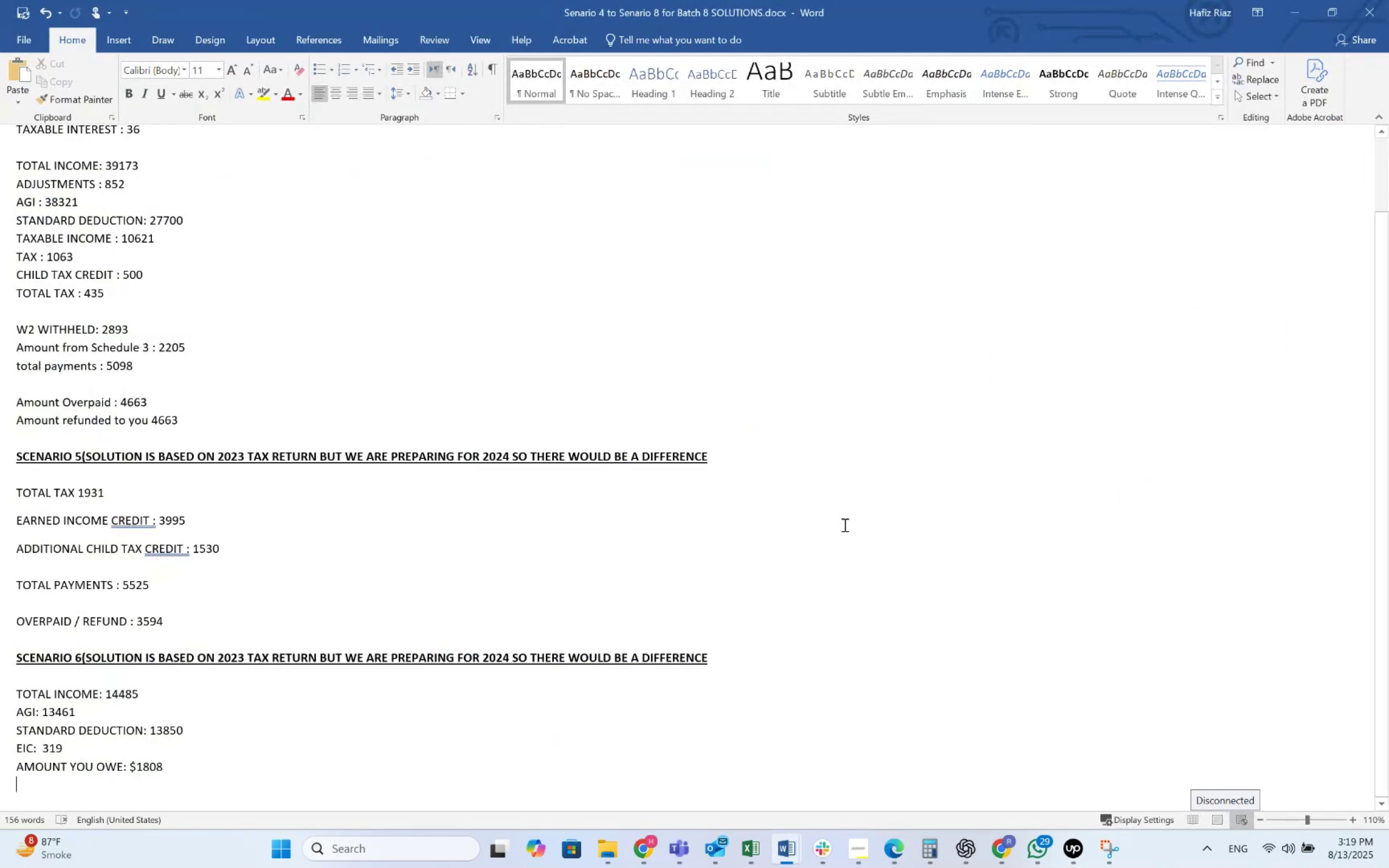 
wait(5.17)
 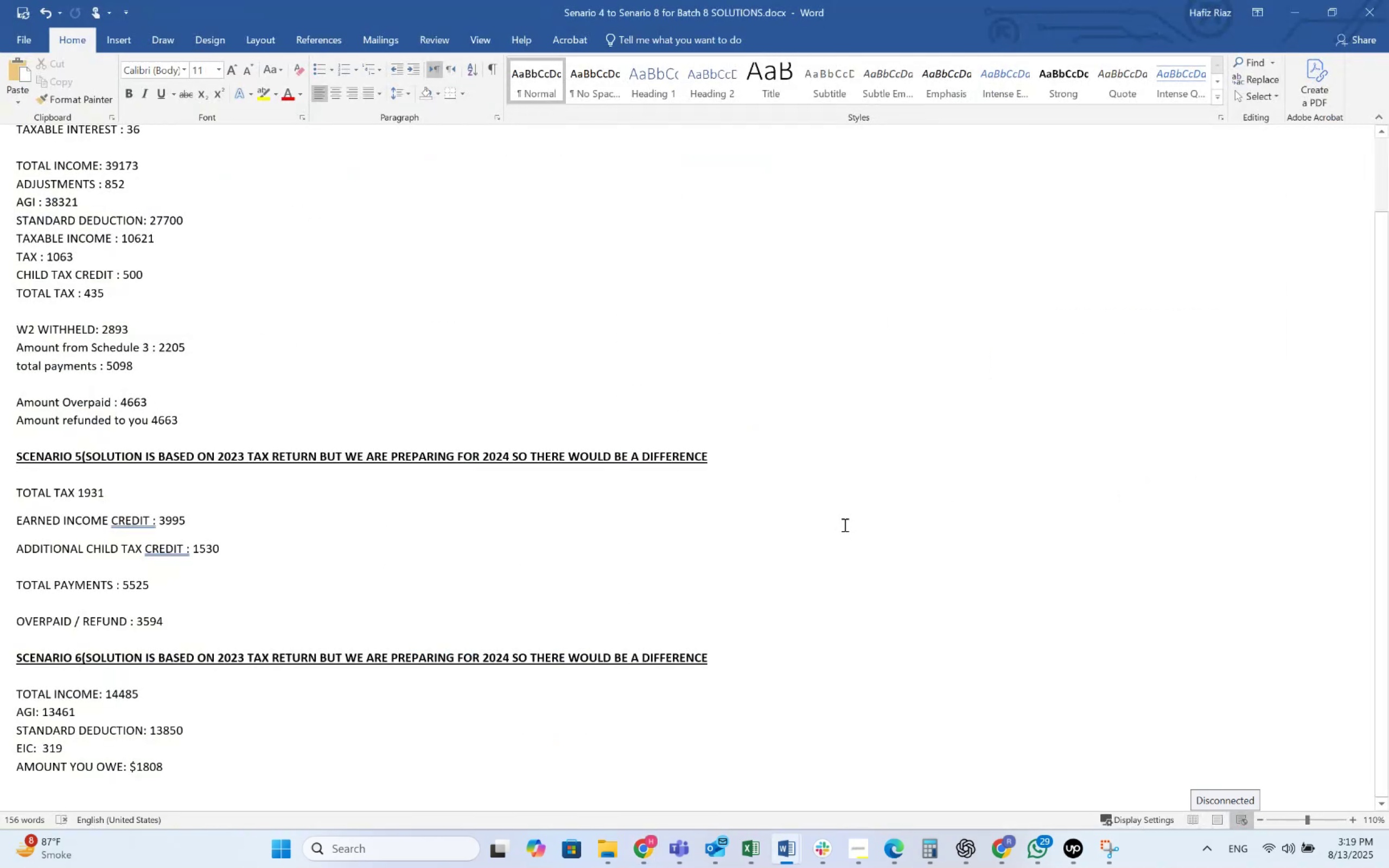 
key(Alt+AltLeft)
 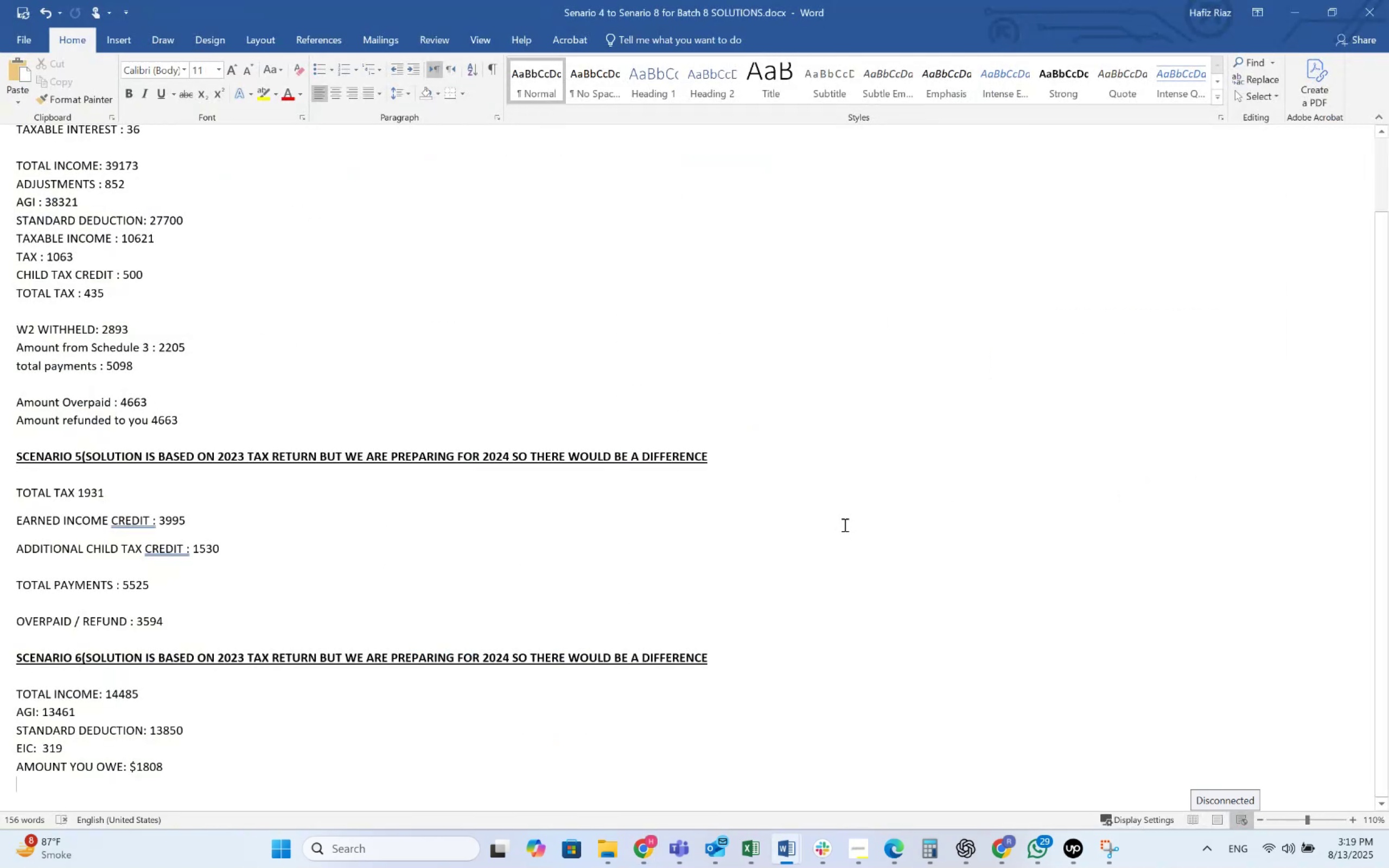 
key(Alt+Tab)
 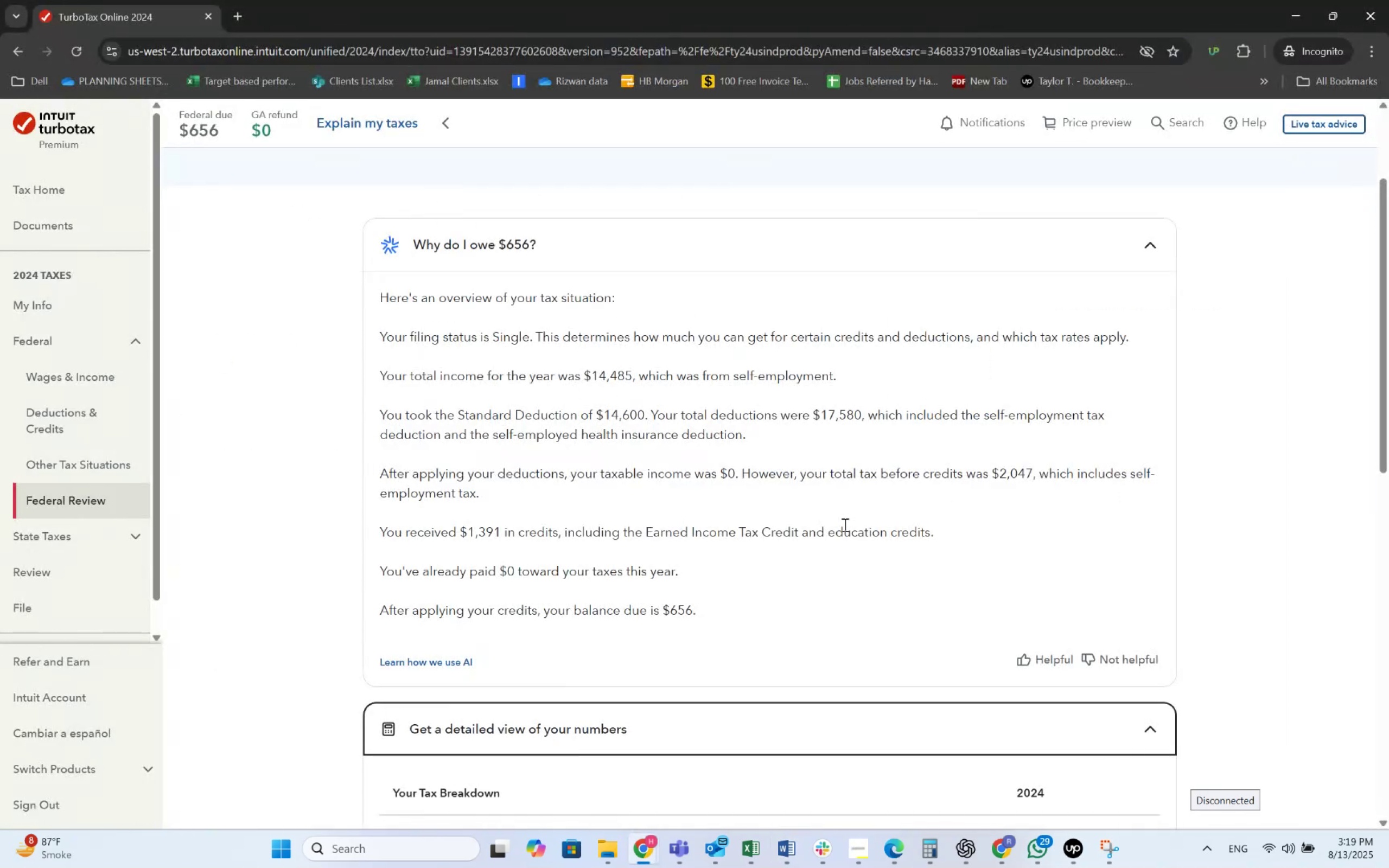 
key(Alt+AltLeft)
 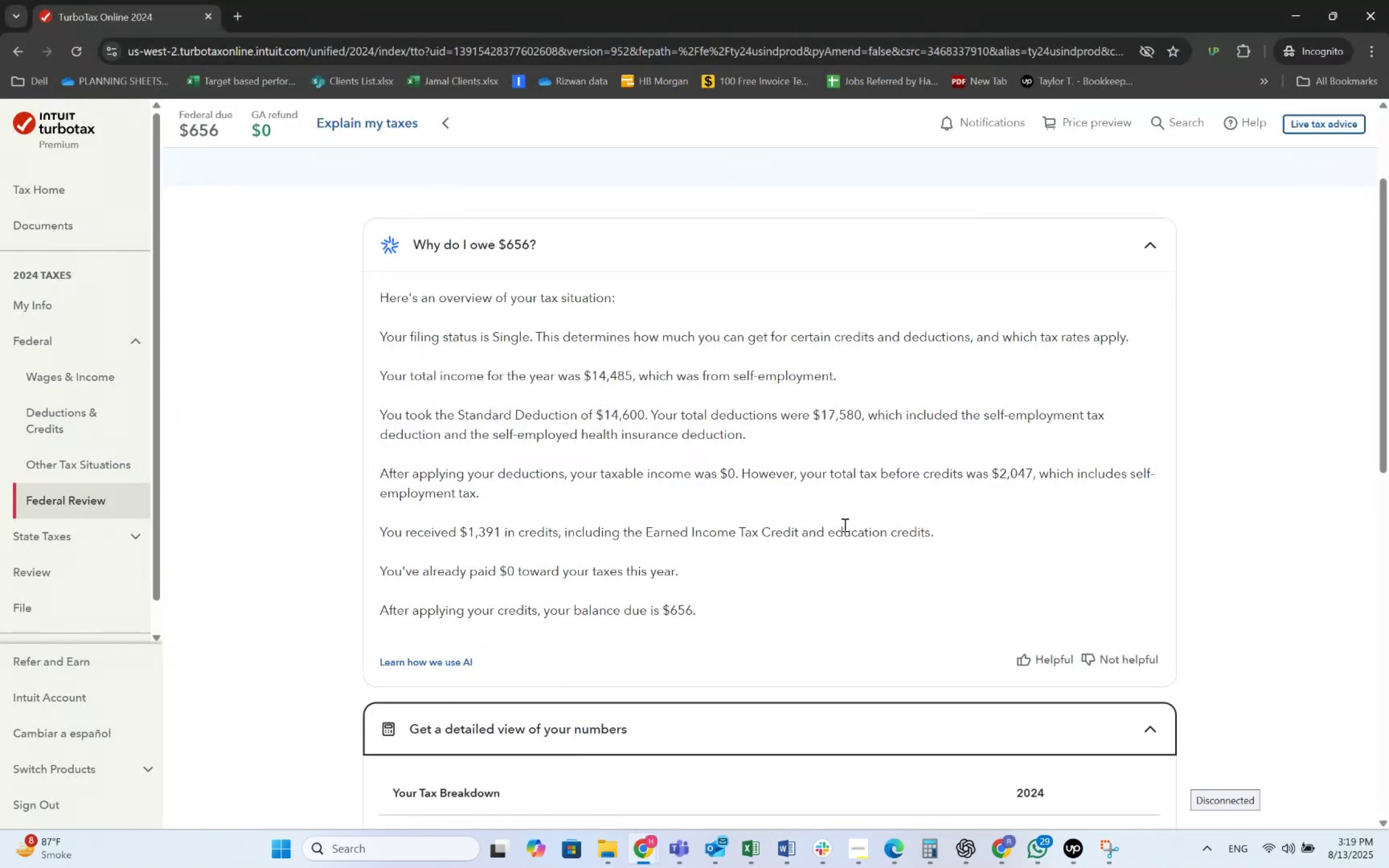 
key(Alt+Tab)
 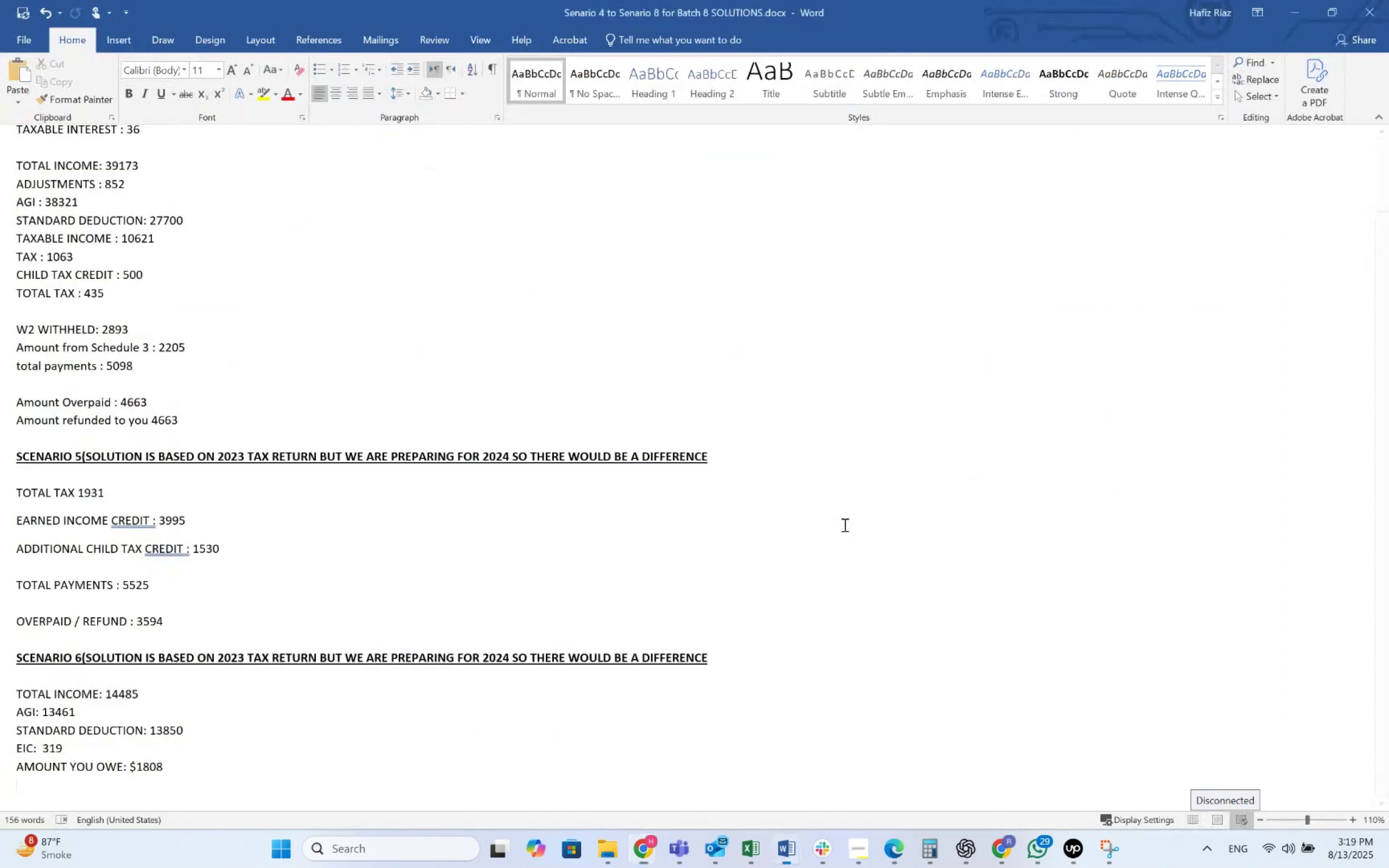 
key(Alt+AltLeft)
 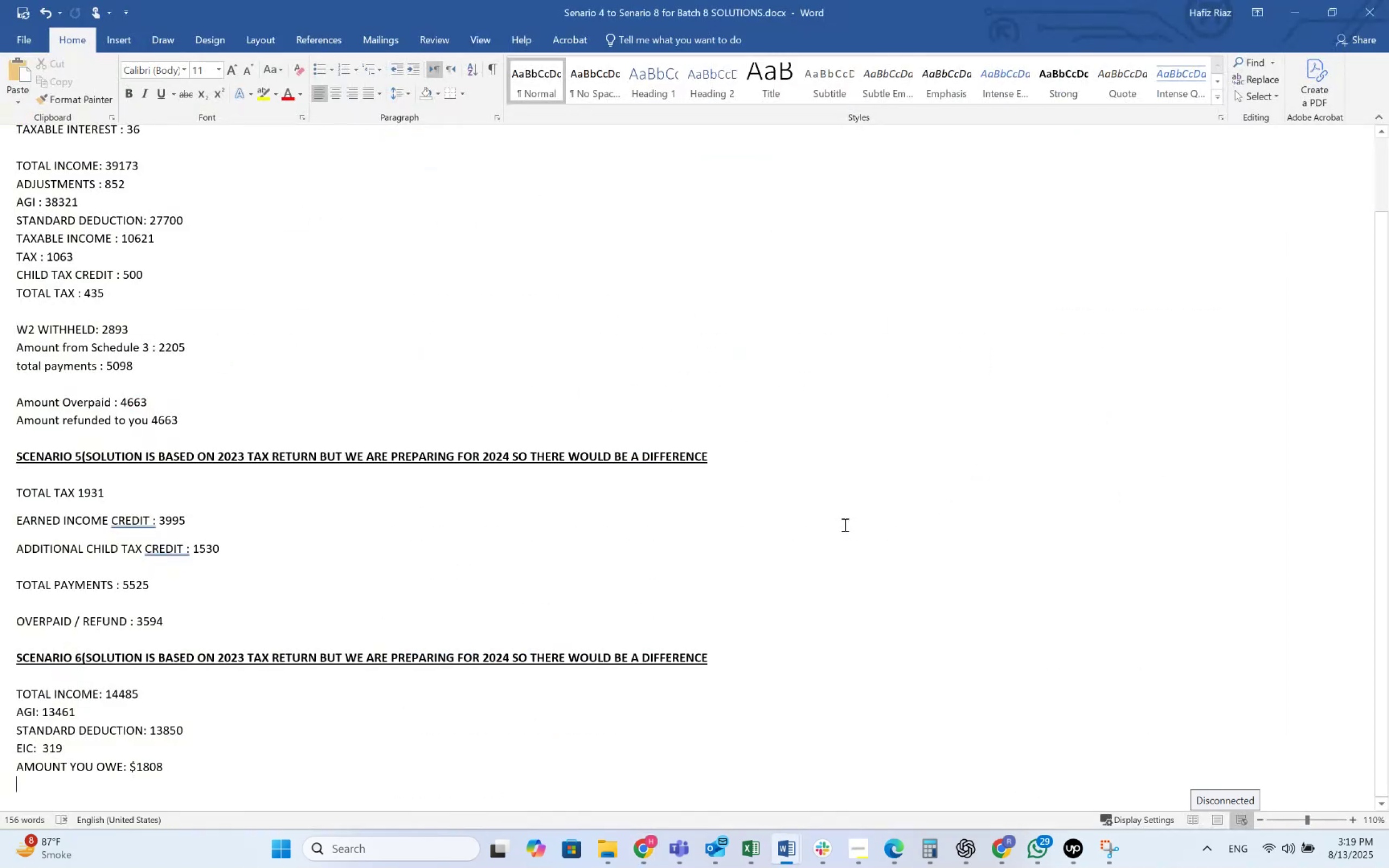 
key(Alt+Tab)
 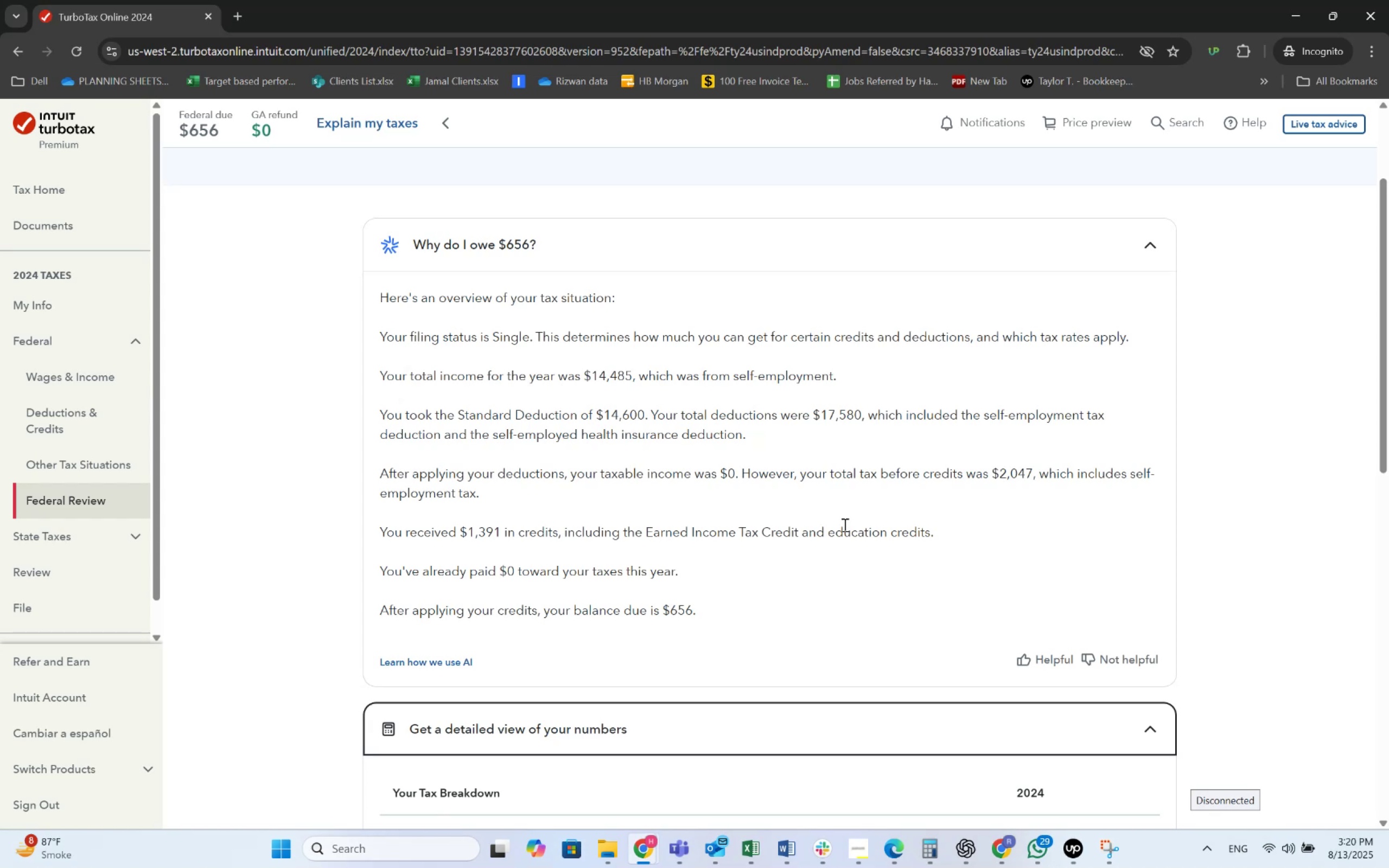 
wait(64.61)
 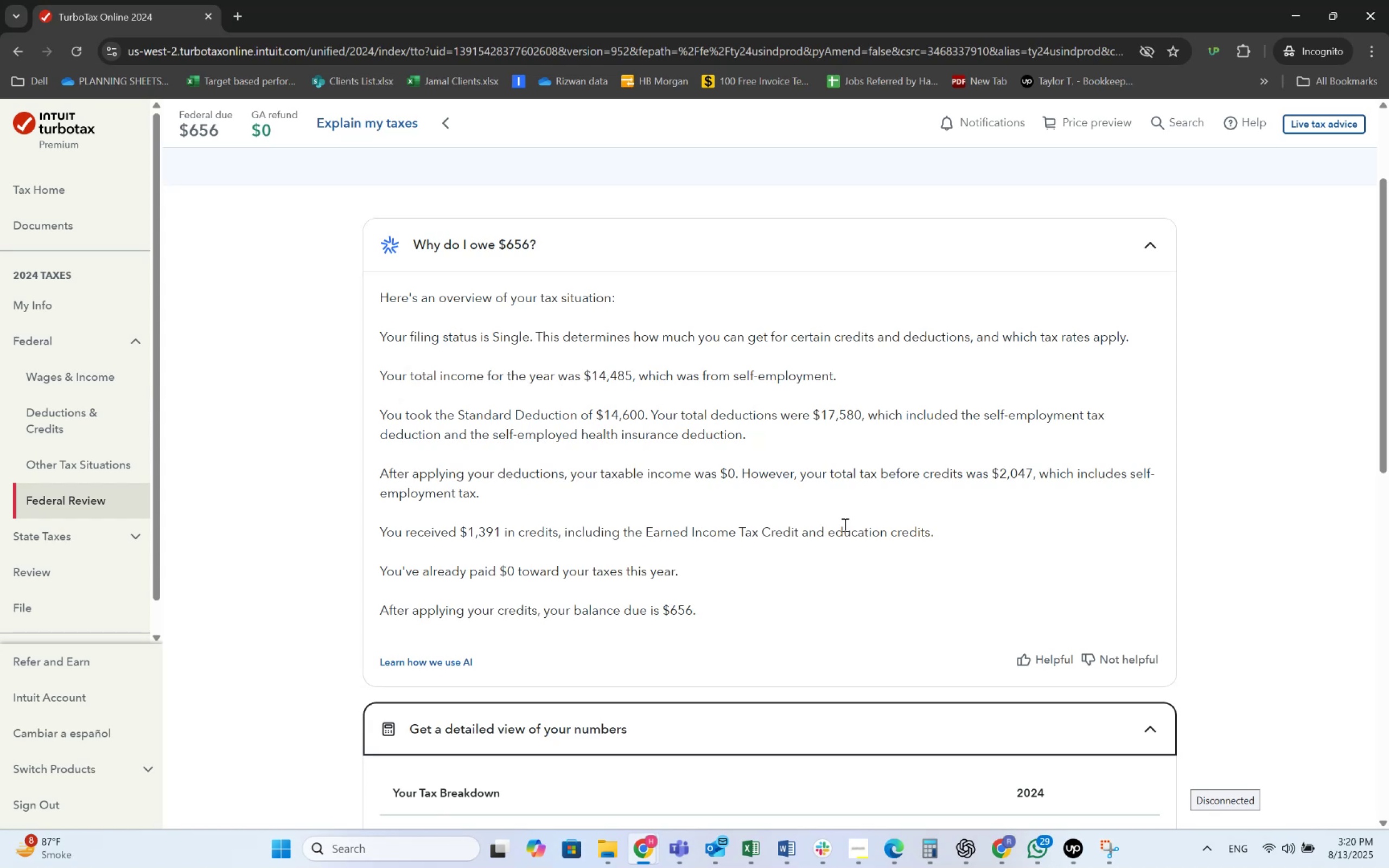 
scroll: coordinate [744, 690], scroll_direction: down, amount: 4.0
 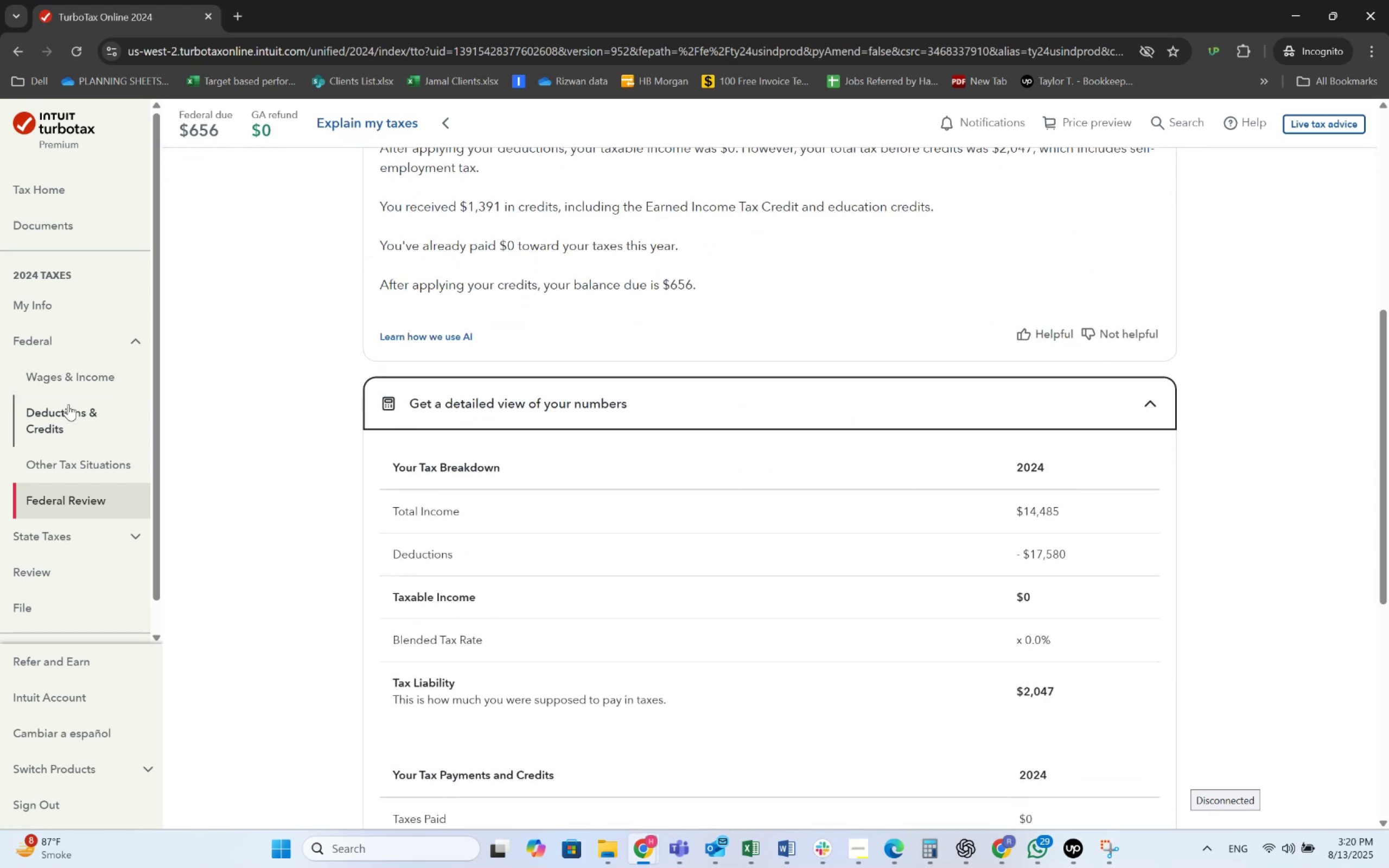 
left_click([65, 461])
 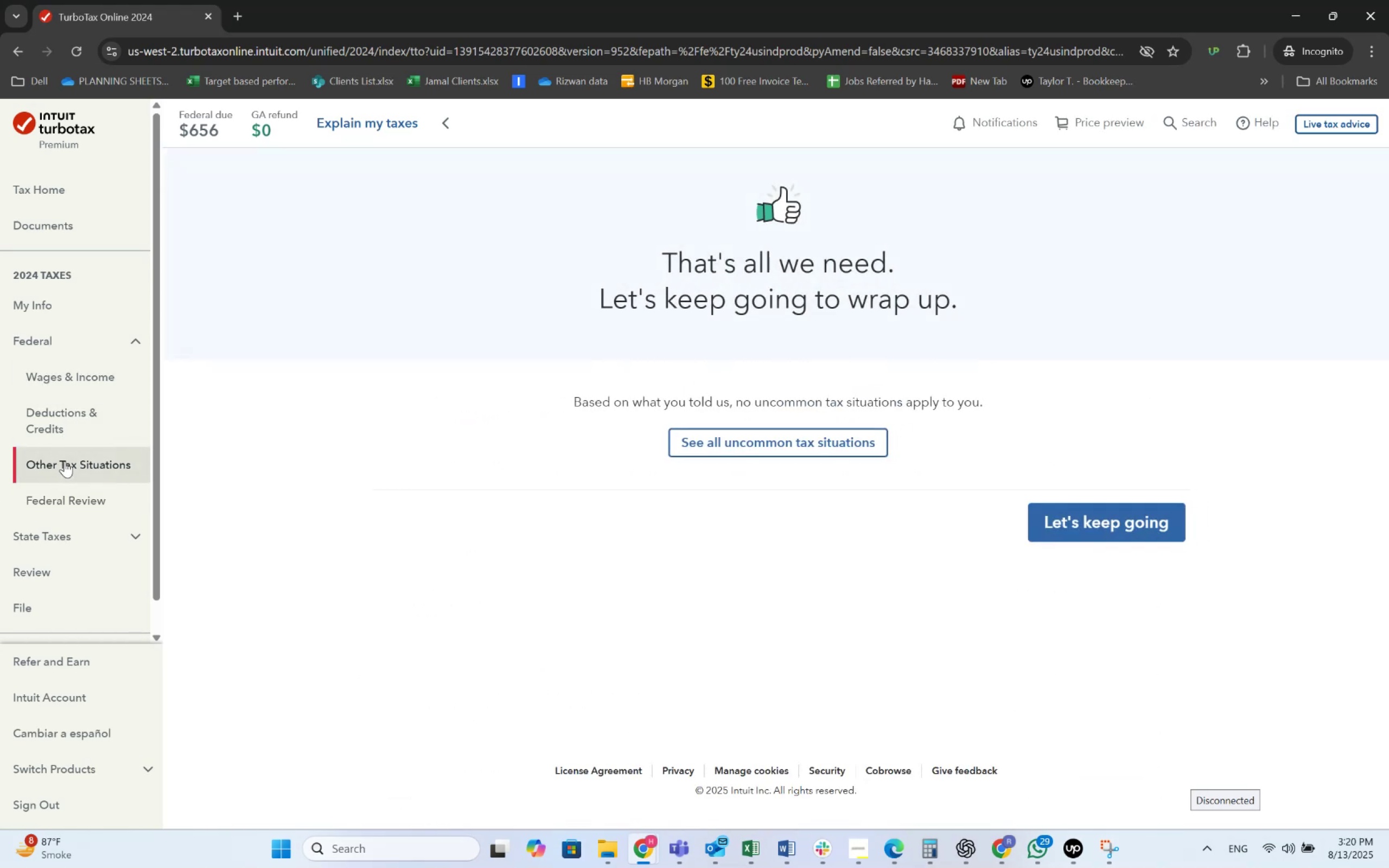 
left_click([89, 422])
 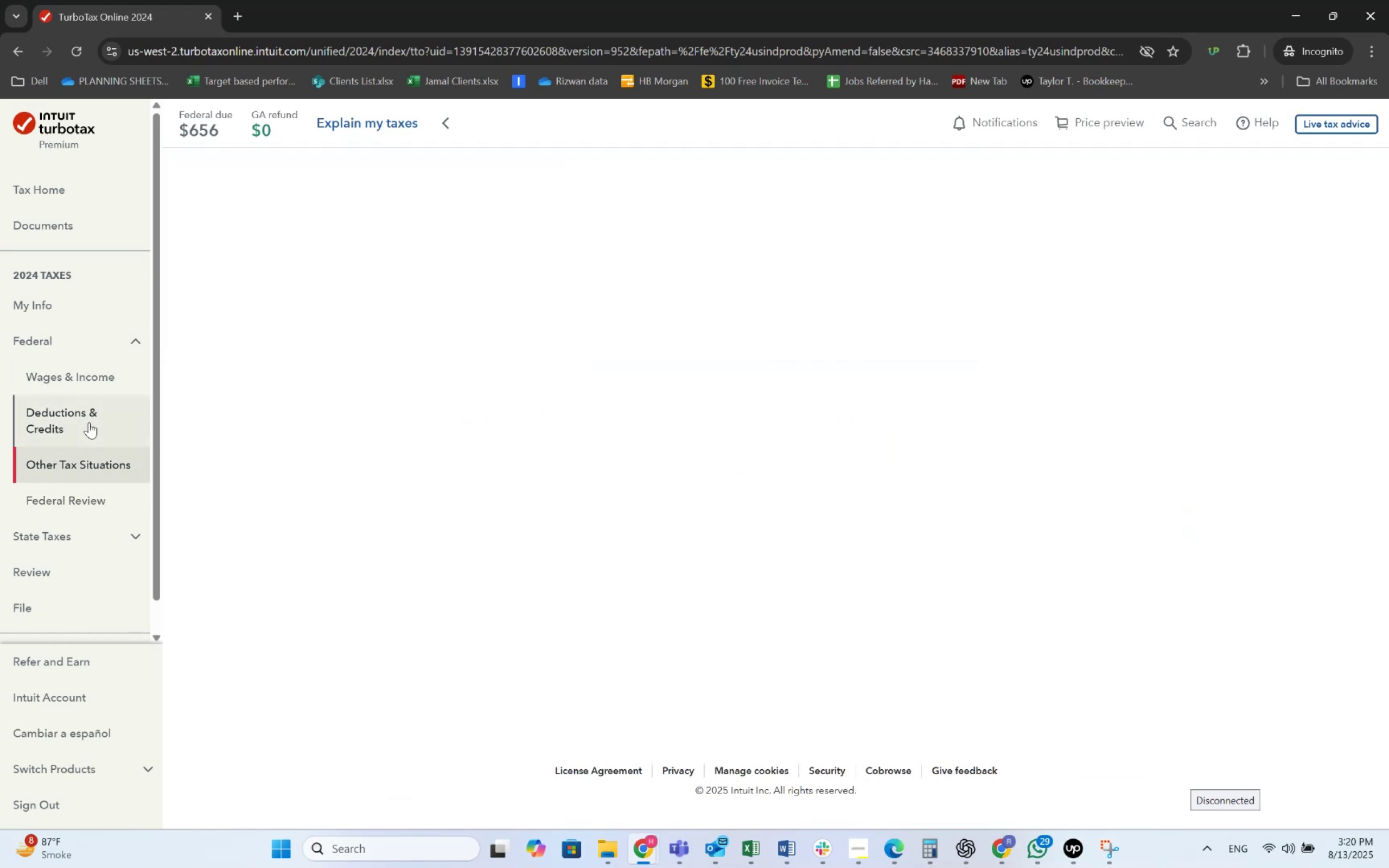 
mouse_move([118, 493])
 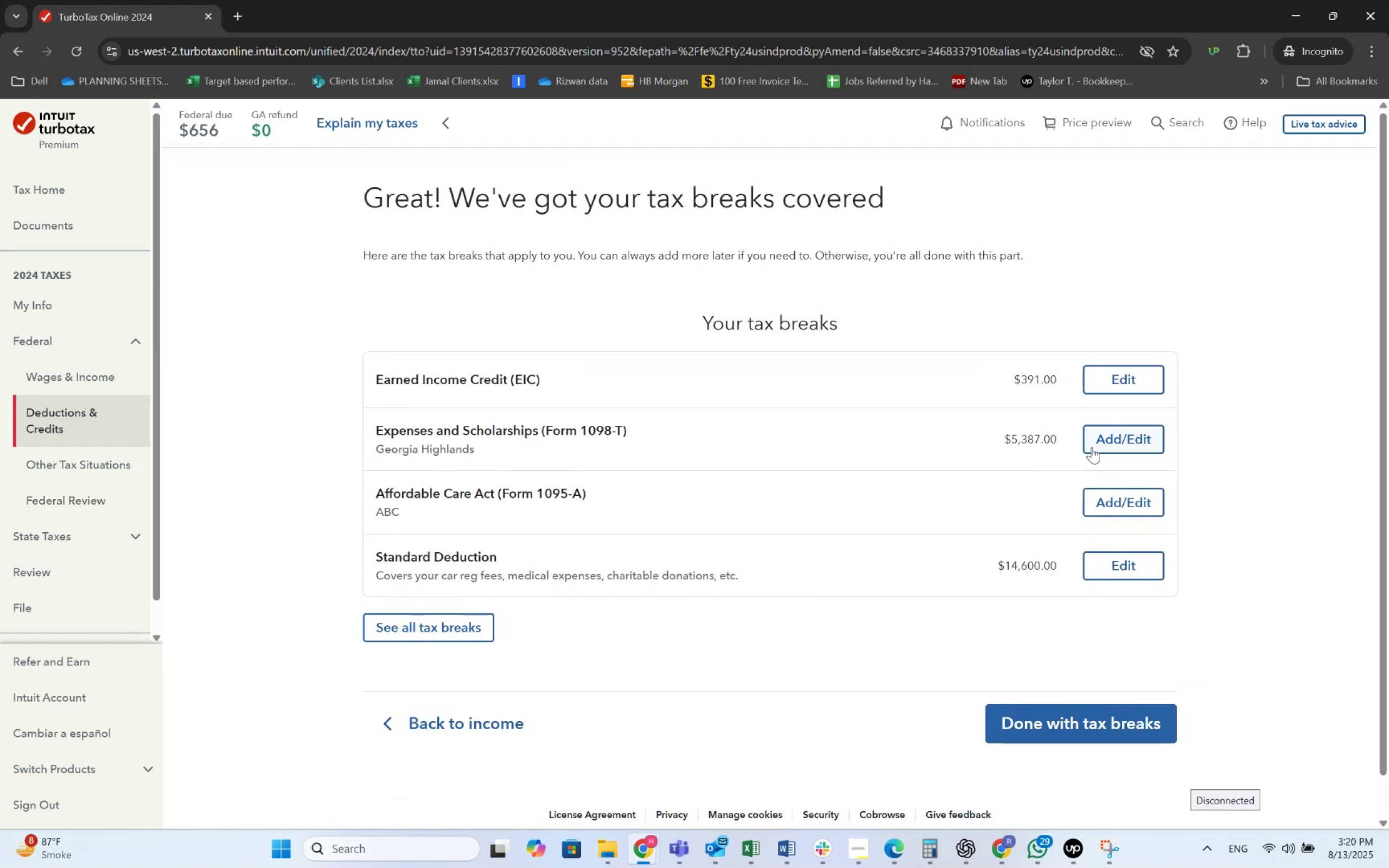 
left_click([1103, 438])
 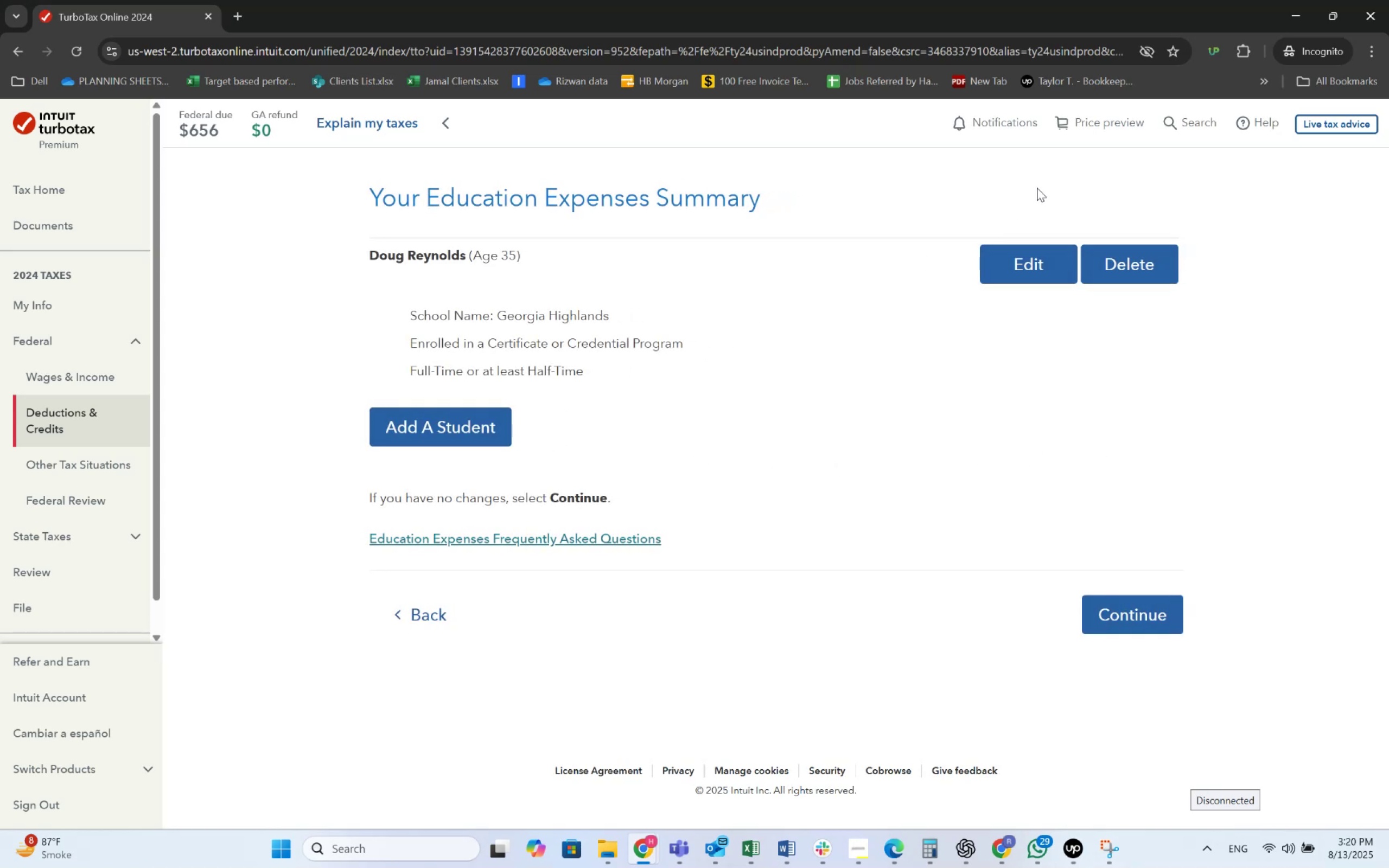 
left_click([1047, 253])
 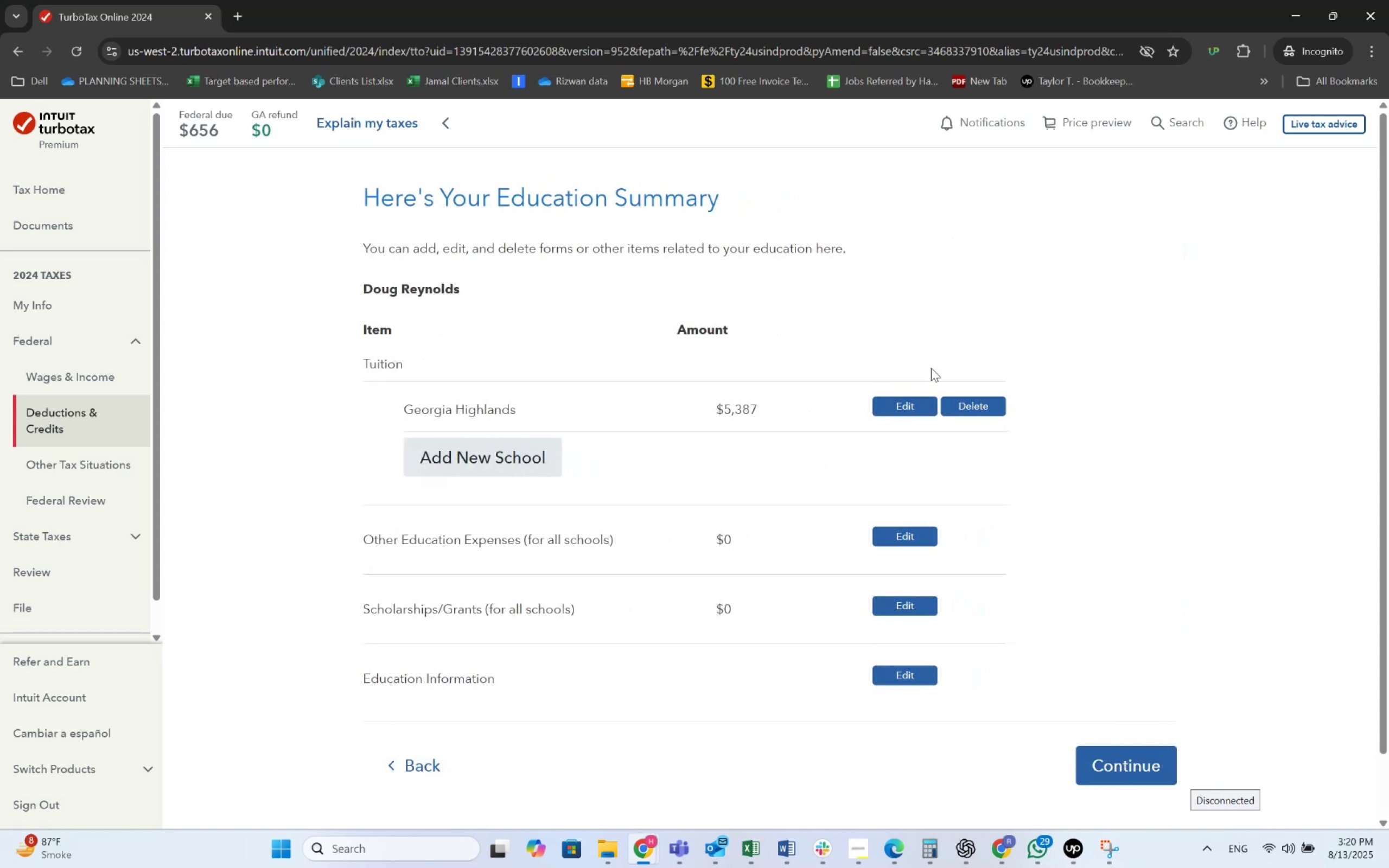 
left_click([895, 400])
 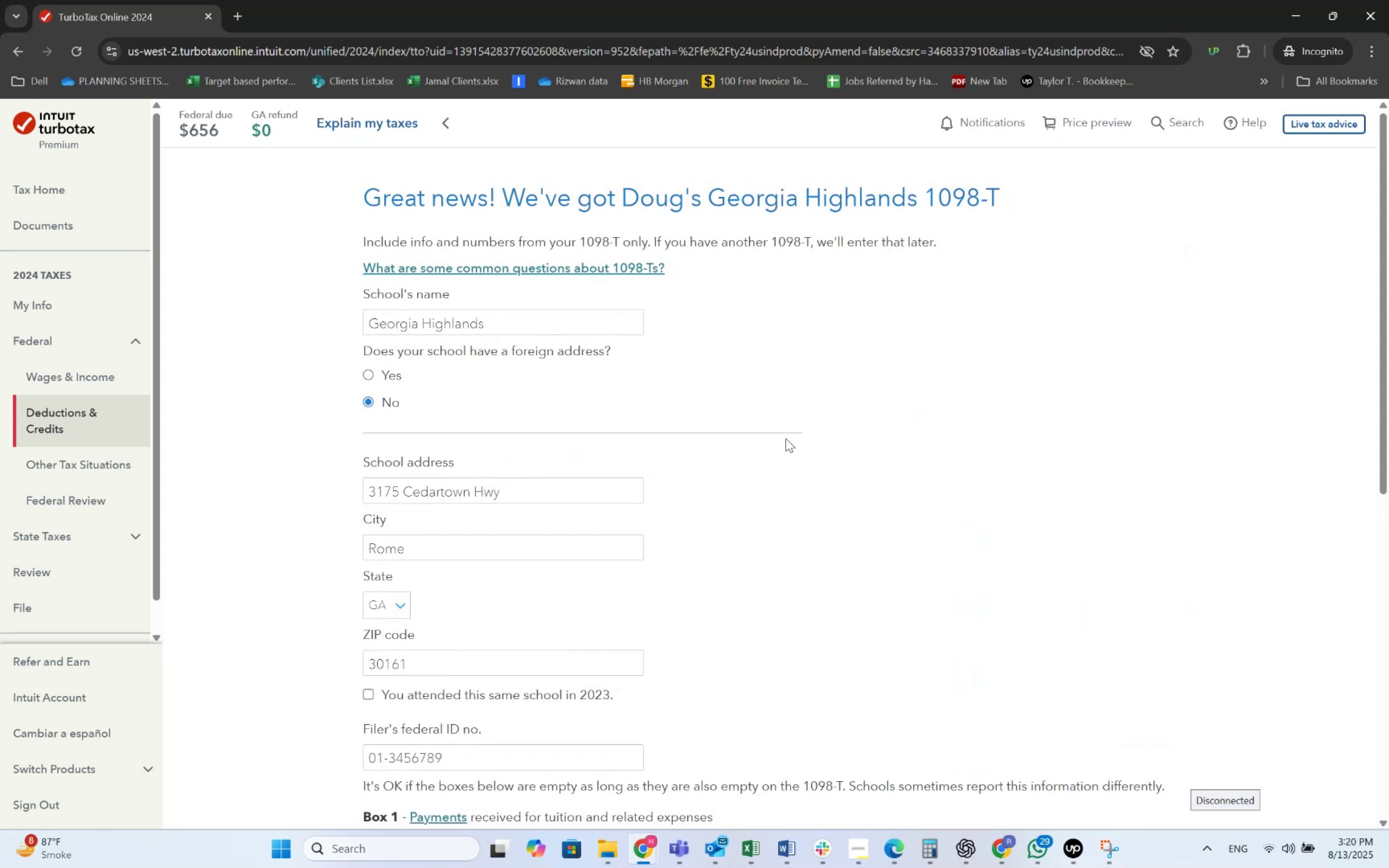 
scroll: coordinate [679, 500], scroll_direction: down, amount: 5.0
 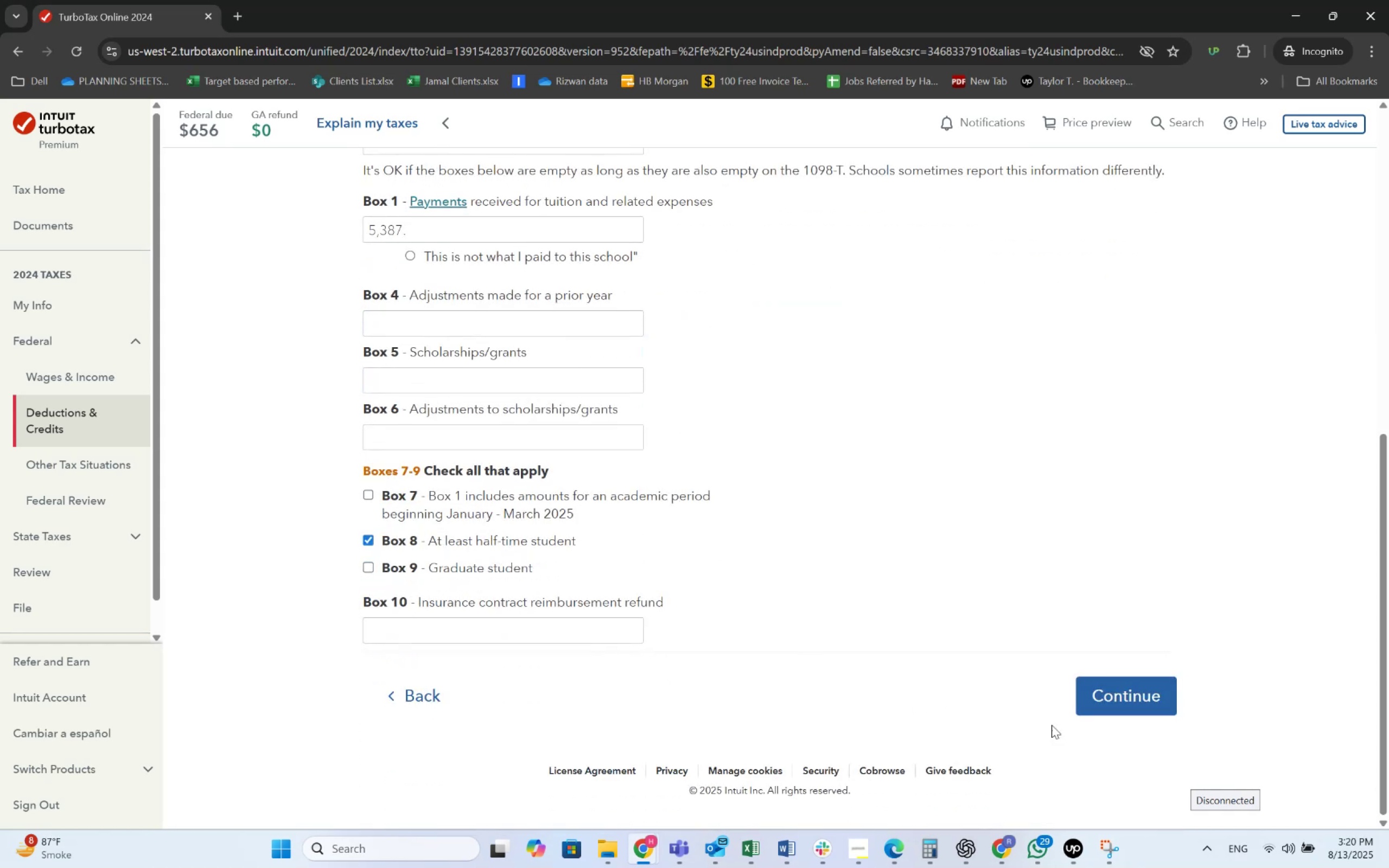 
left_click([1107, 701])
 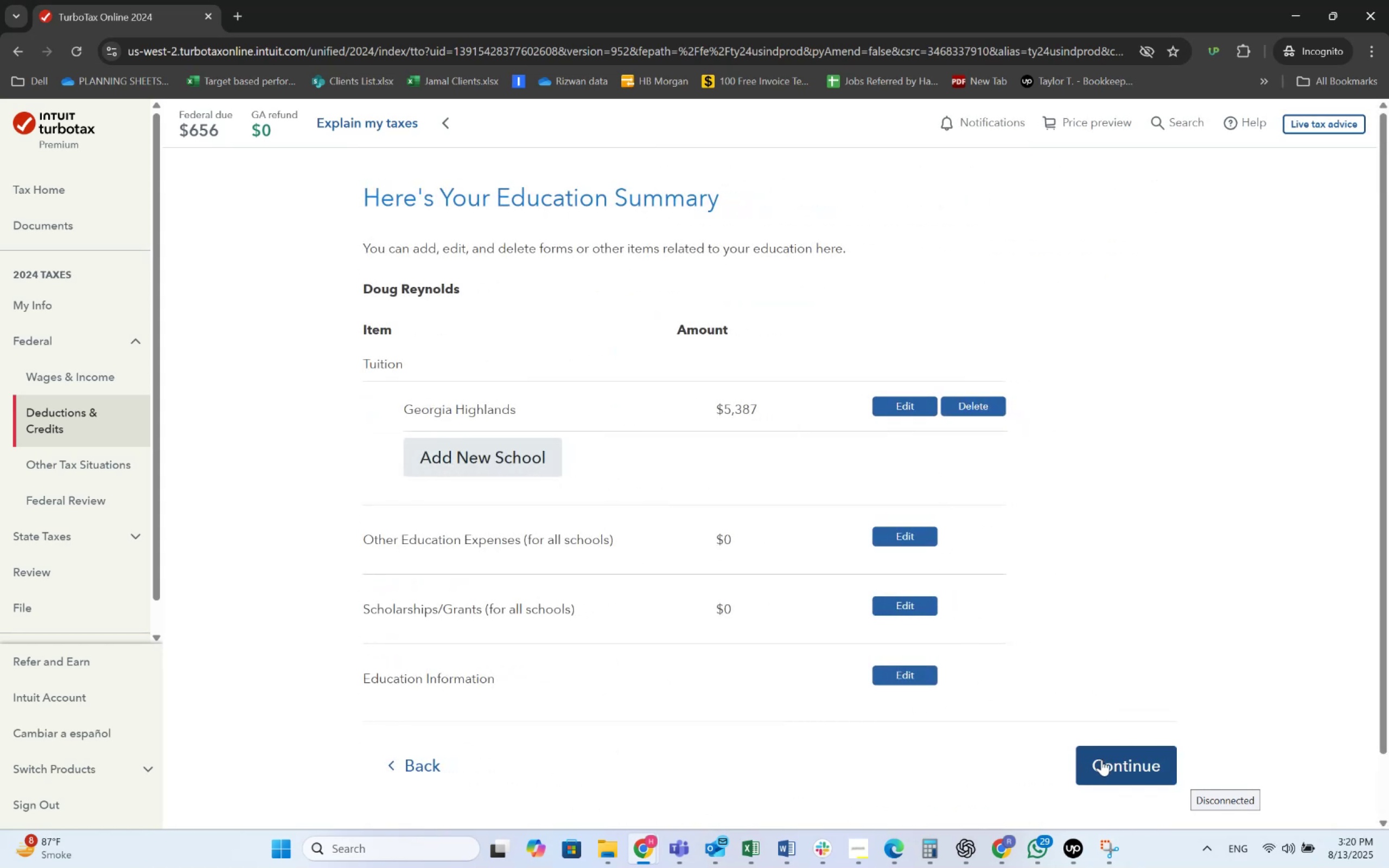 
left_click([1116, 762])
 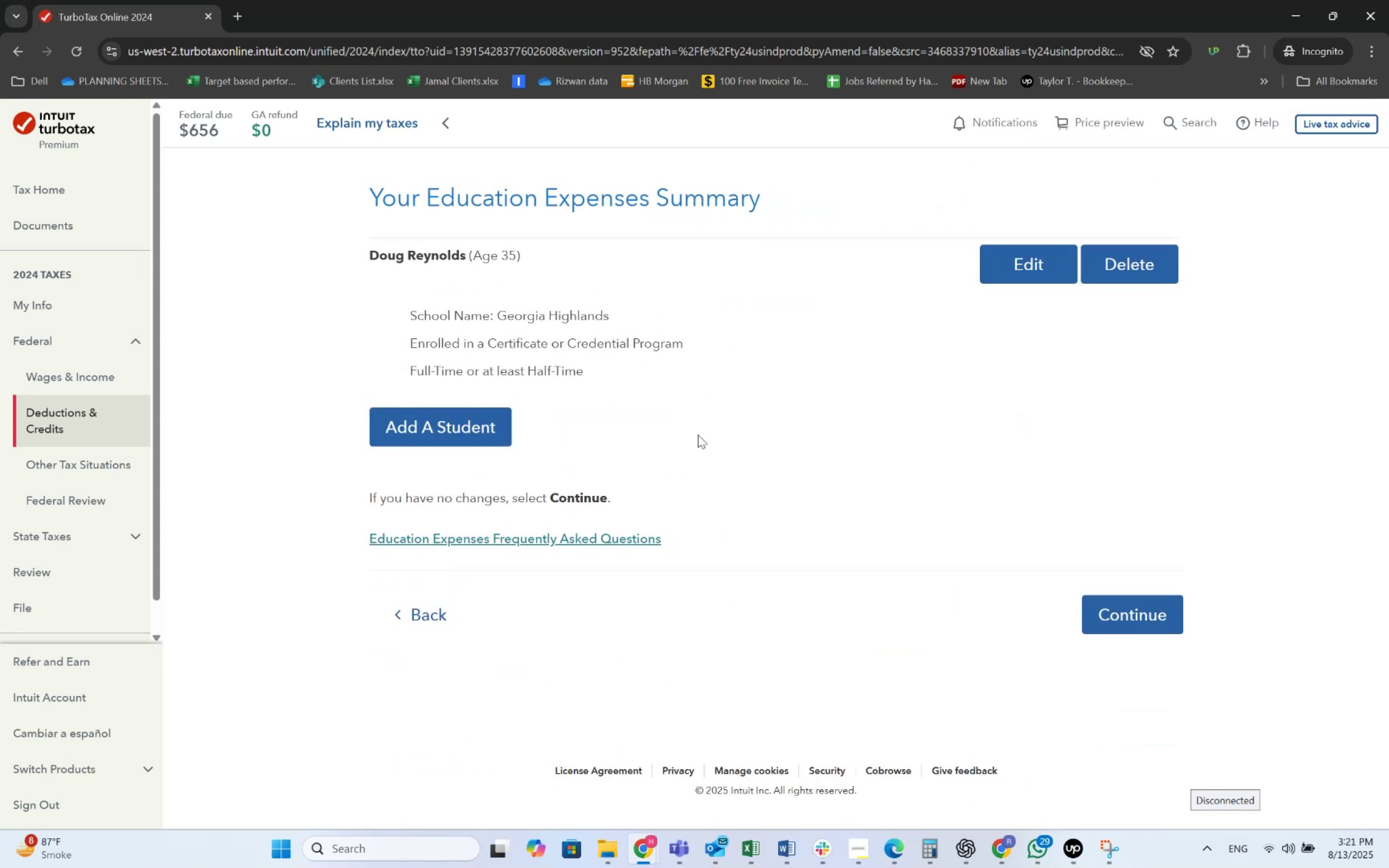 
left_click([1122, 615])
 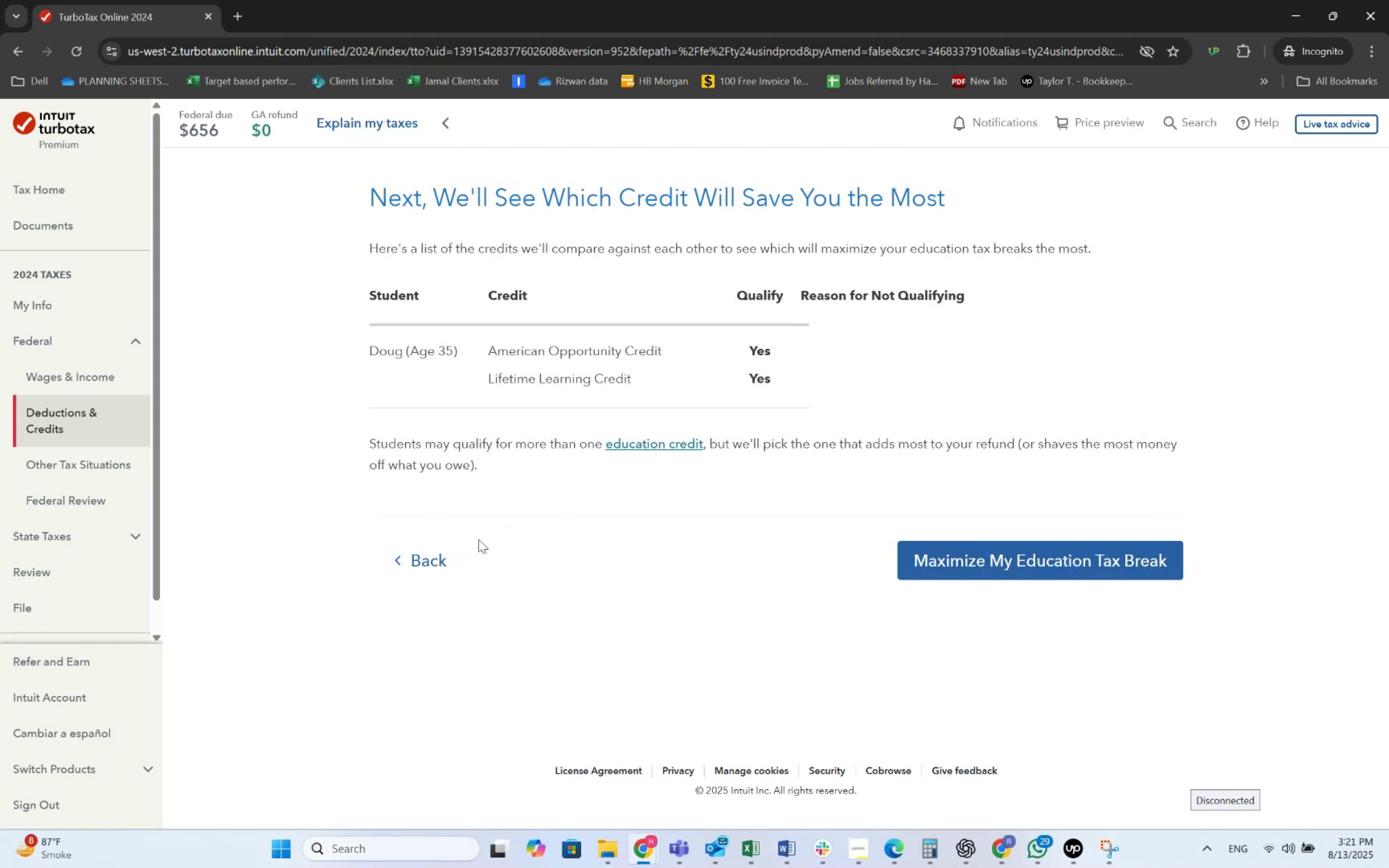 
wait(9.78)
 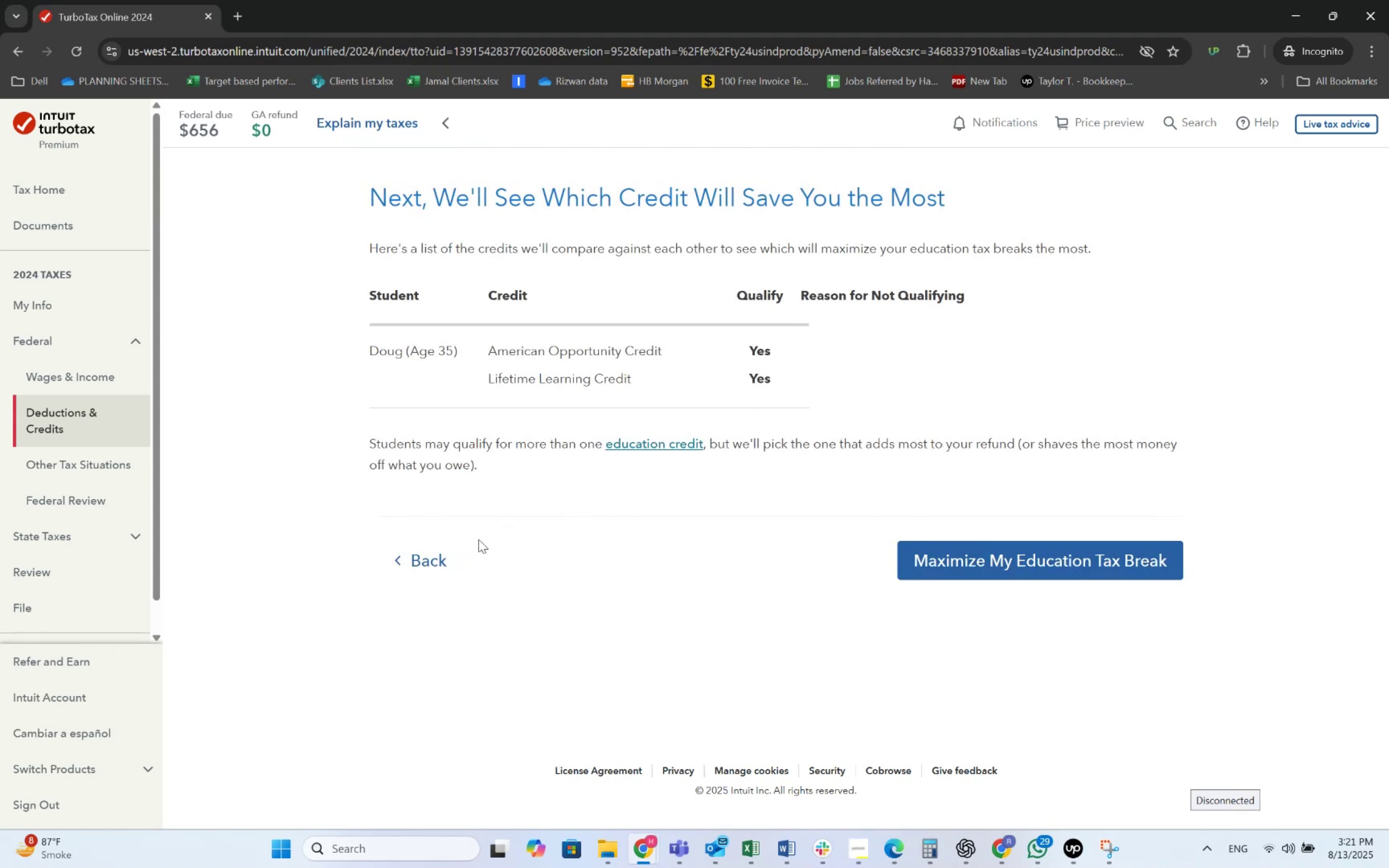 
left_click([425, 567])
 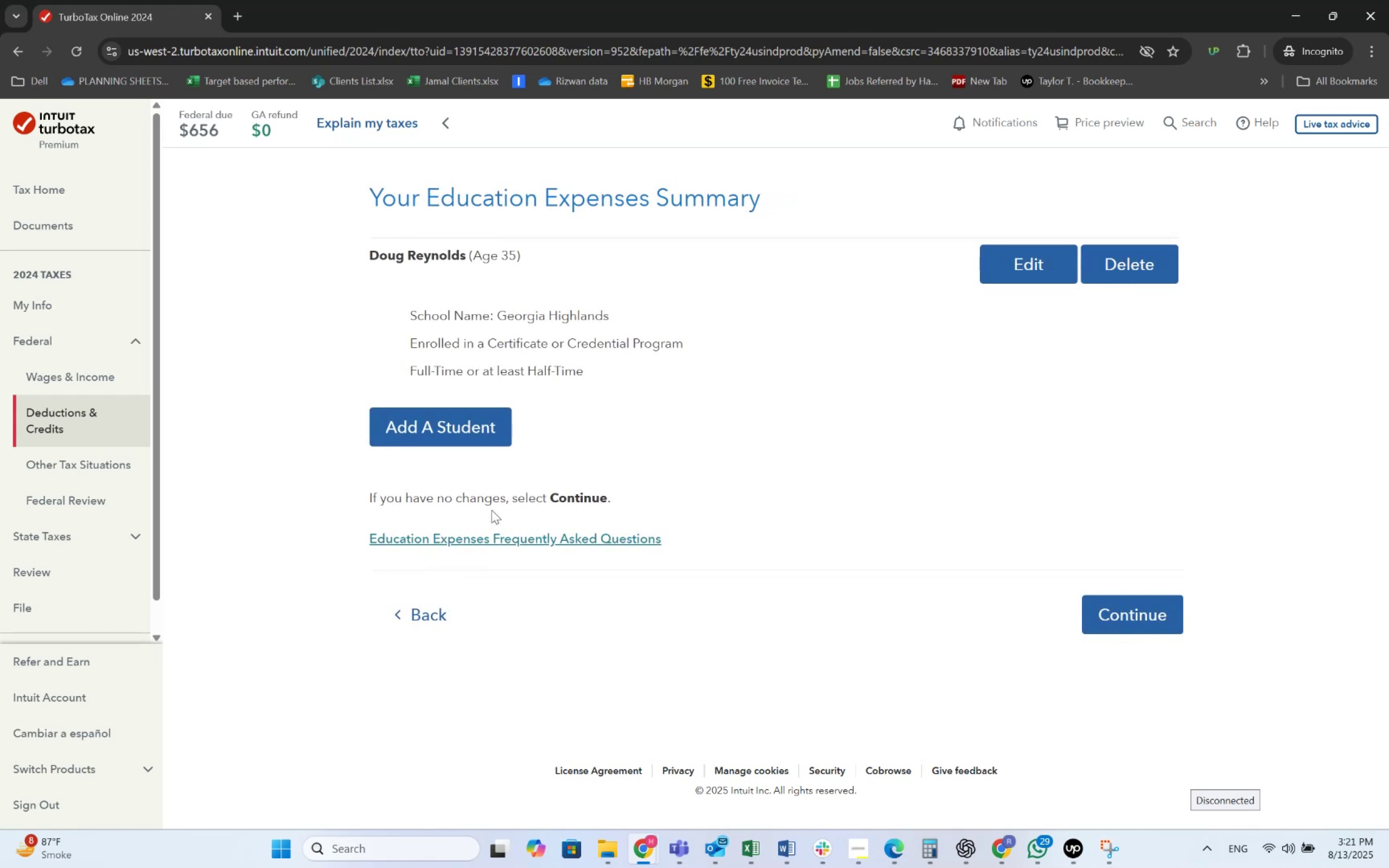 
left_click([446, 599])
 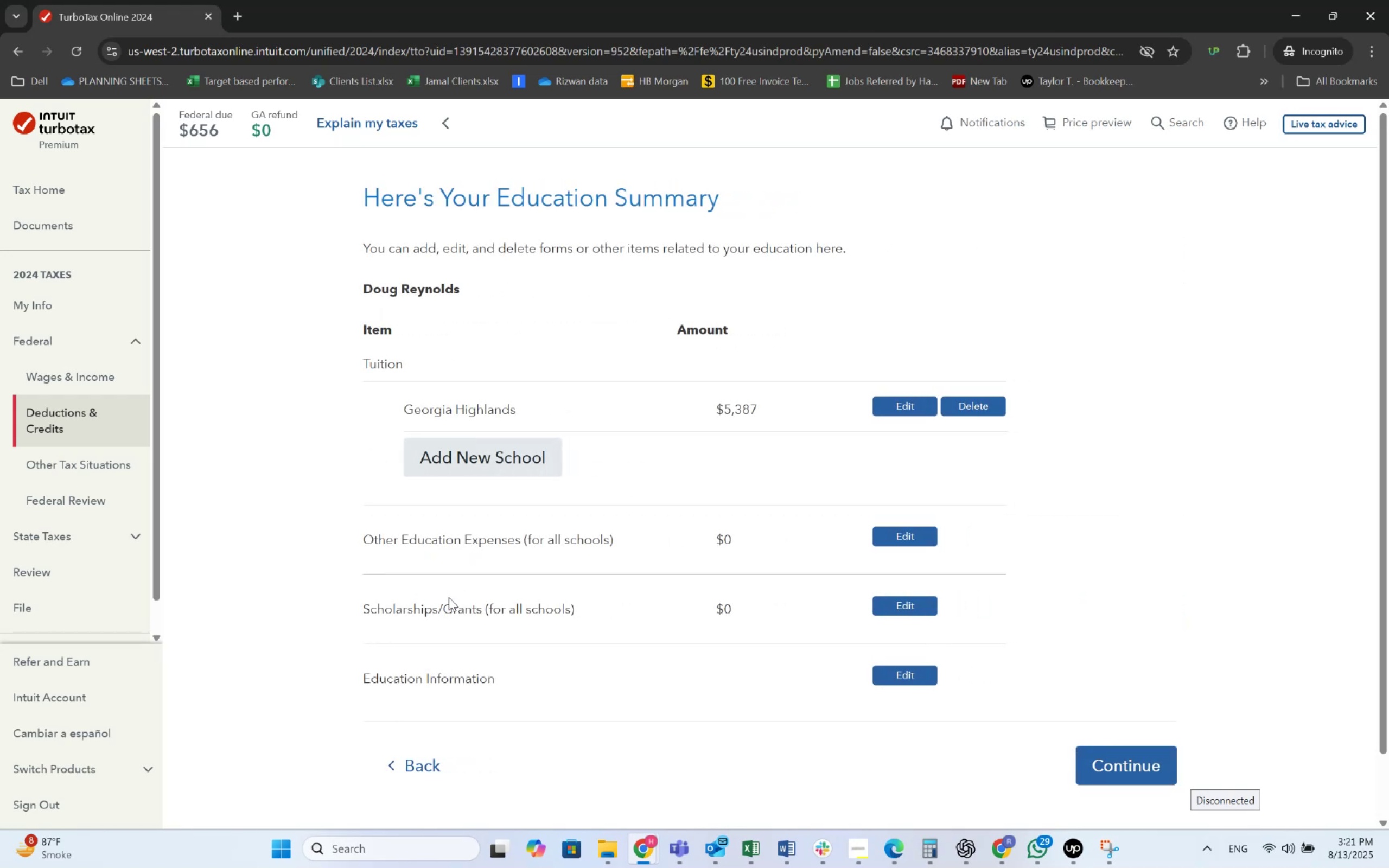 
left_click([424, 754])
 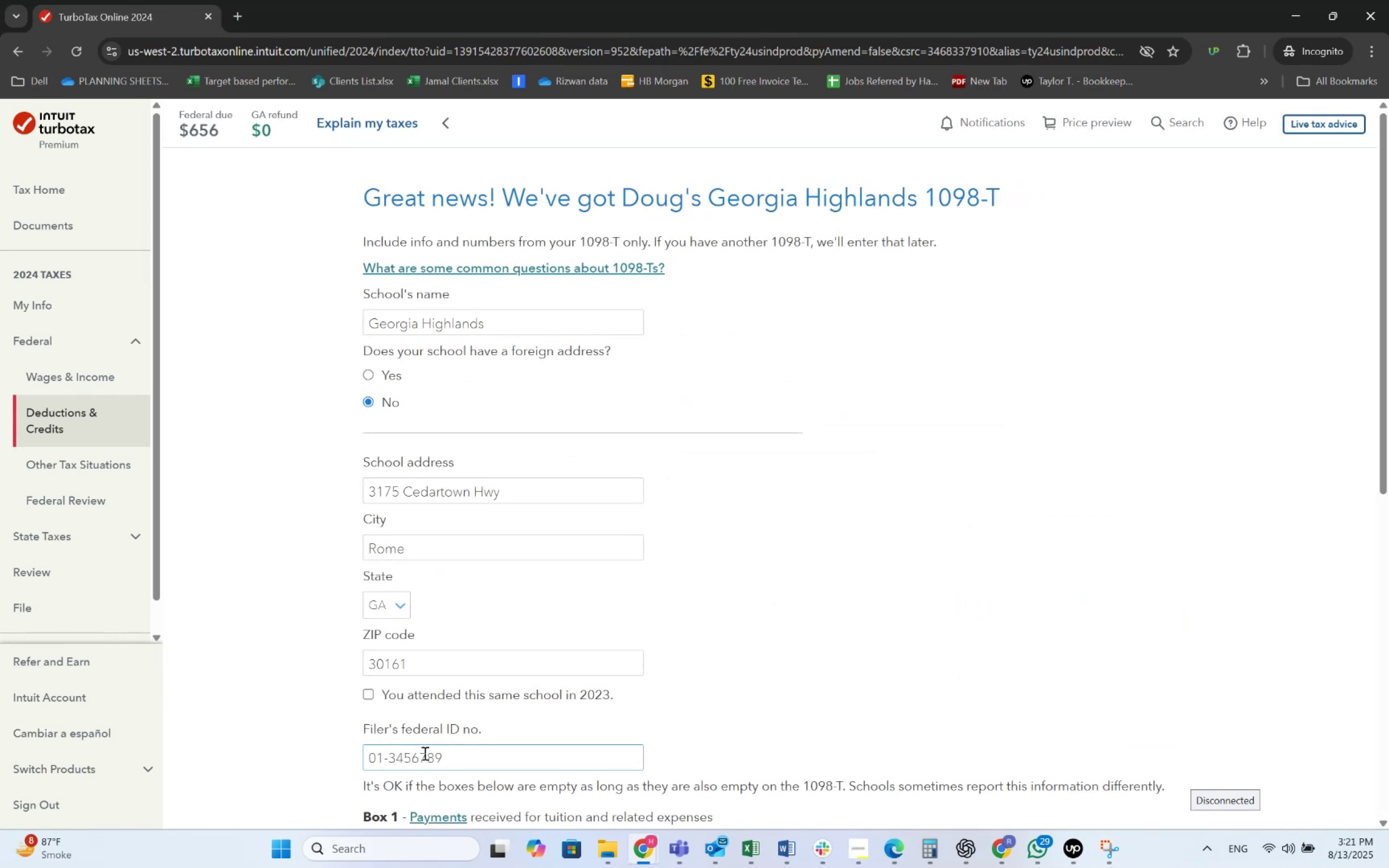 
scroll: coordinate [437, 529], scroll_direction: down, amount: 4.0
 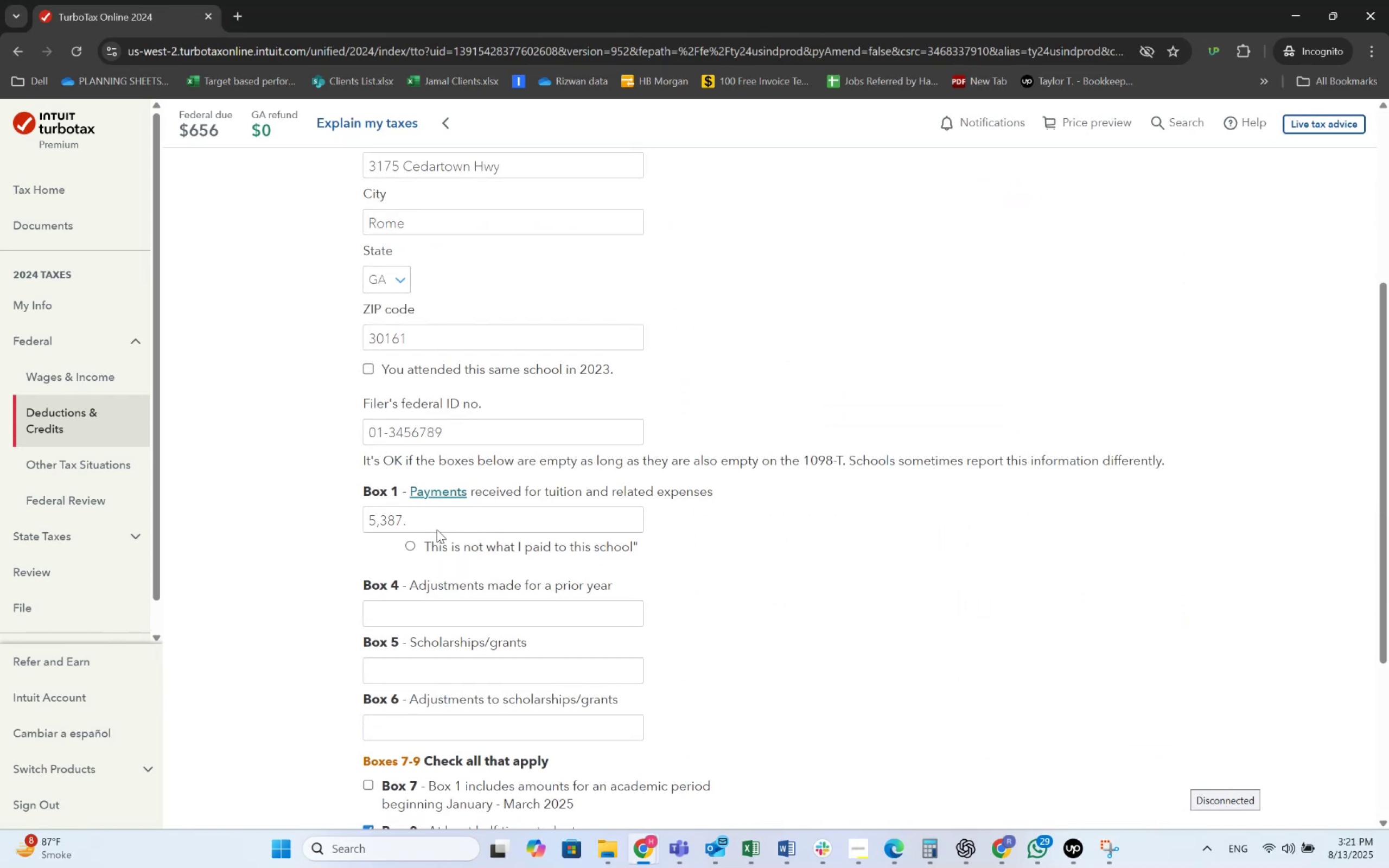 
scroll: coordinate [442, 533], scroll_direction: up, amount: 5.0
 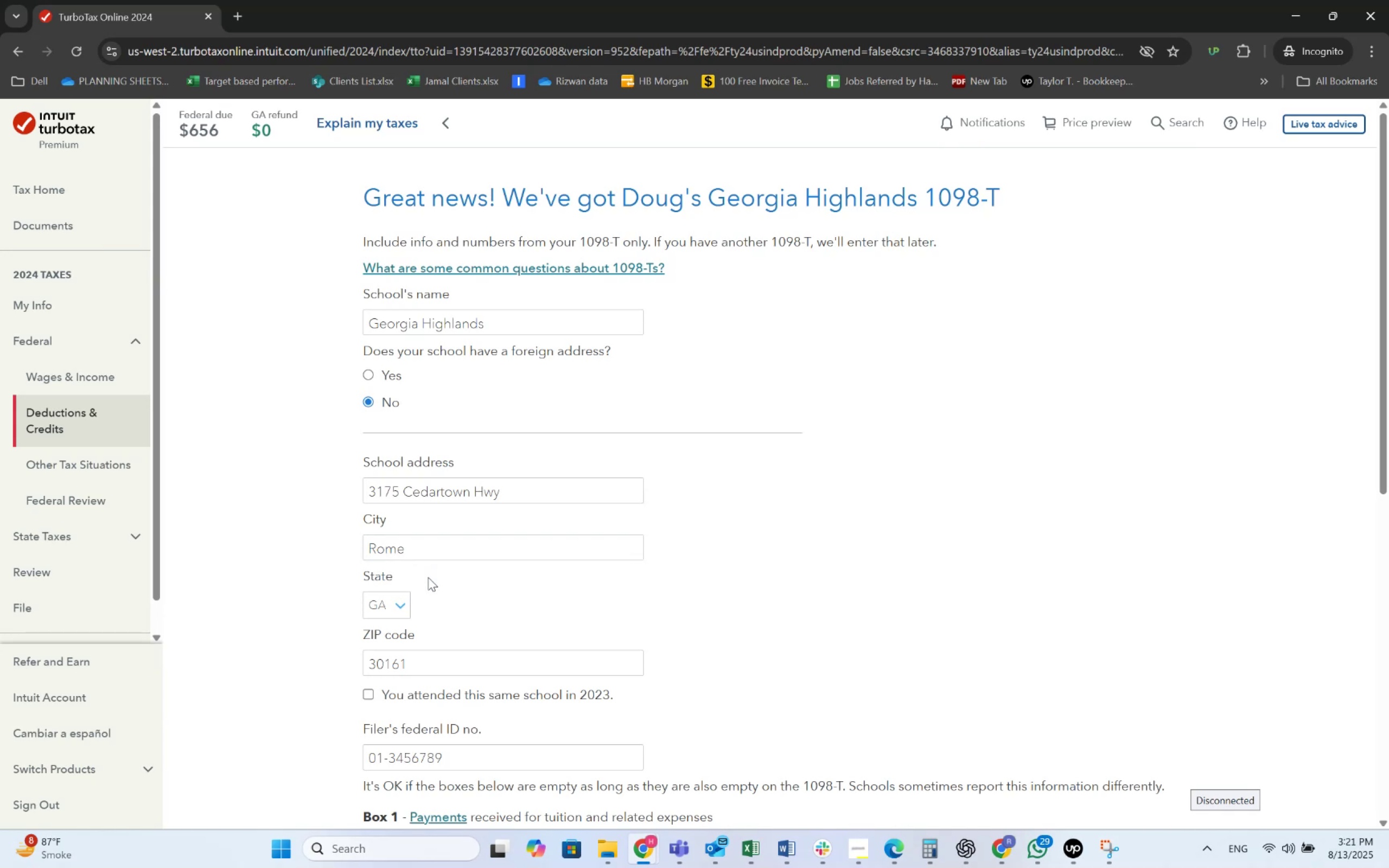 
left_click([590, 266])
 